 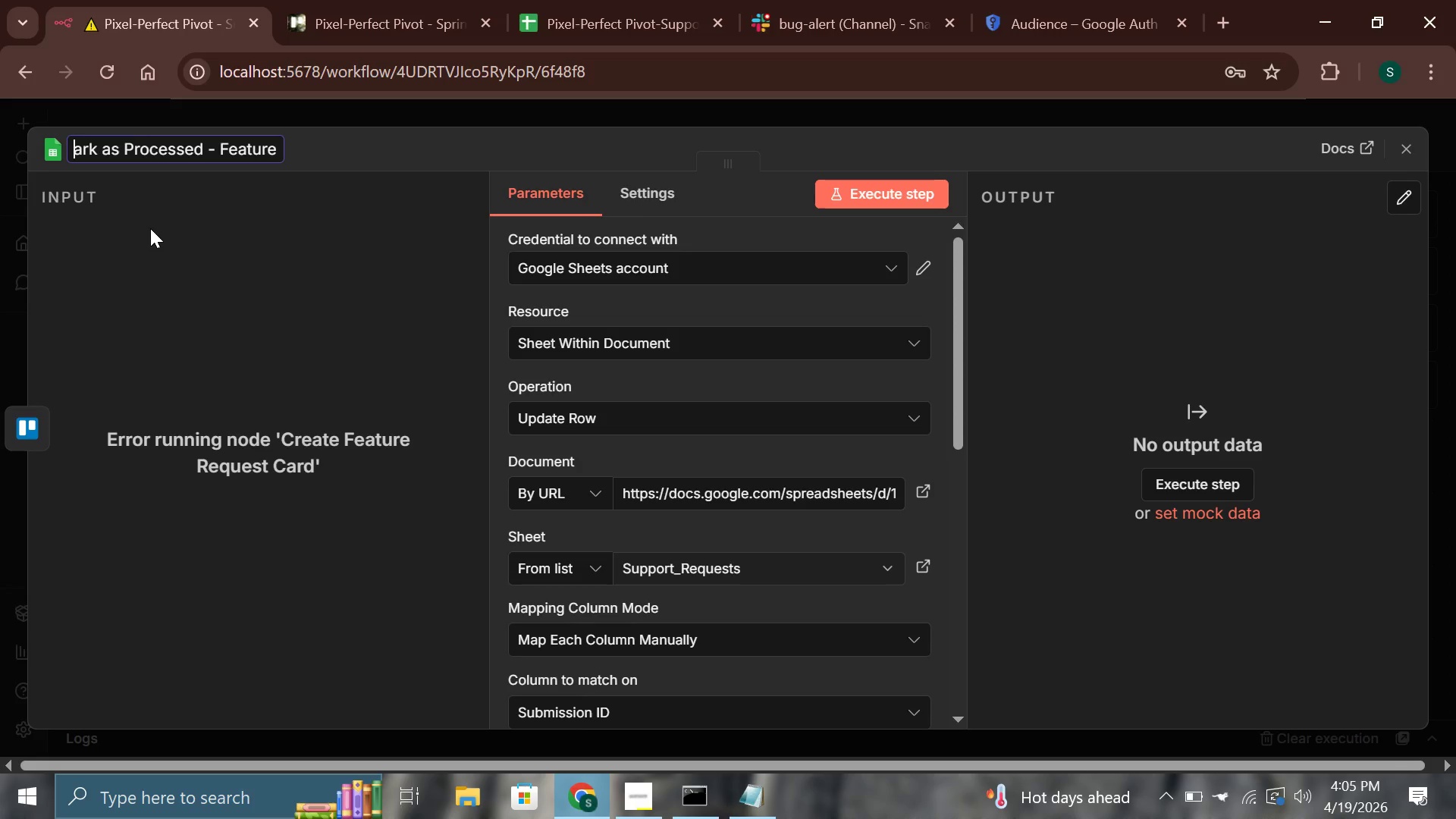 
key(Shift+M)
 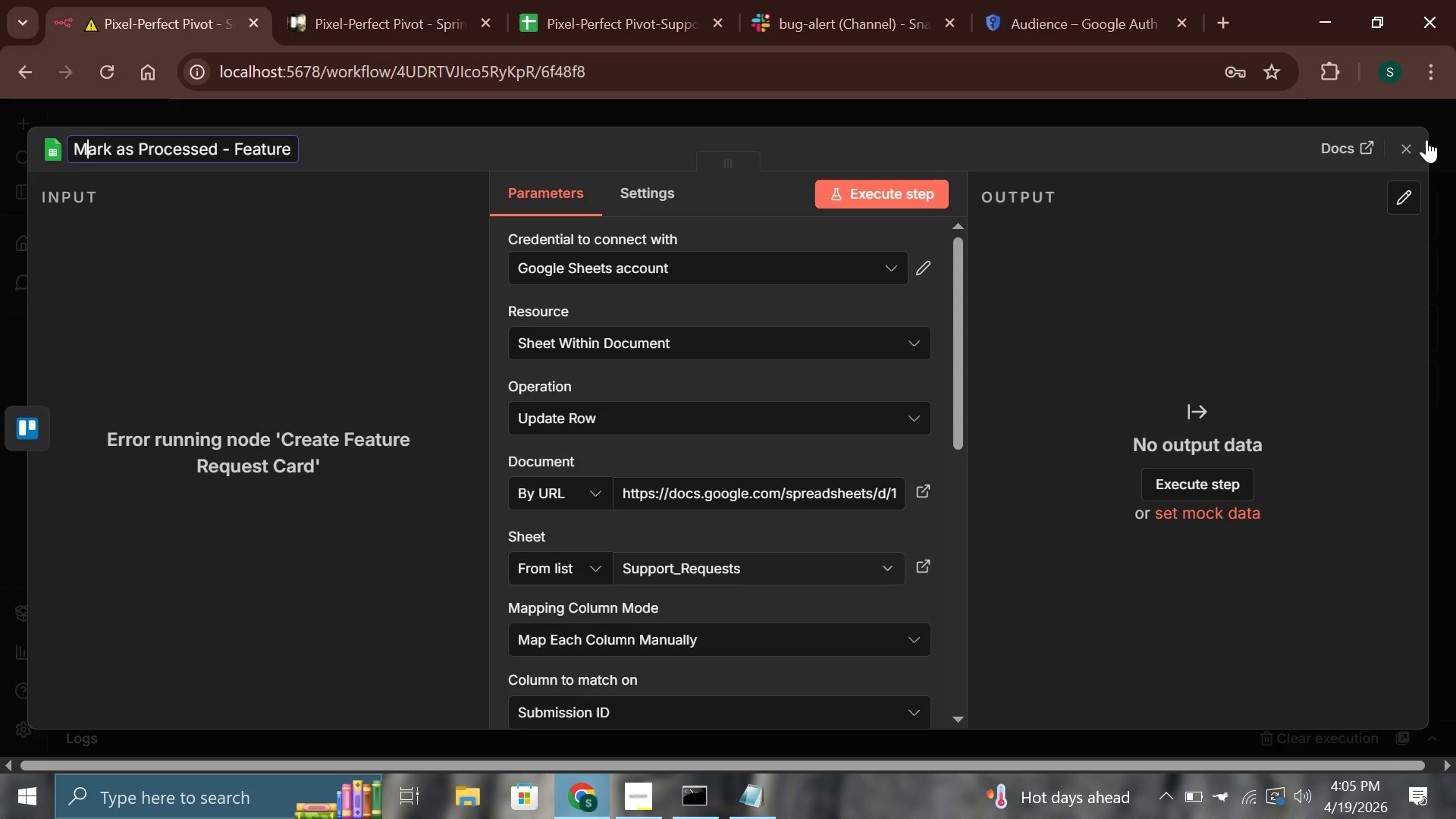 
left_click([1410, 151])
 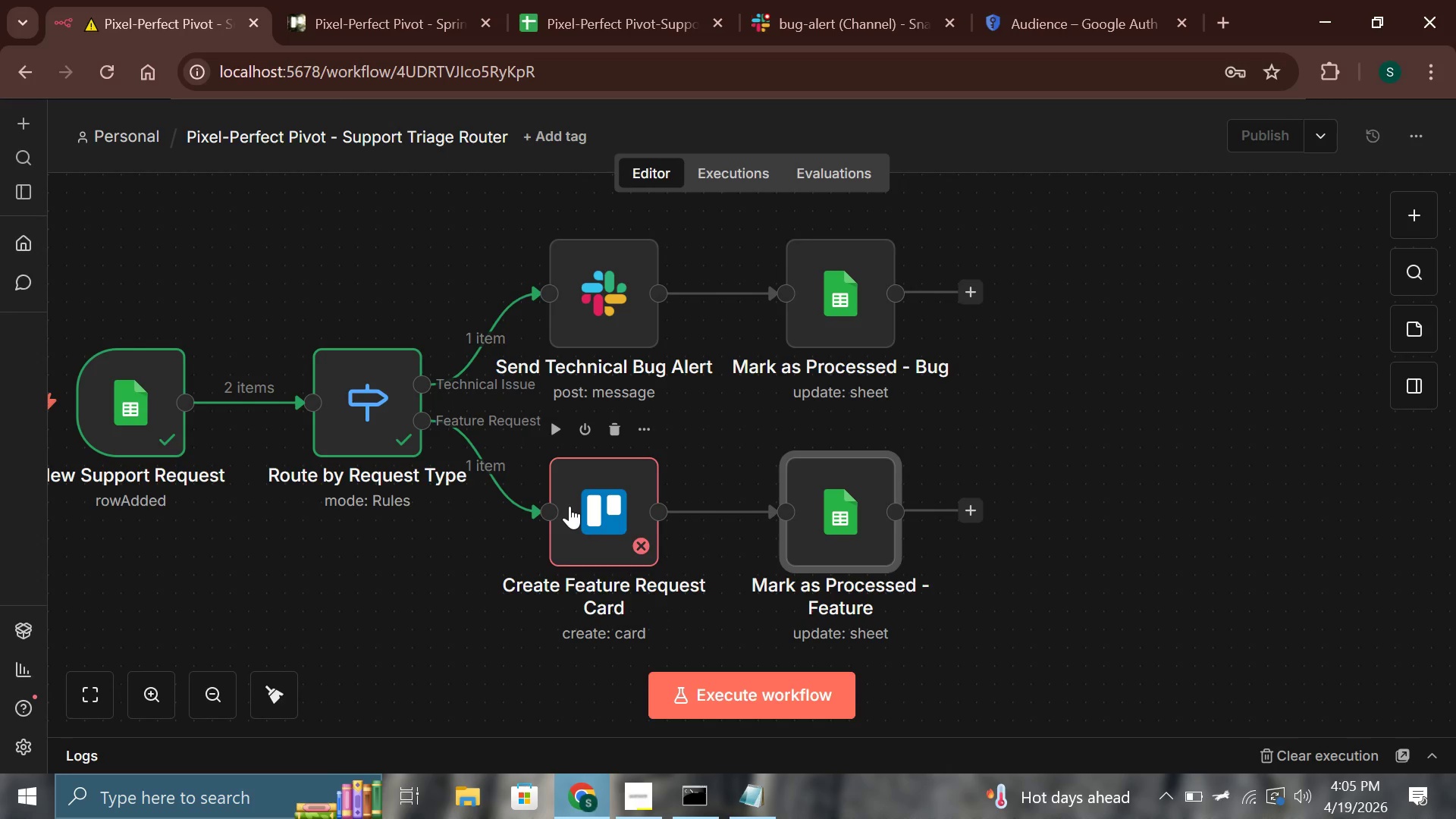 
double_click([570, 506])
 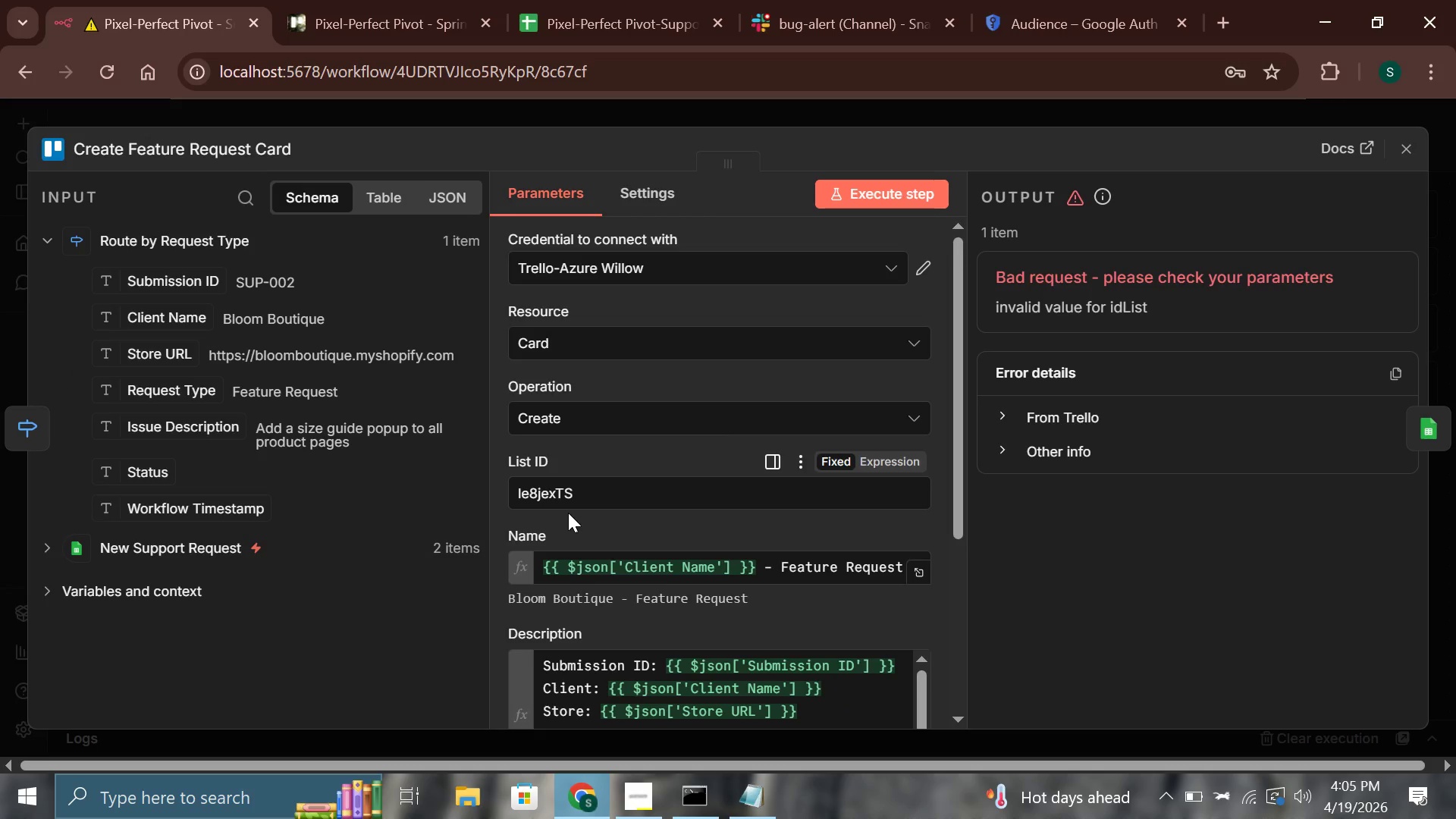 
scroll: coordinate [566, 513], scroll_direction: up, amount: 1.0
 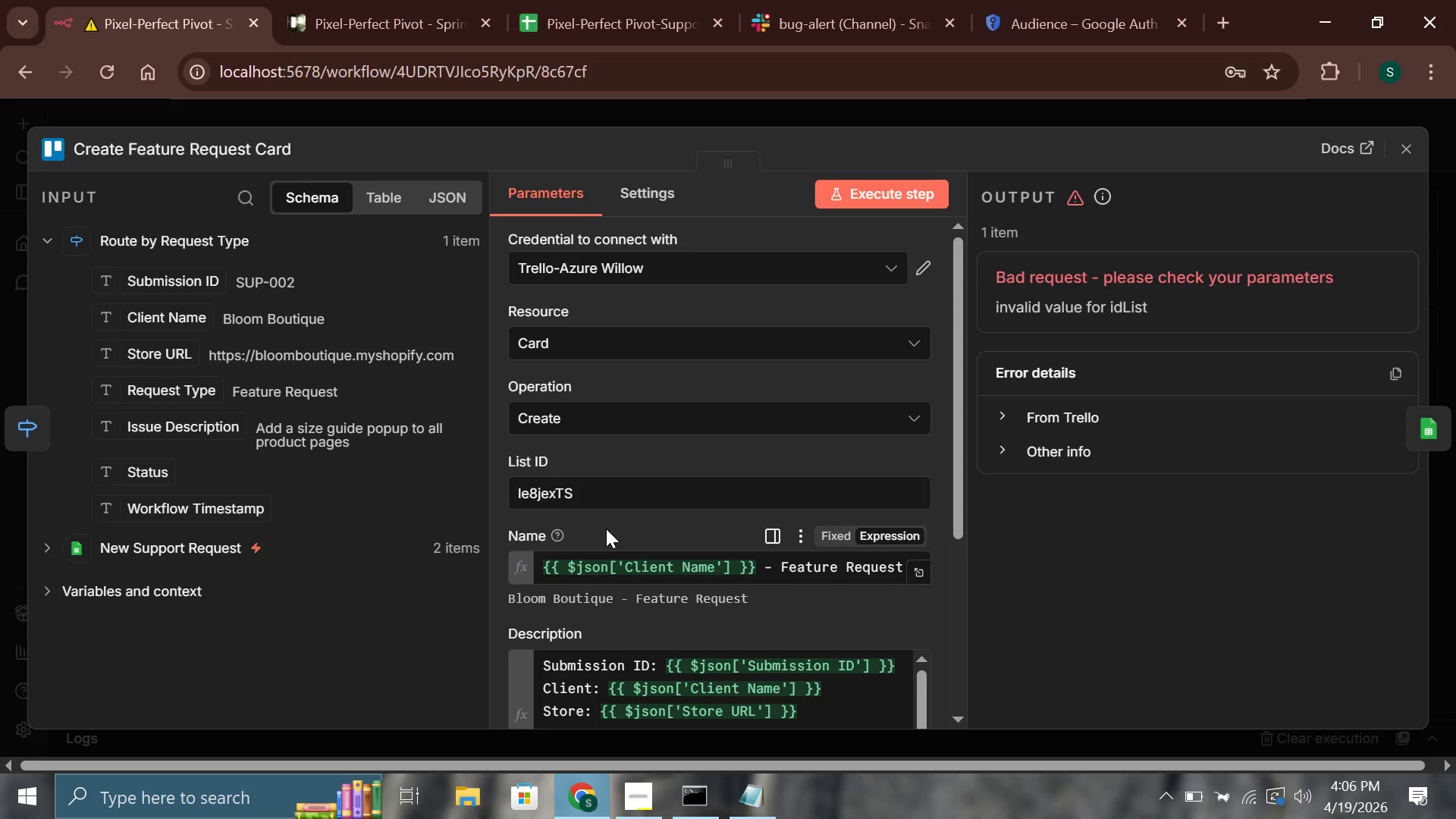 
wait(26.78)
 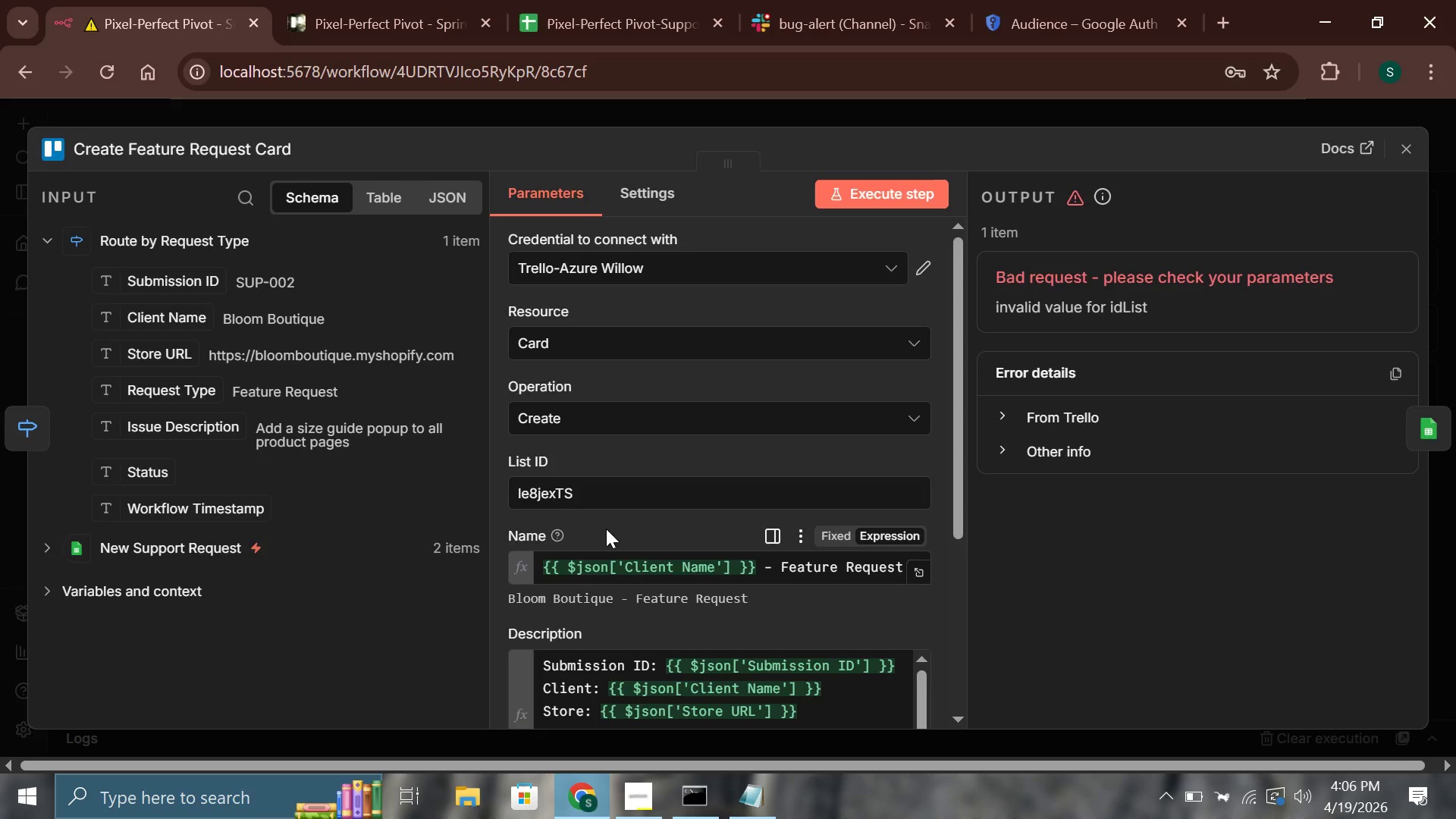 
left_click([1031, 424])
 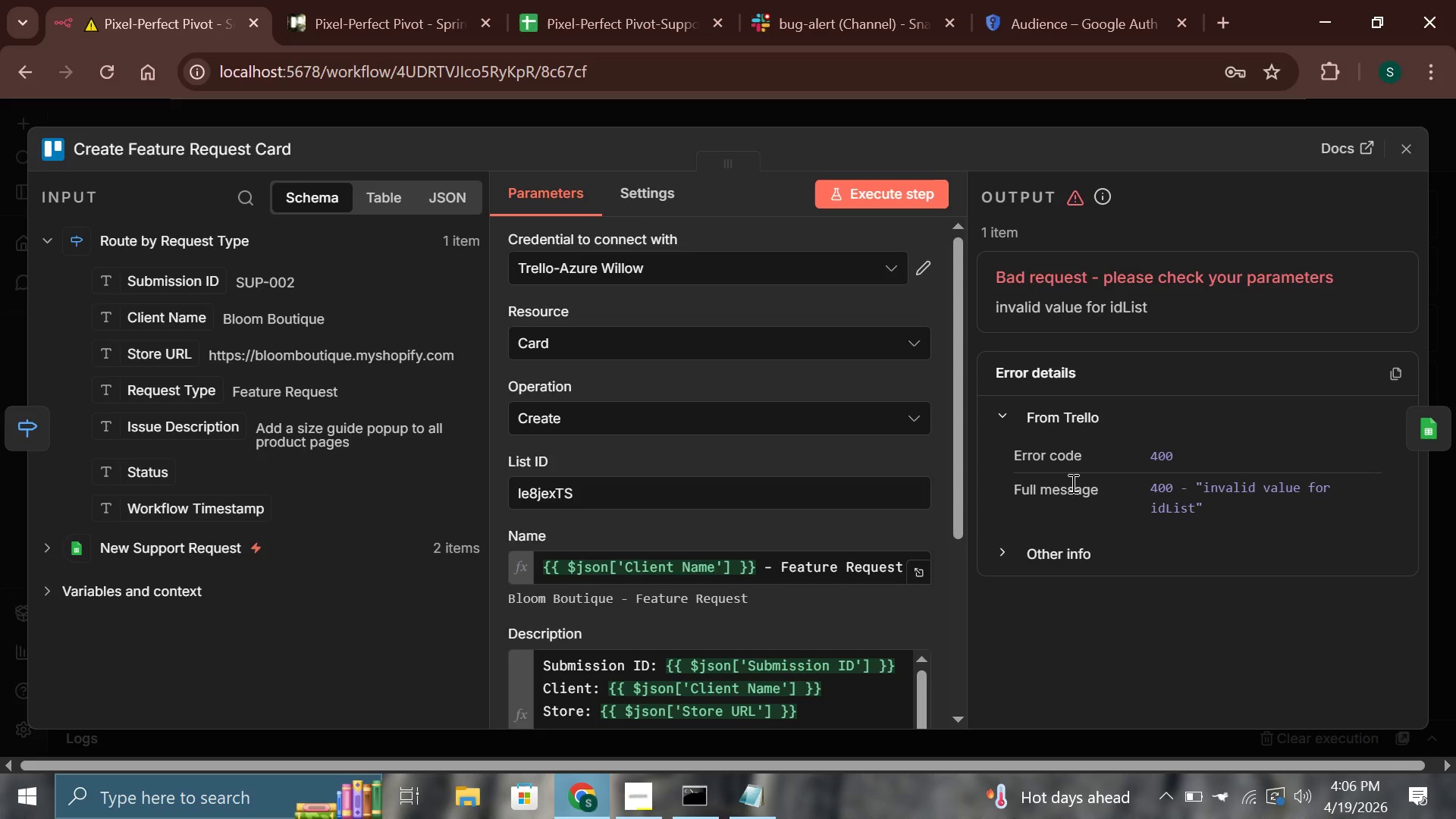 
scroll: coordinate [1072, 483], scroll_direction: down, amount: 2.0
 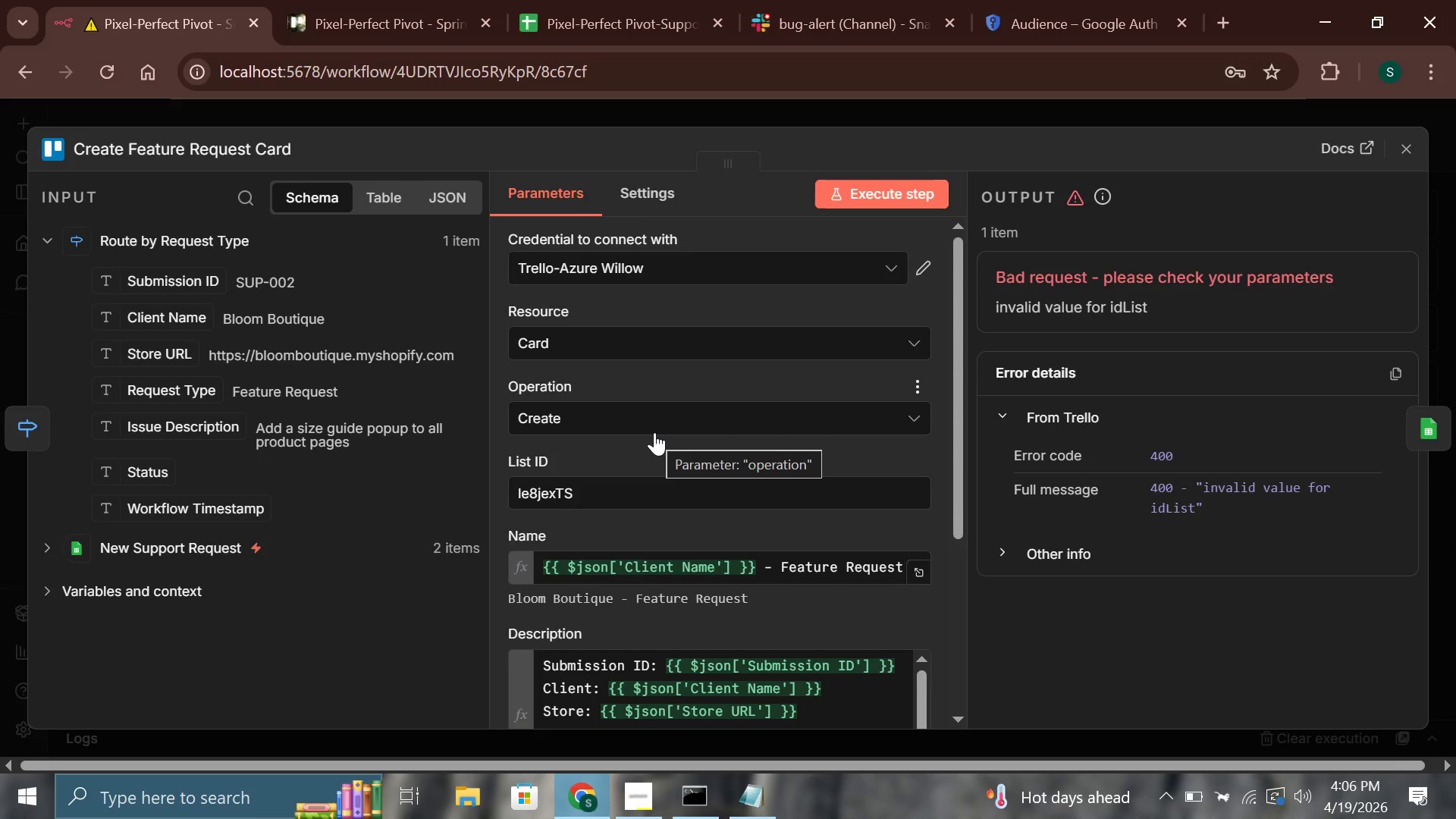 
wait(17.65)
 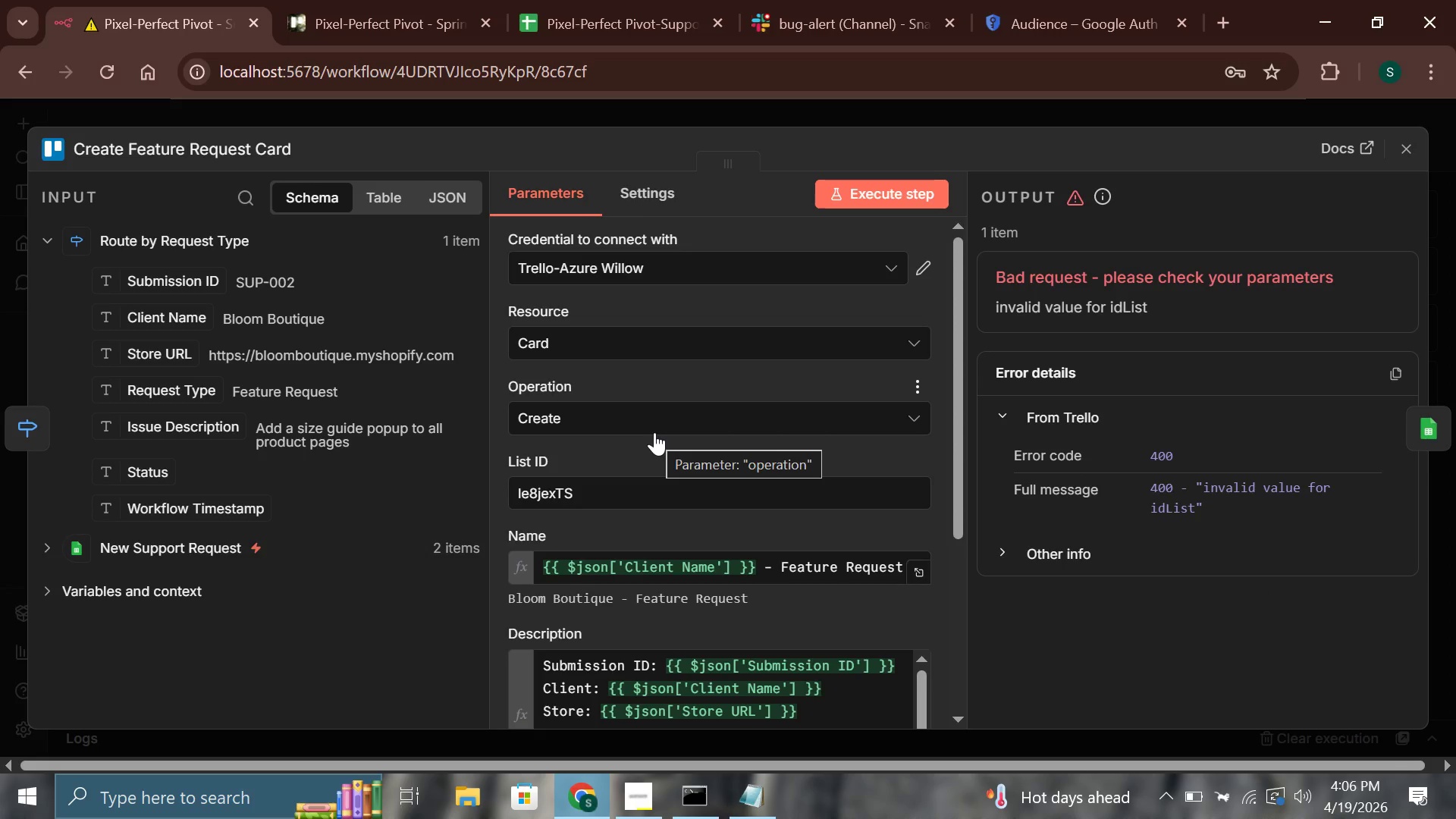 
left_click([344, 0])
 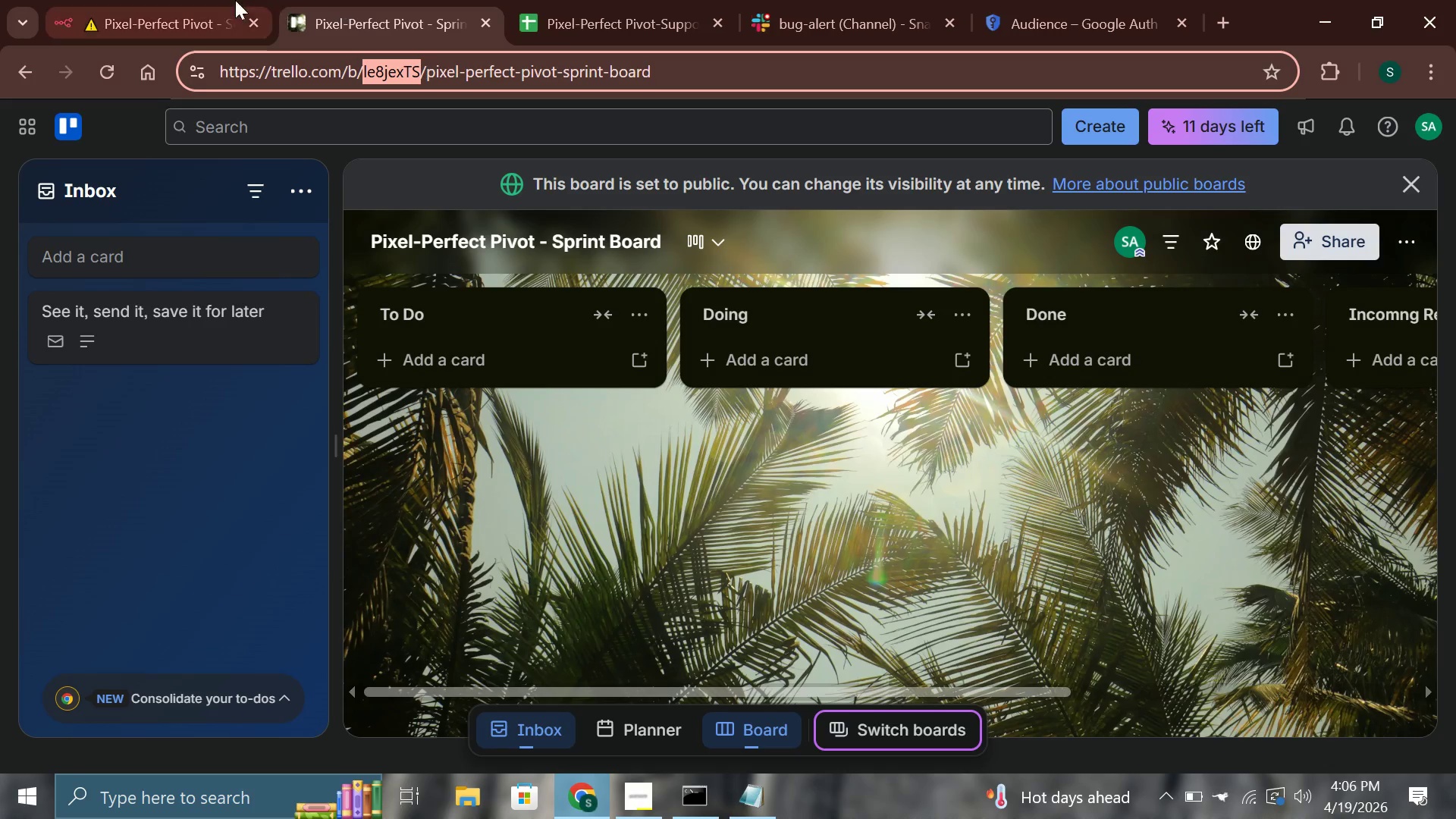 
left_click([162, 0])
 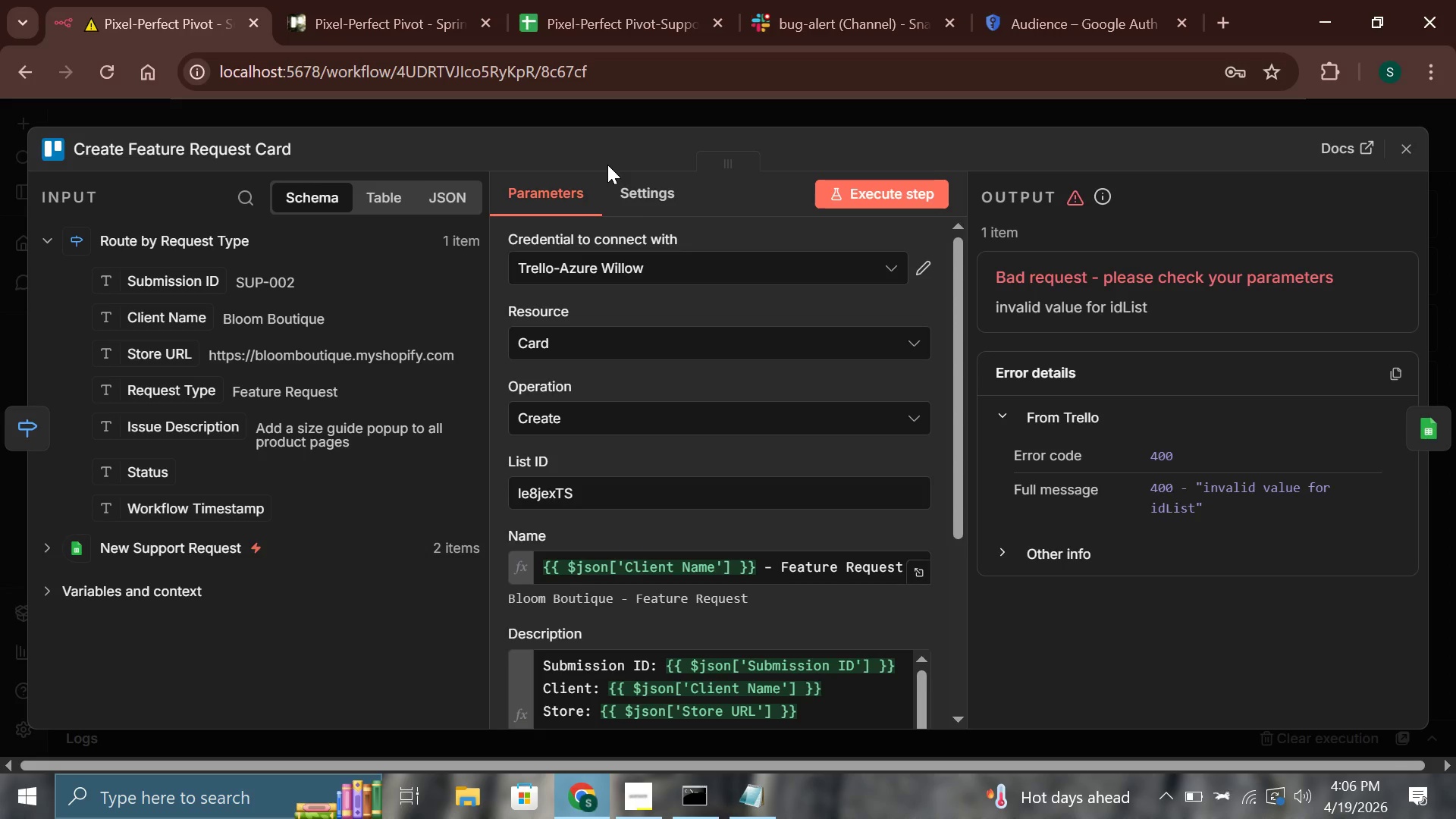 
wait(12.55)
 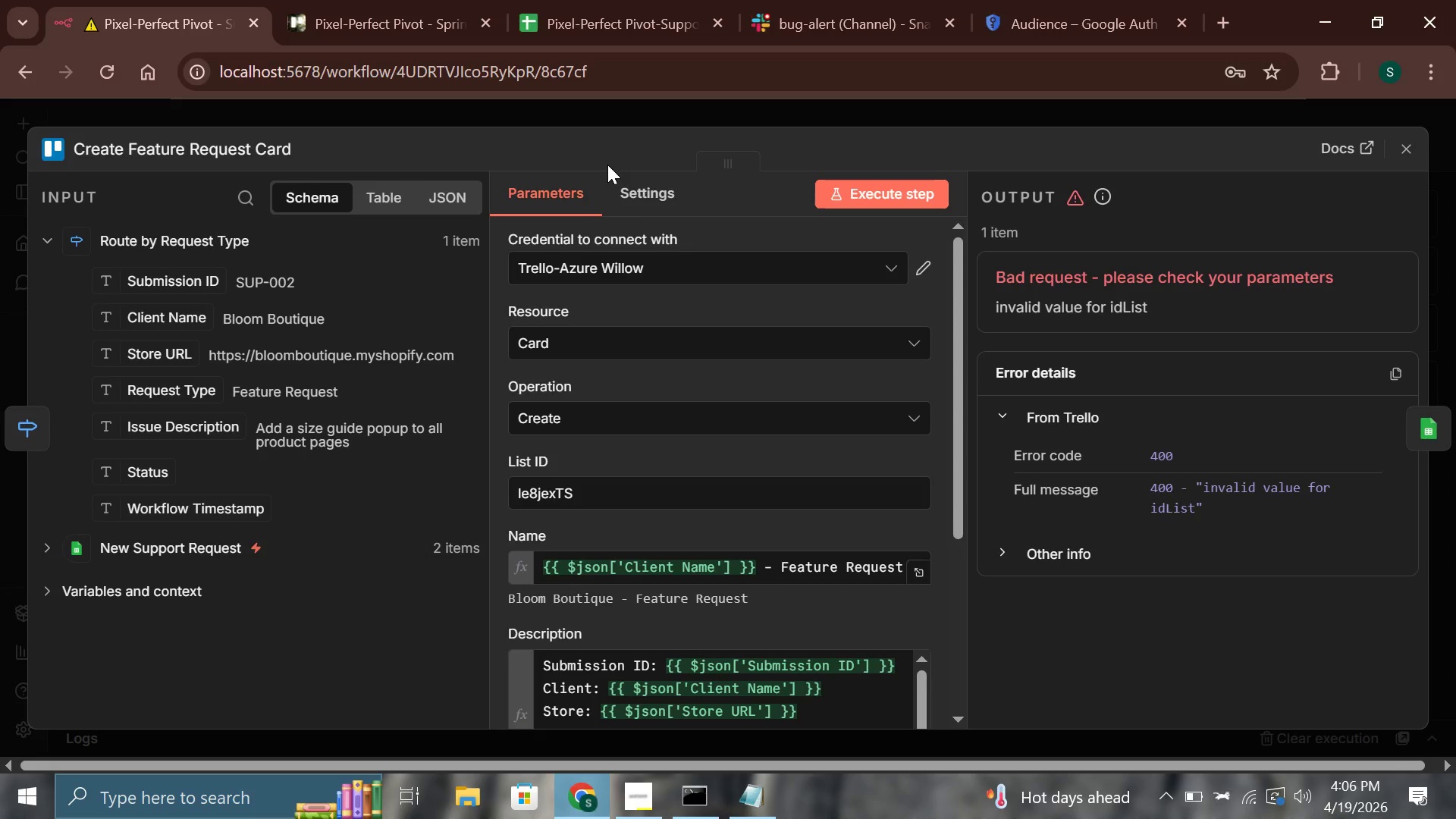 
left_click([742, 507])
 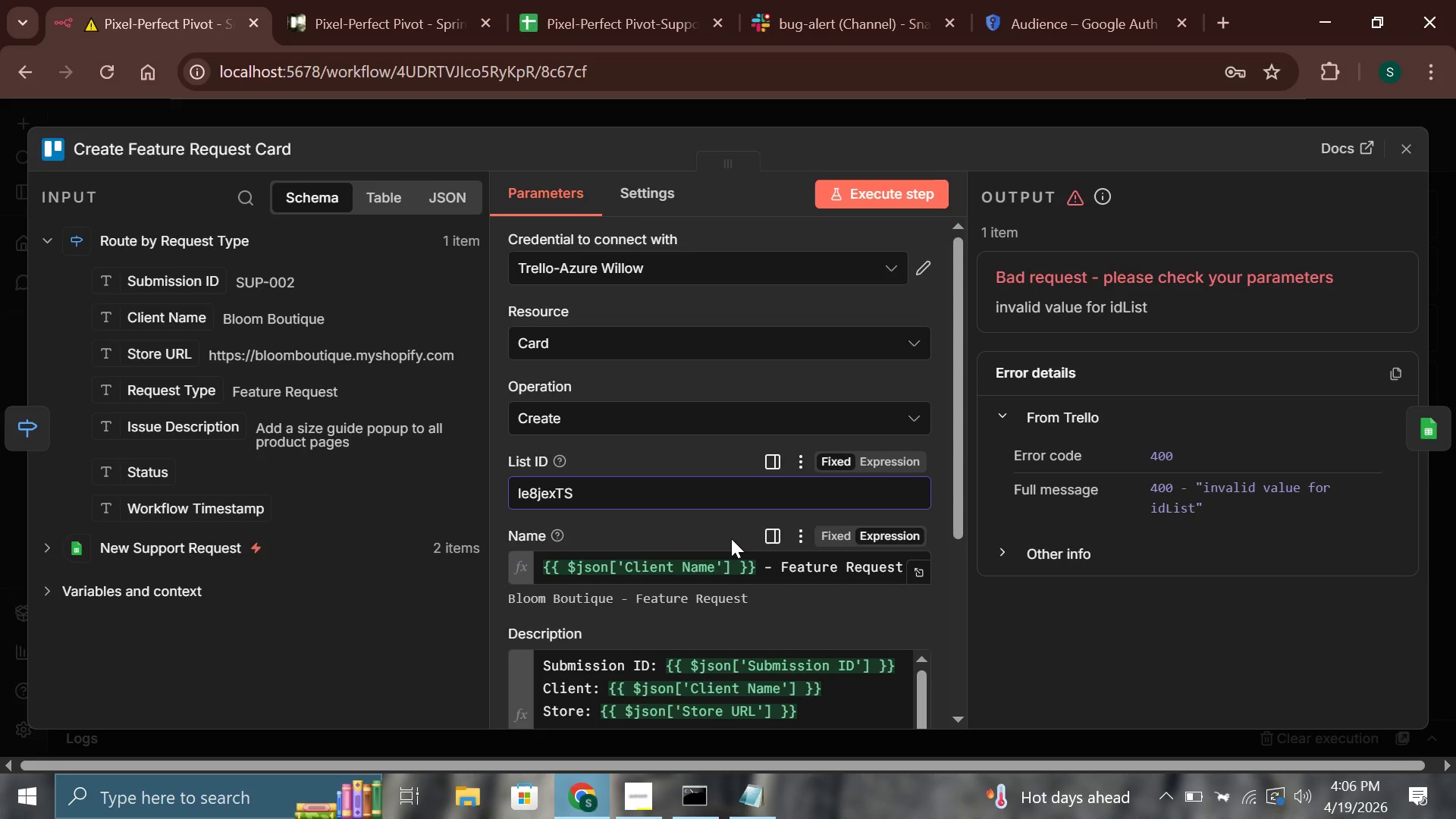 
left_click([619, 531])
 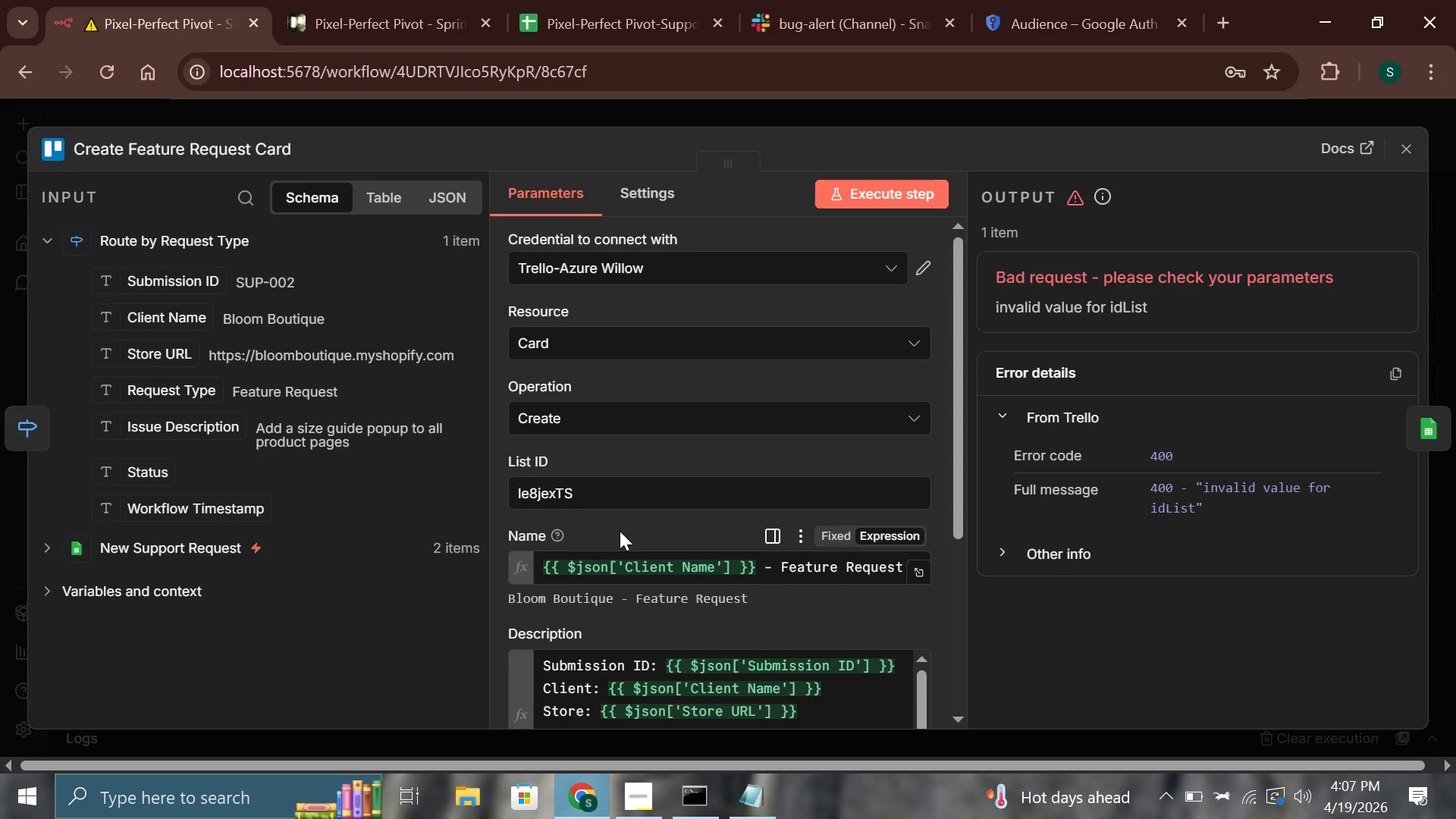 
wait(32.73)
 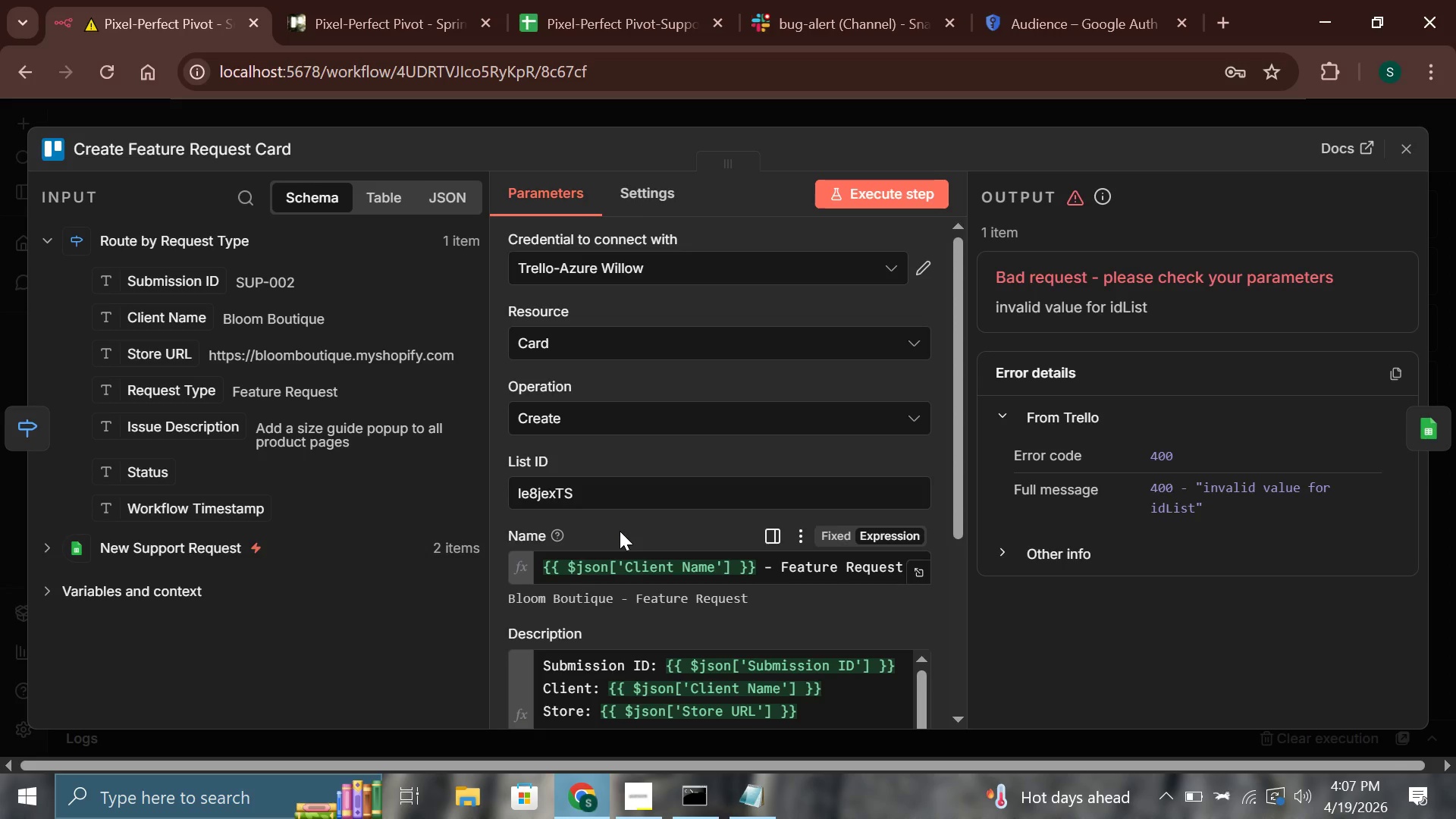 
left_click([334, 5])
 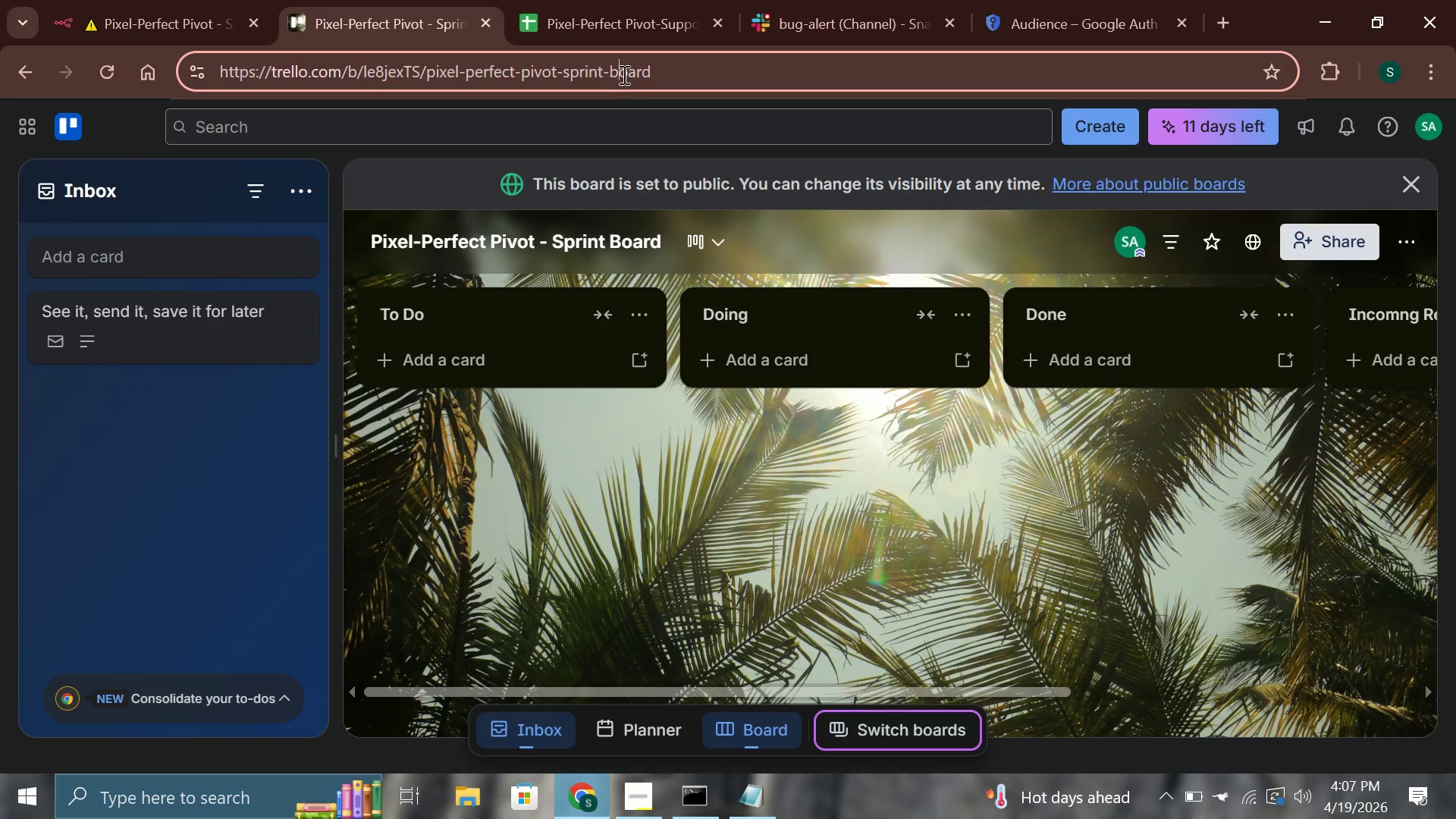 
double_click([691, 68])
 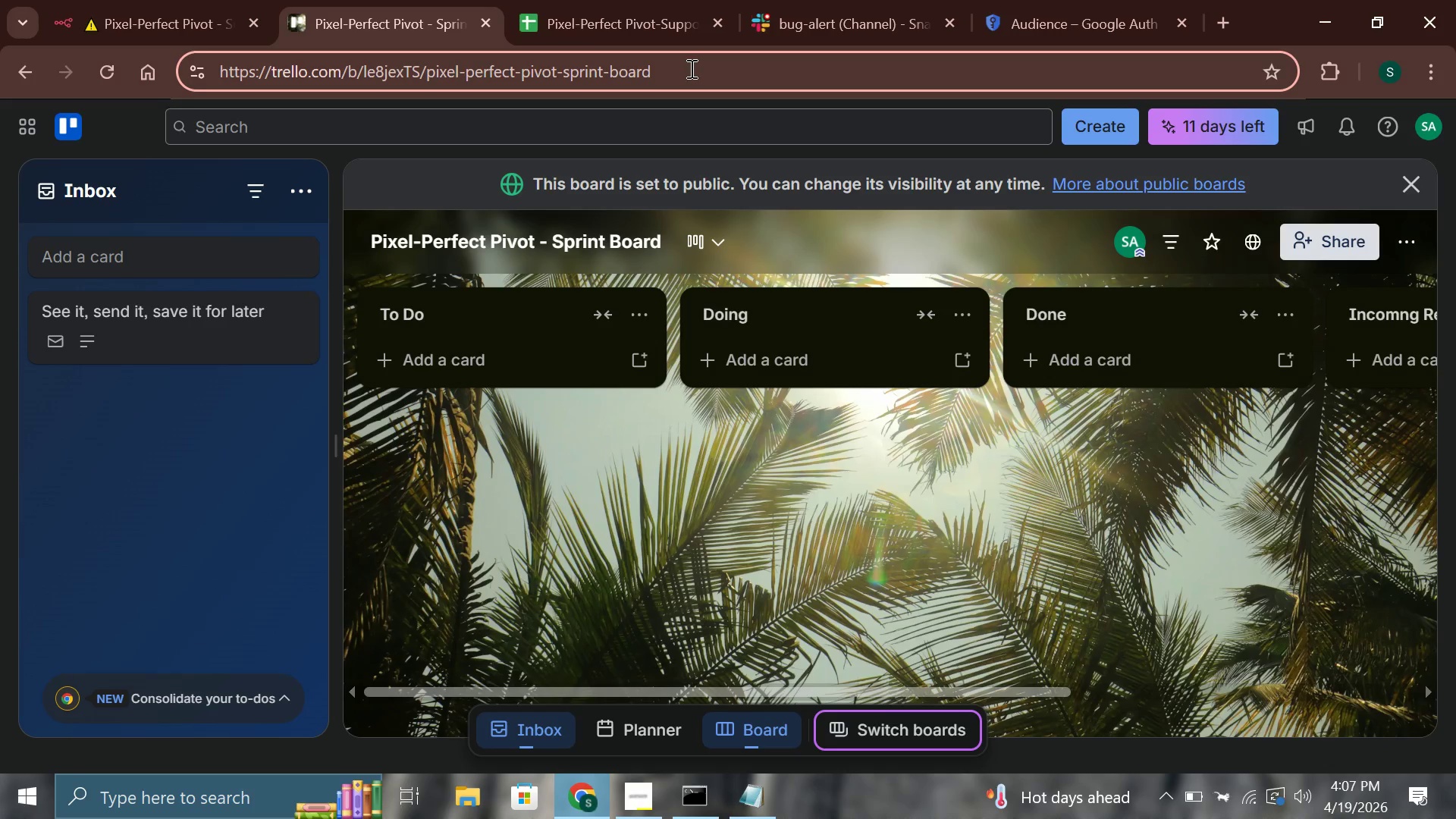 
type(.json)
 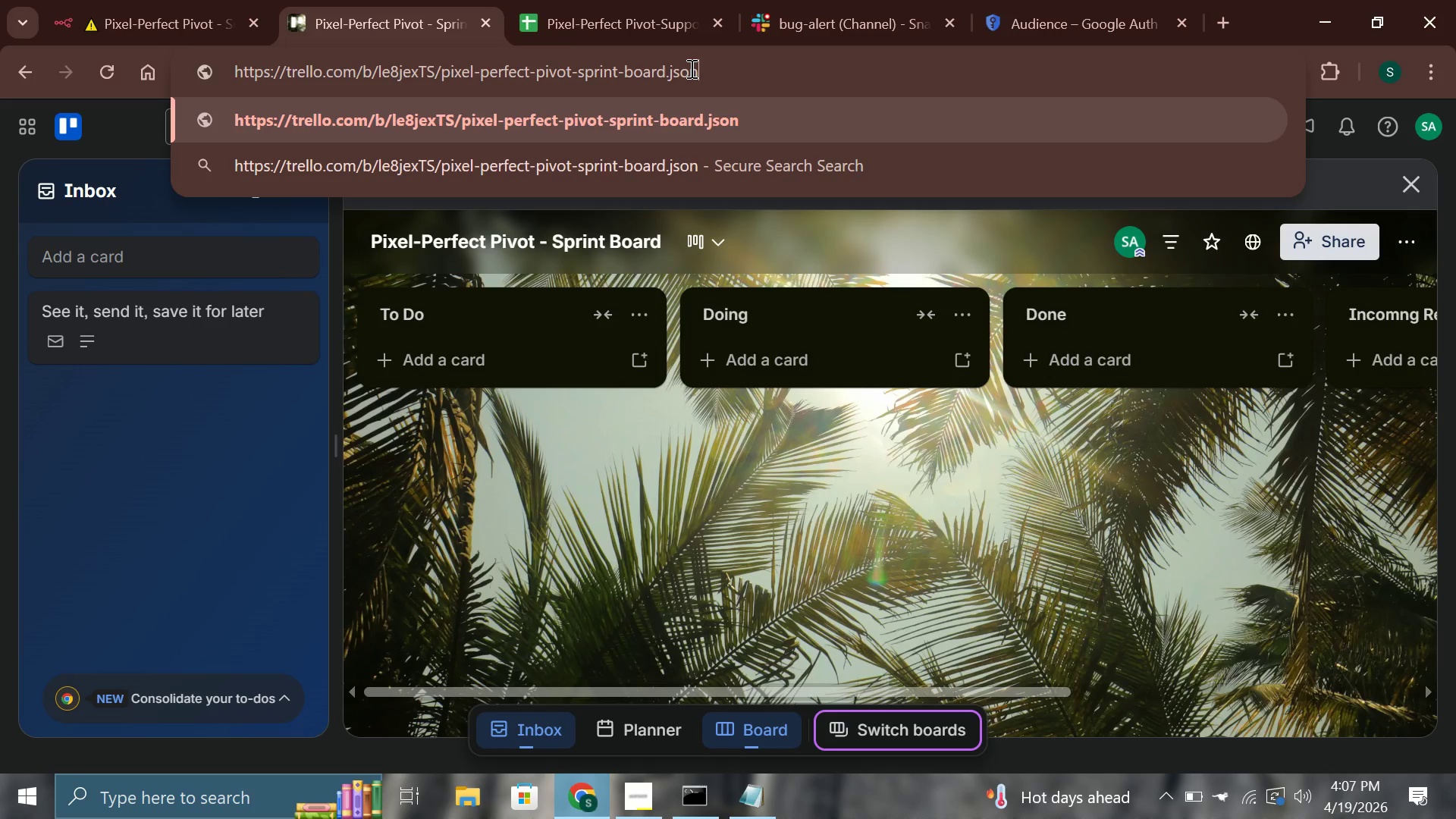 
key(Enter)
 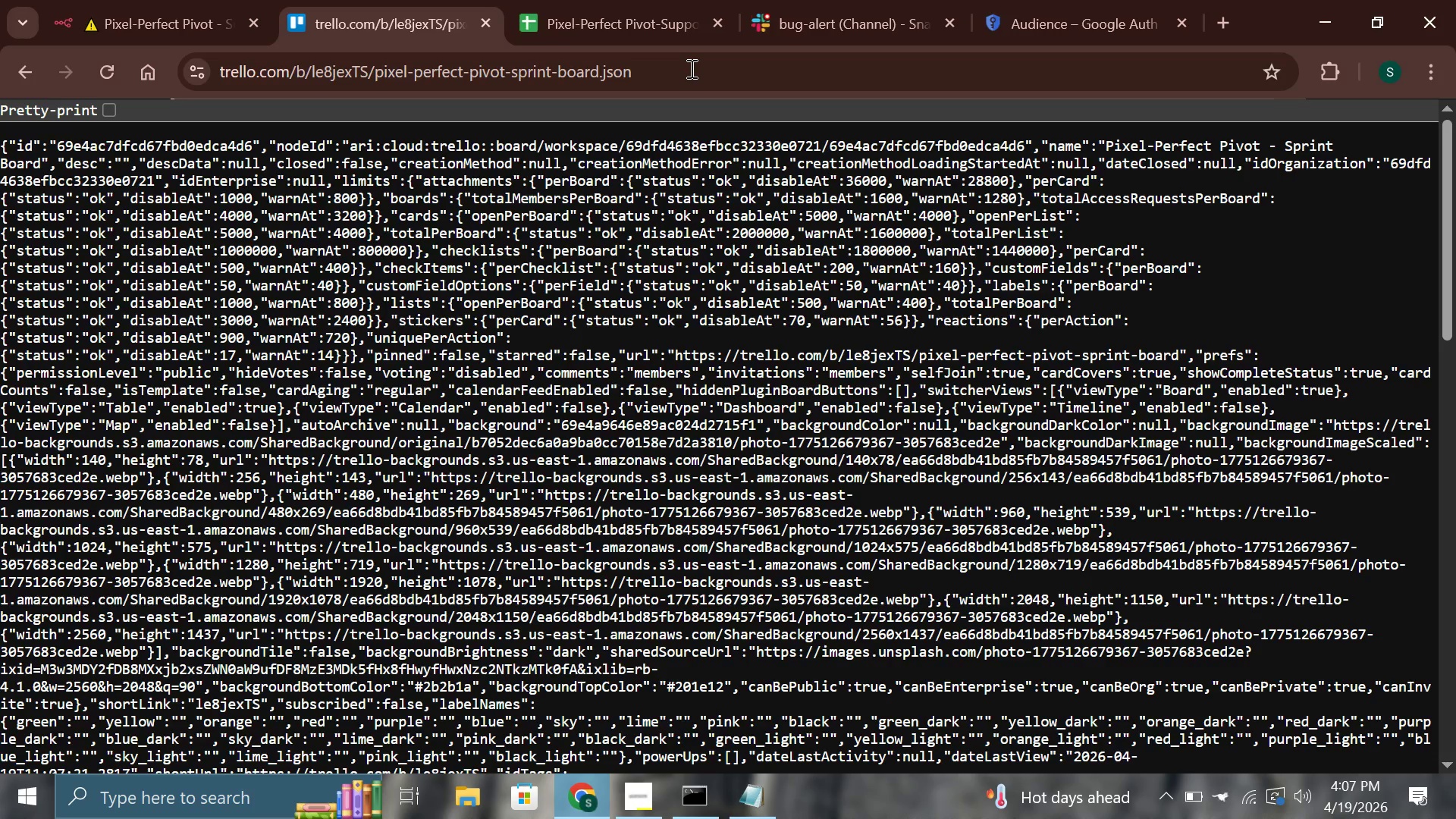 
key(Control+F)
 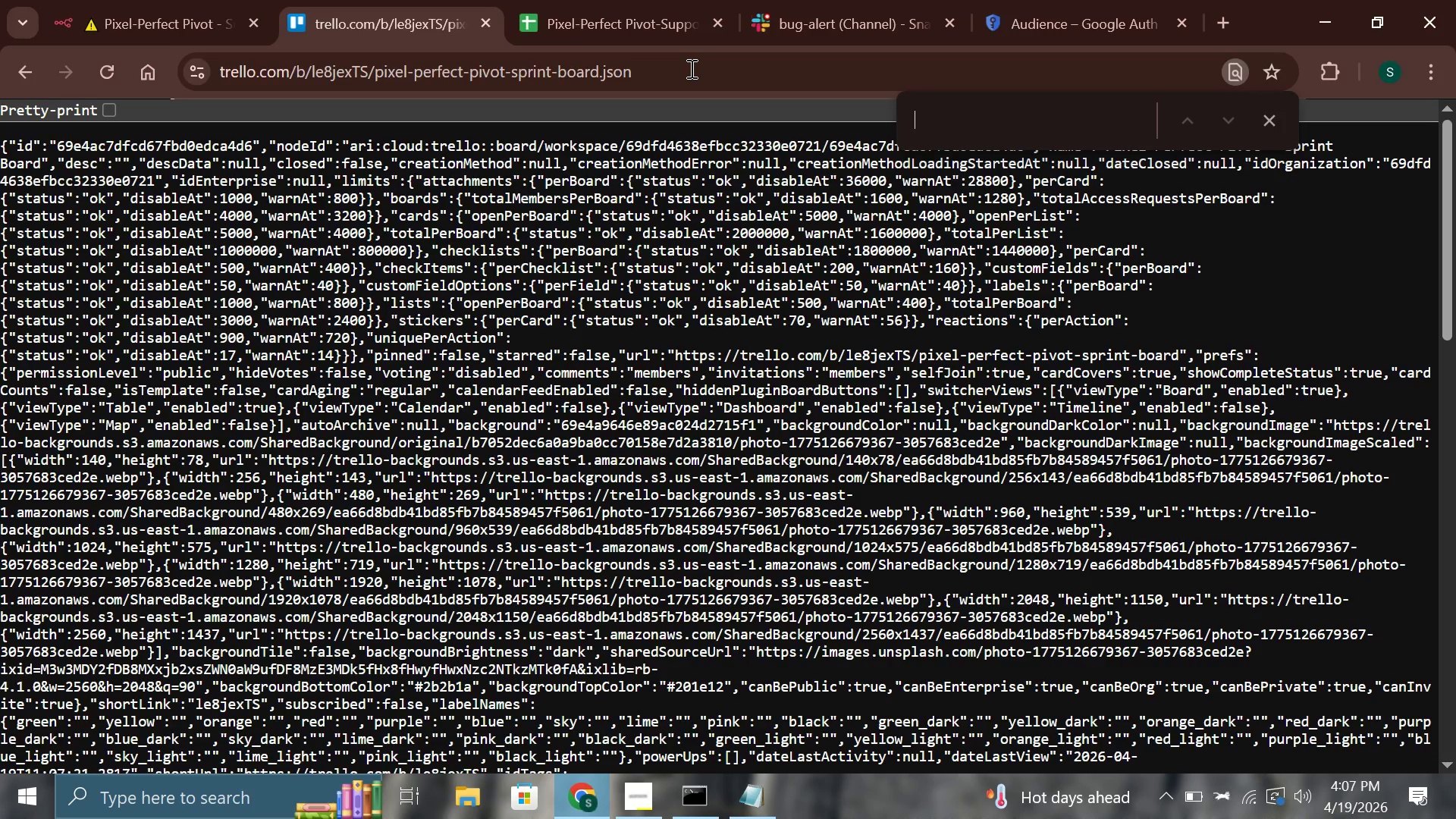 
type("name:)
key(Backspace)
type(")
 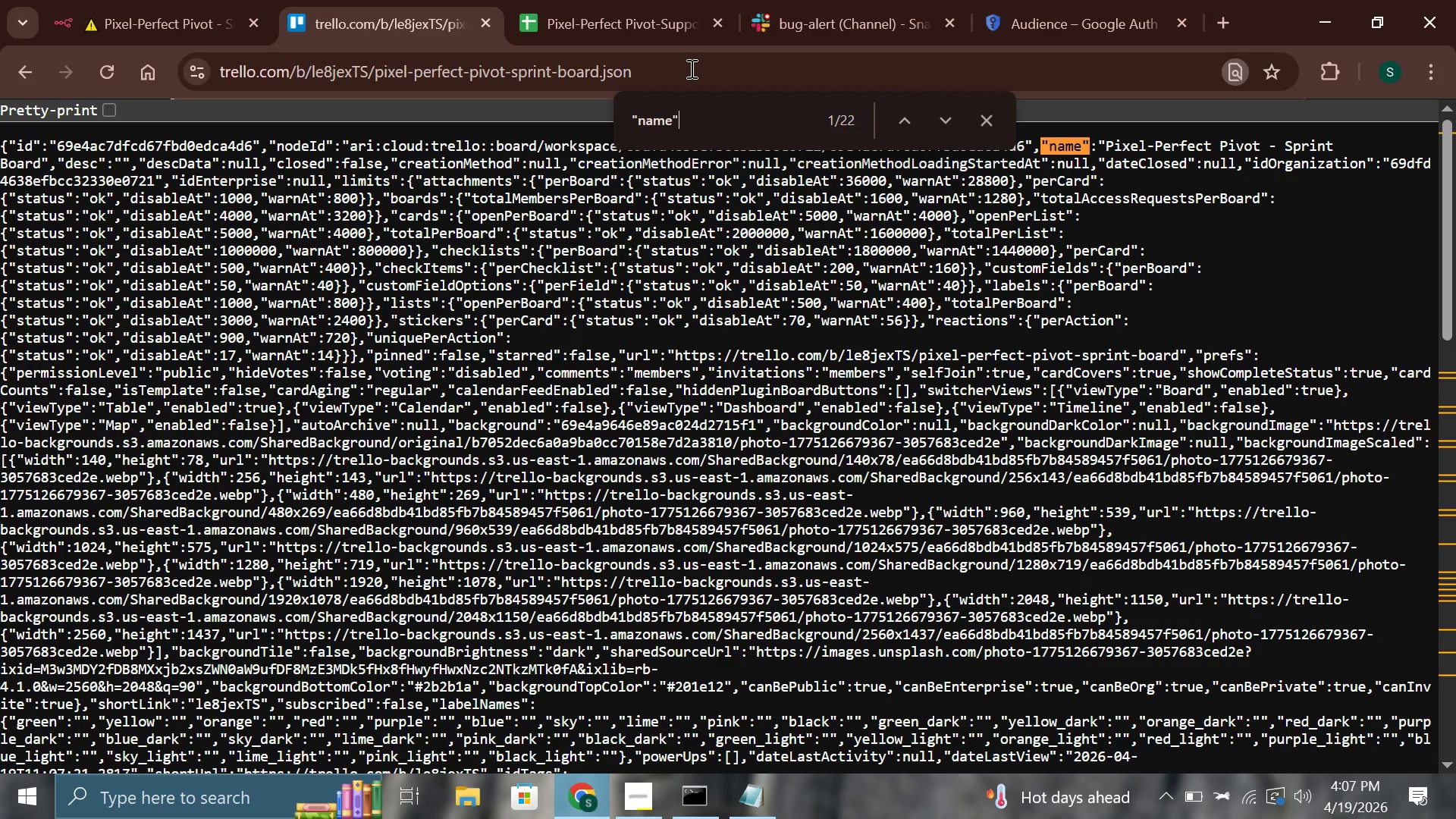 
hold_key(key=ShiftLeft, duration=1.52)
 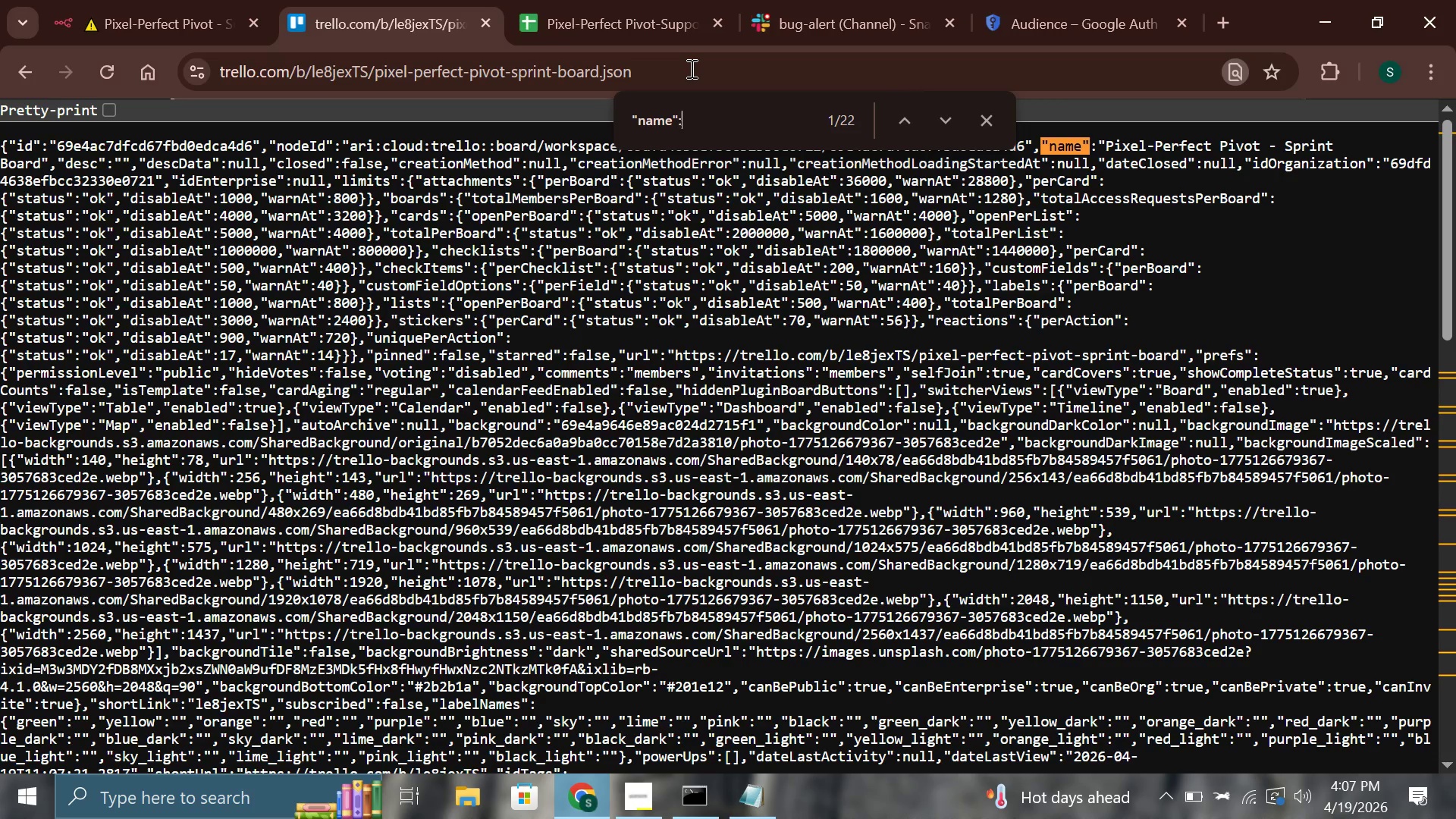 
key(Shift+Semicolon)
 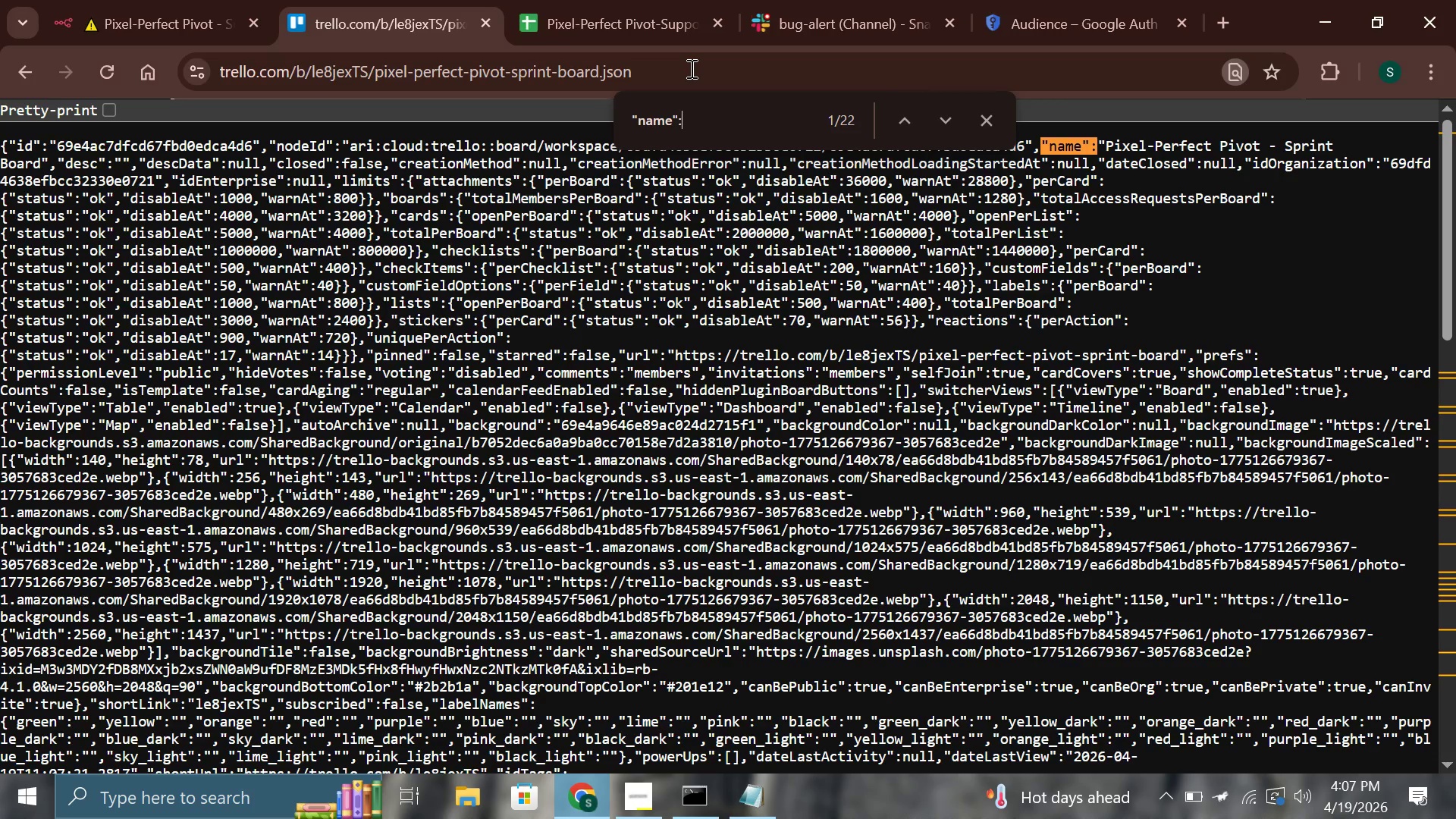 
key(Shift+Quote)
 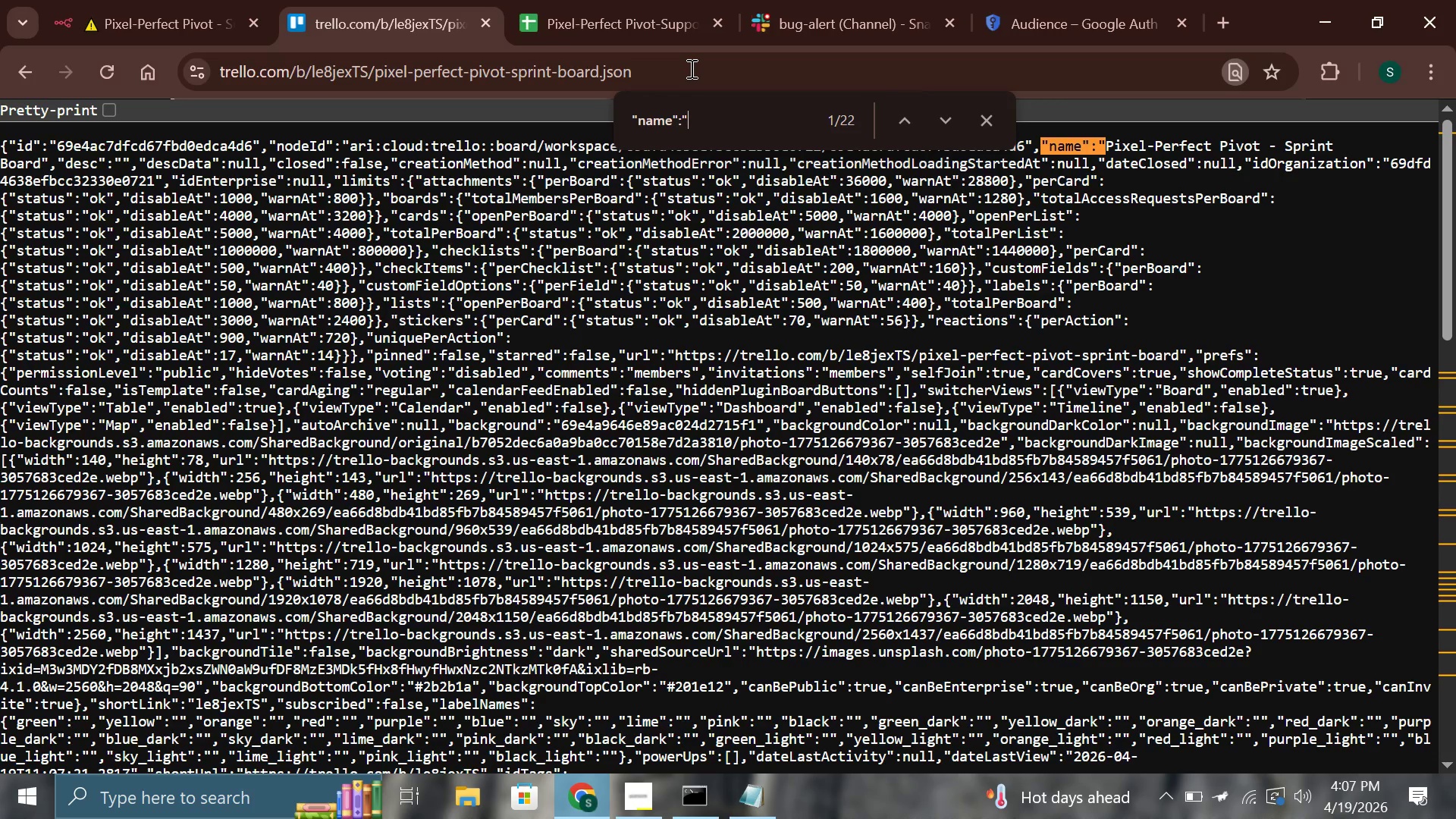 
wait(5.38)
 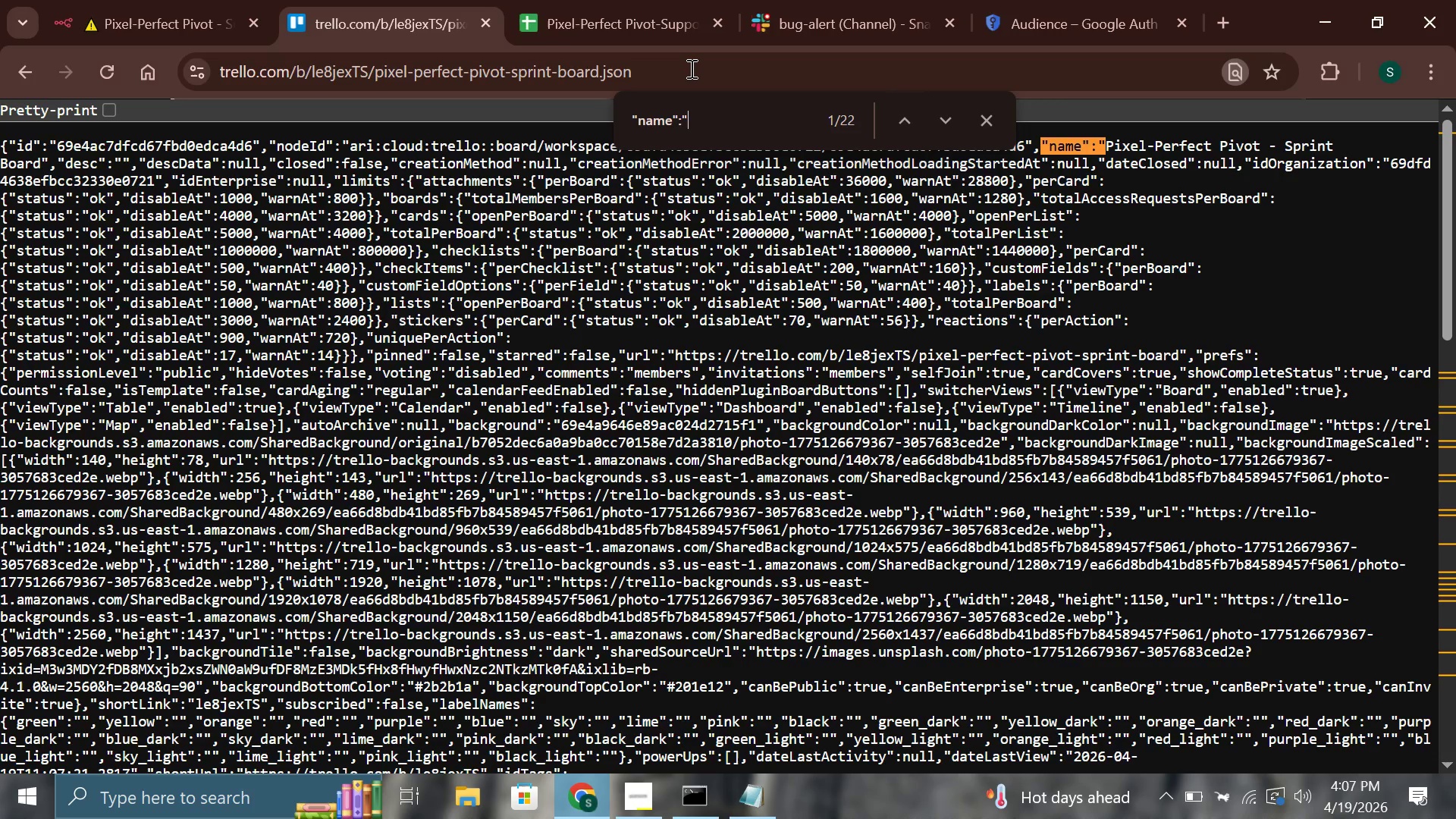 
type(Incomm)
key(Backspace)
 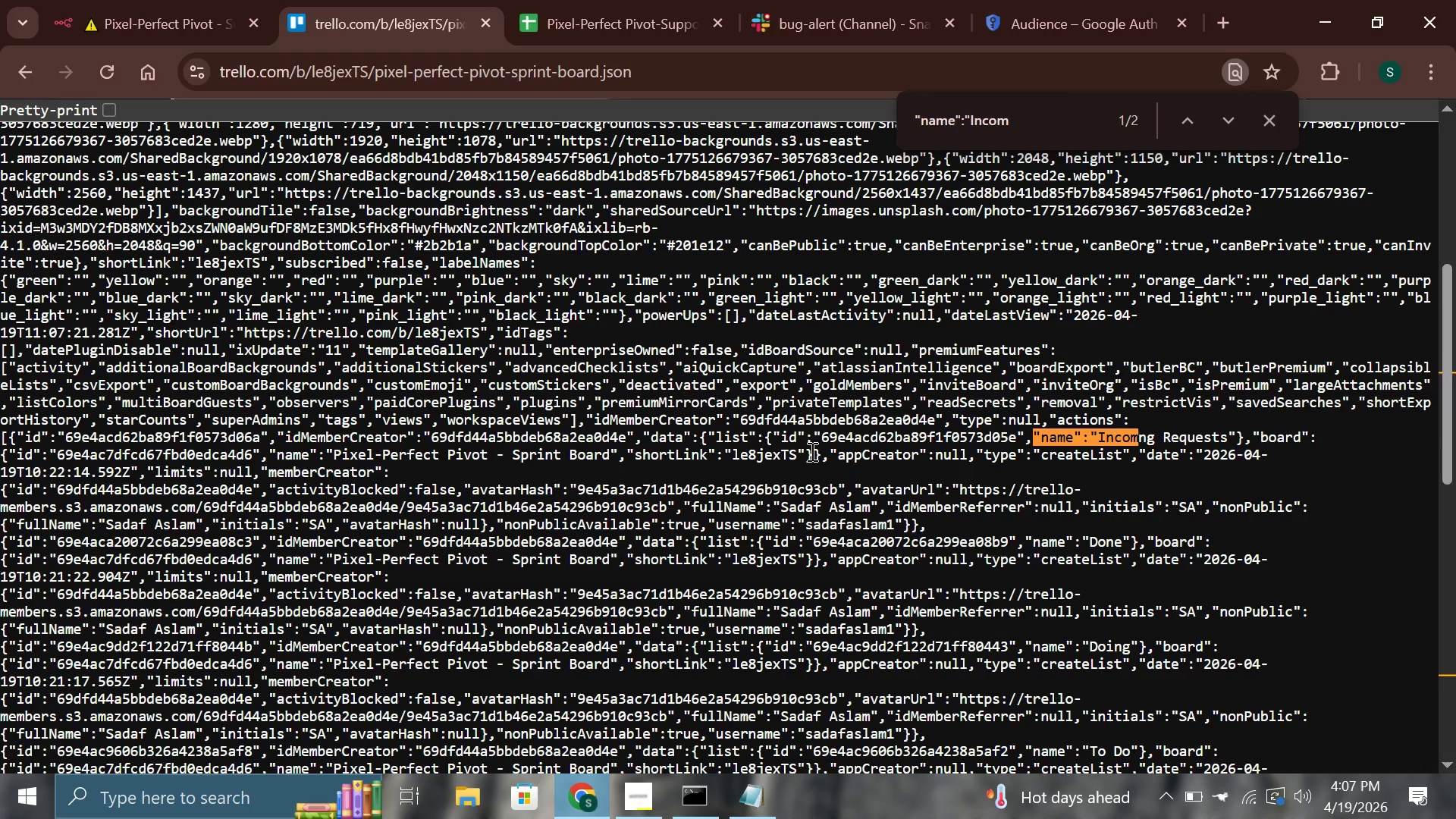 
wait(20.95)
 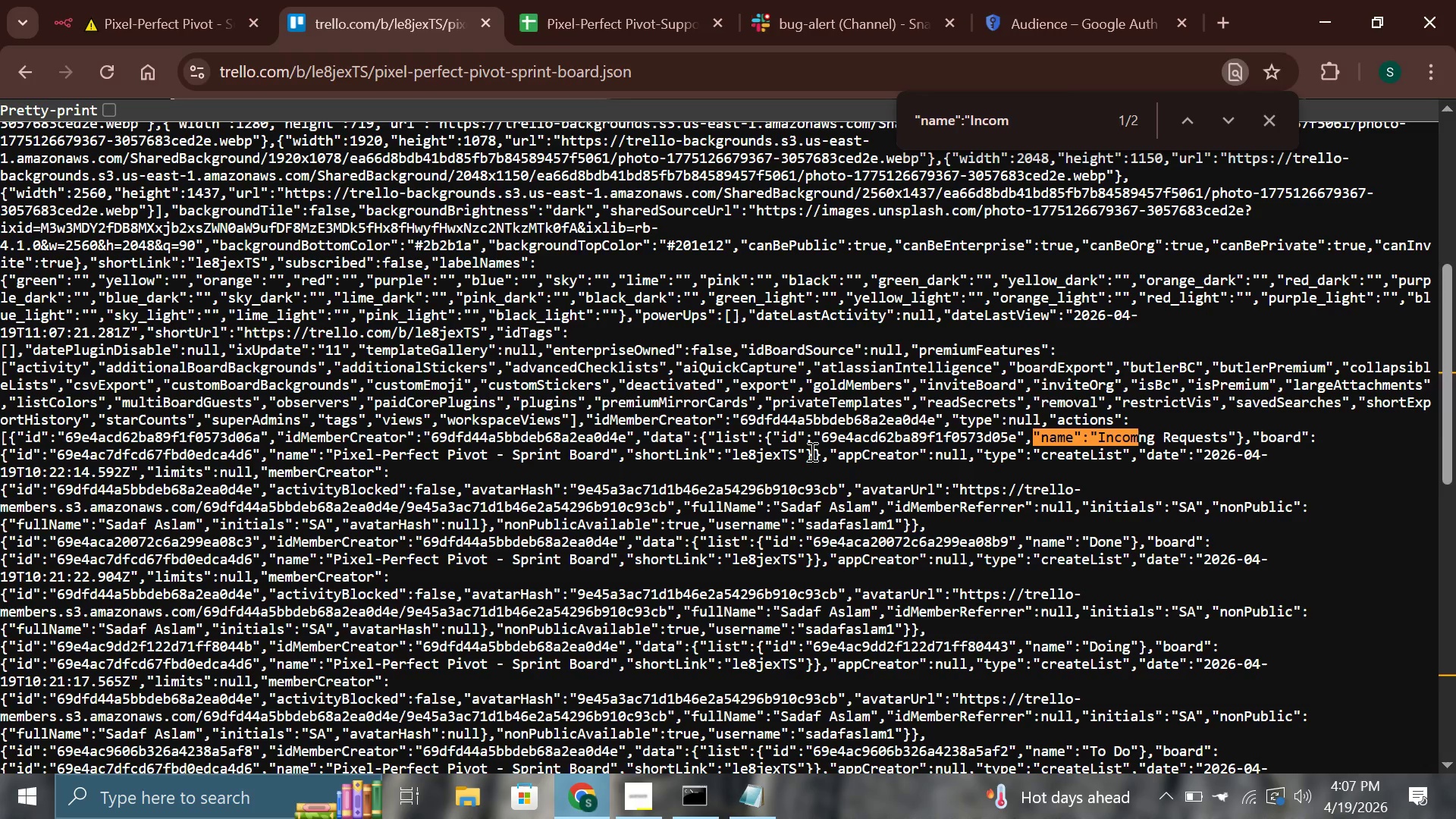 
left_click_drag(start_coordinate=[823, 437], to_coordinate=[1017, 446])
 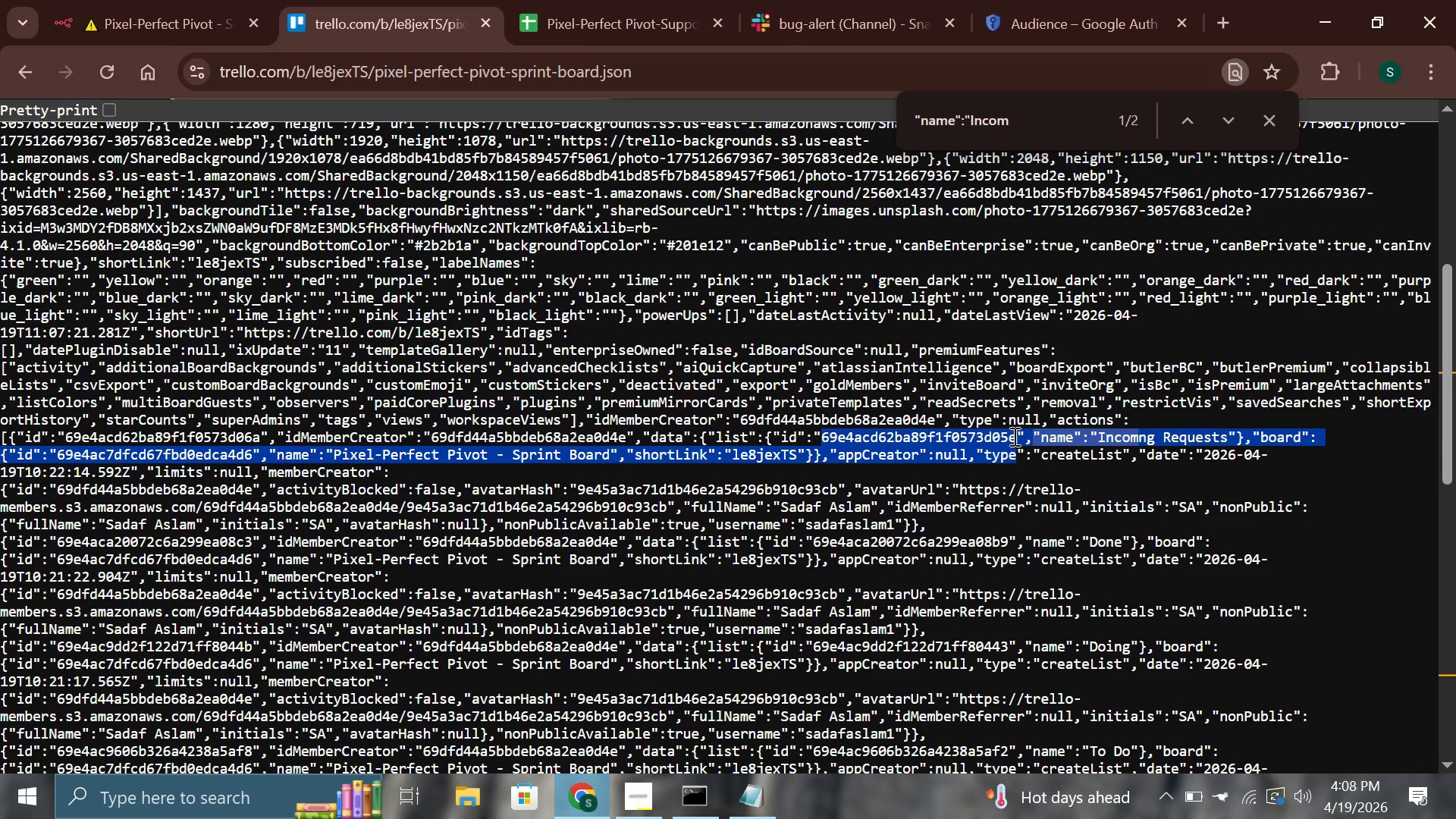 
left_click([1013, 436])
 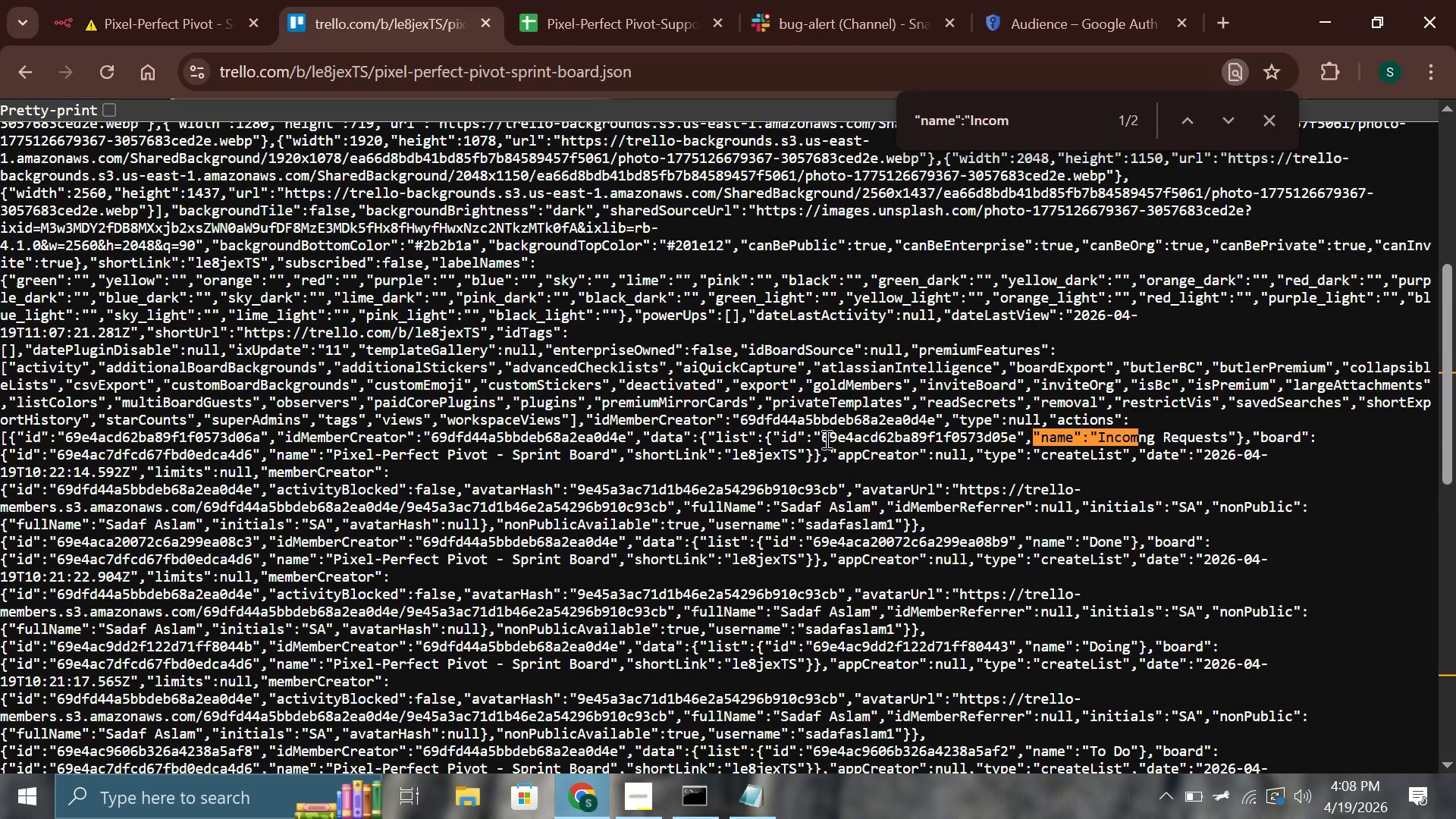 
left_click_drag(start_coordinate=[821, 438], to_coordinate=[1016, 438])
 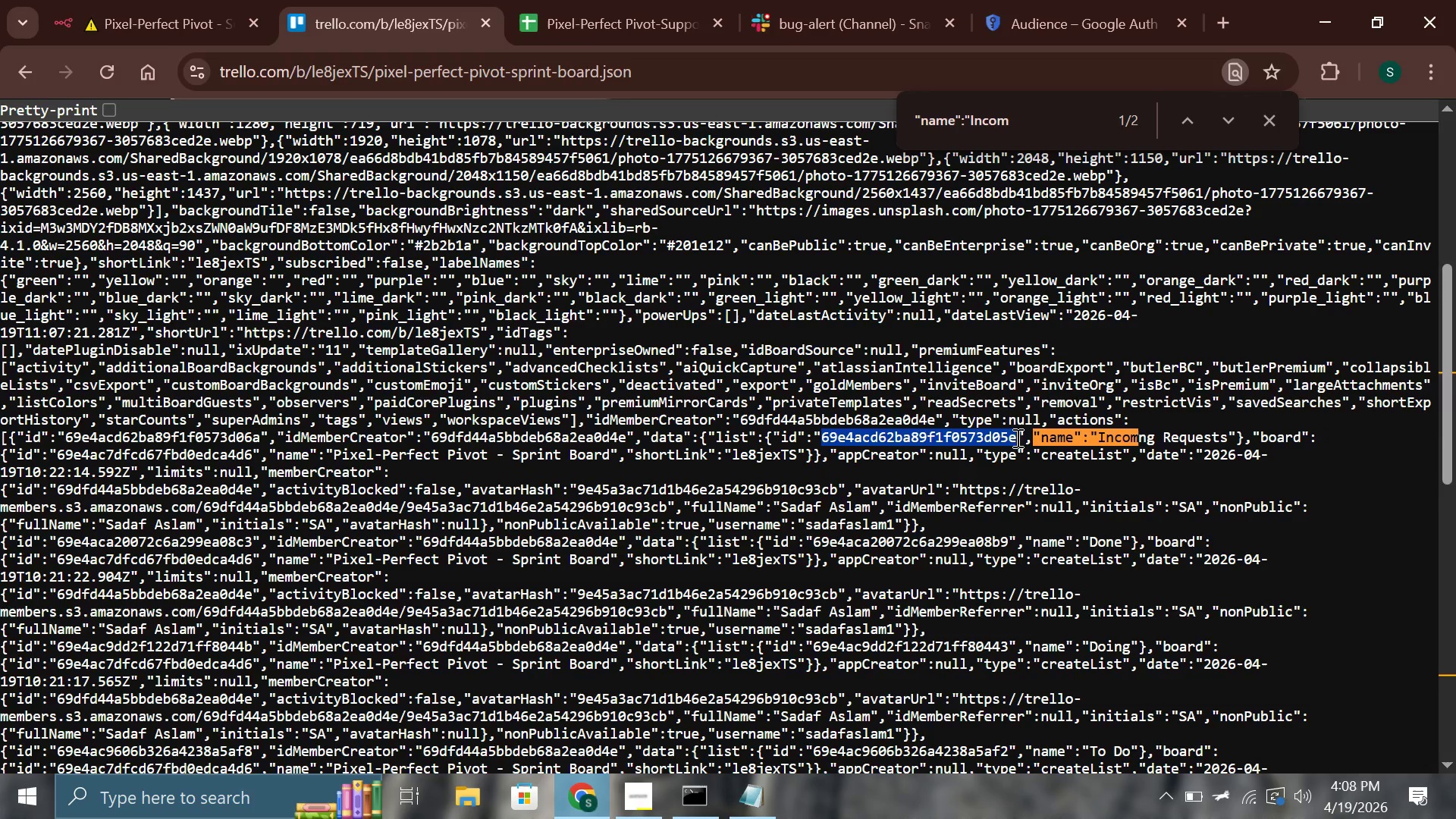 
key(Control+C)
 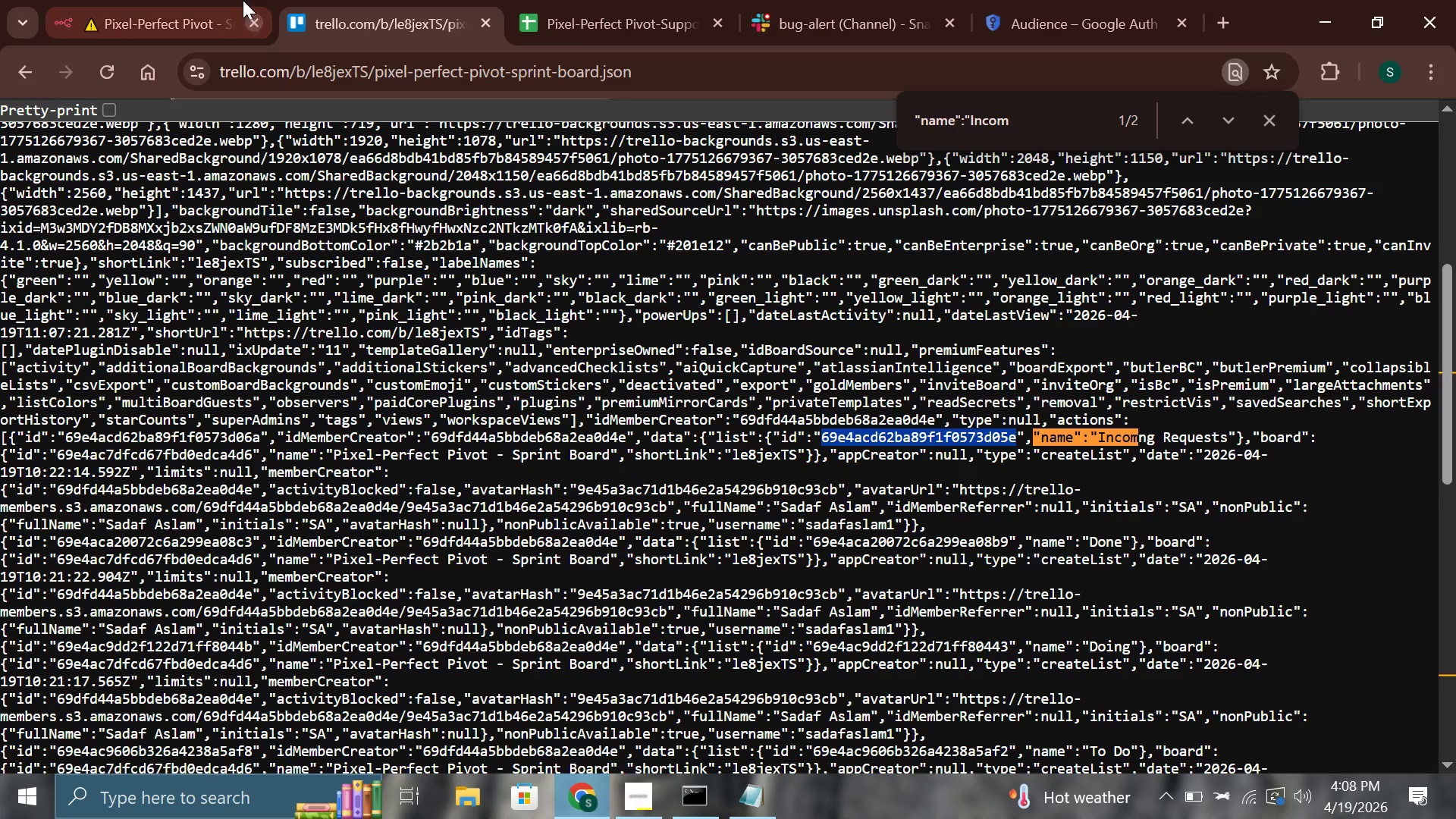 
wait(6.14)
 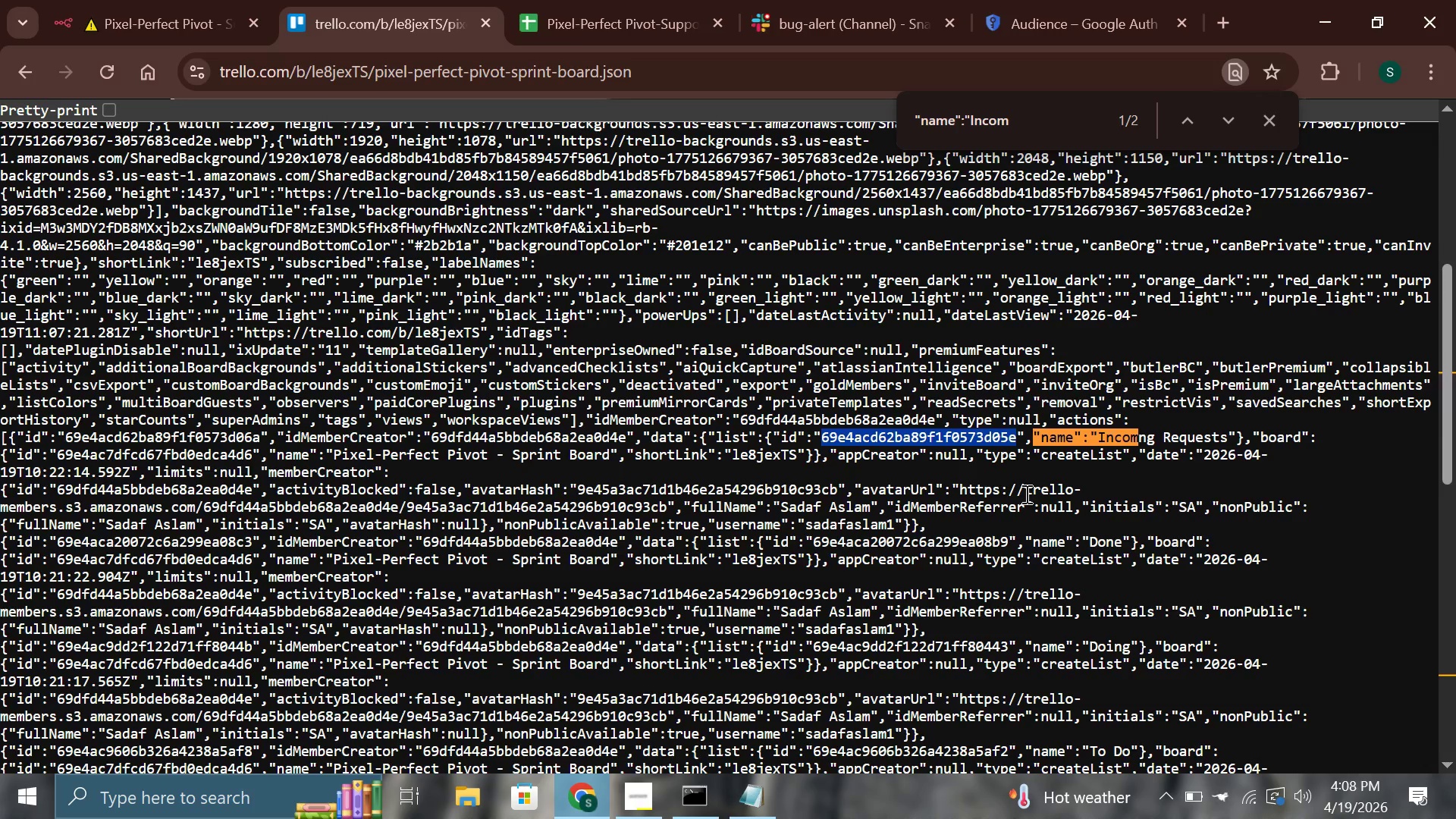 
left_click([570, 496])
 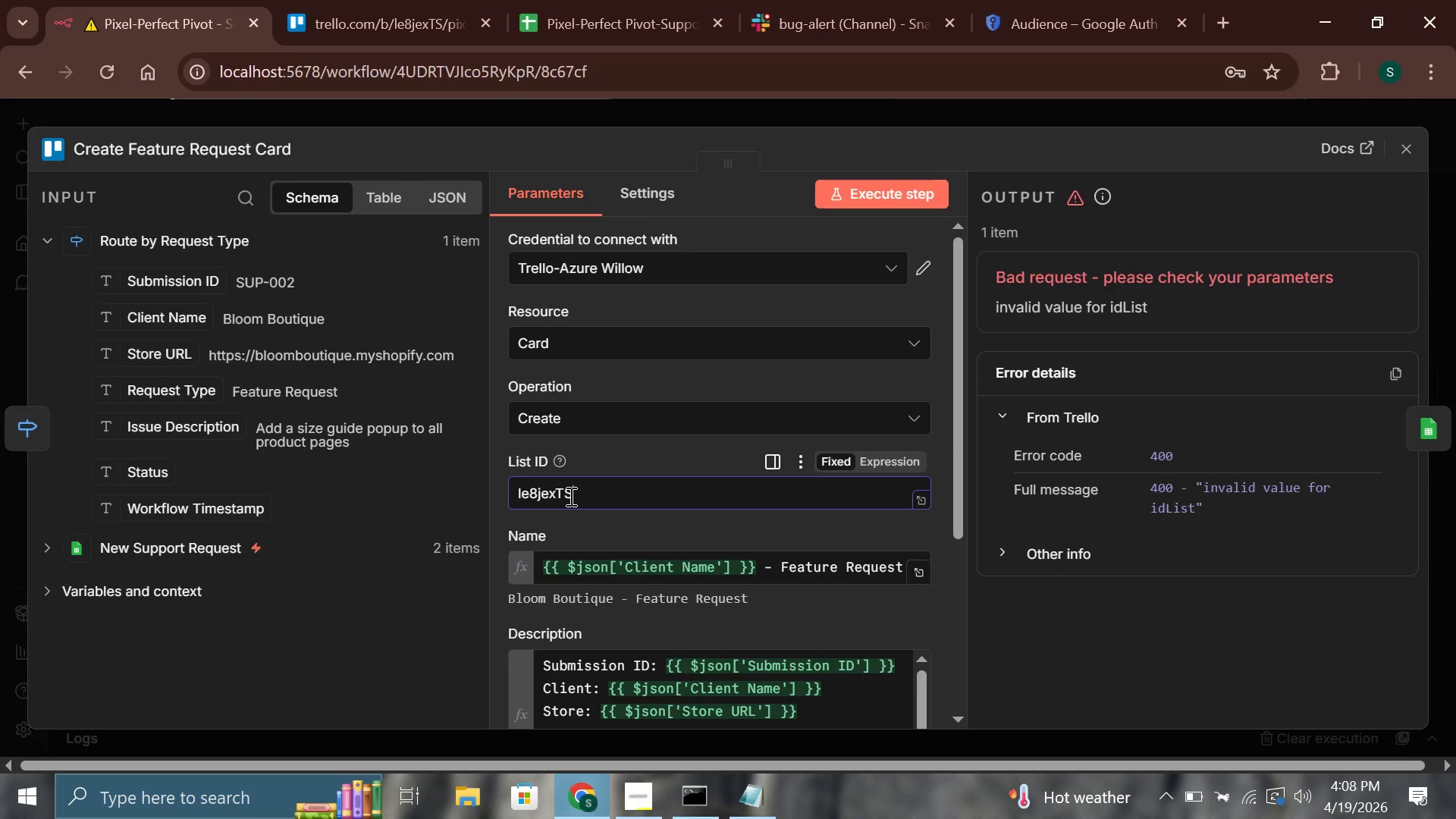 
key(Control+A)
 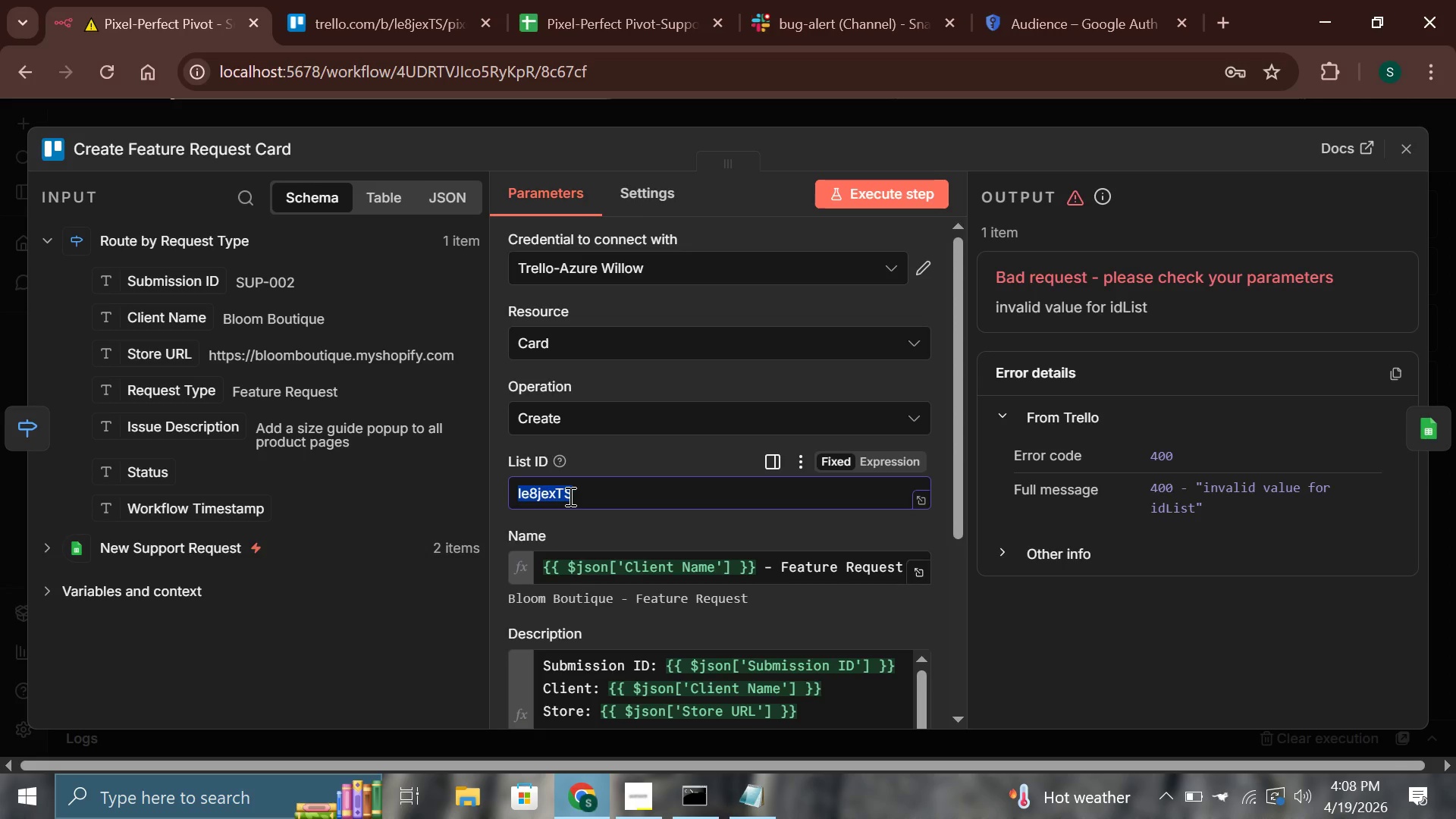 
key(Control+V)
 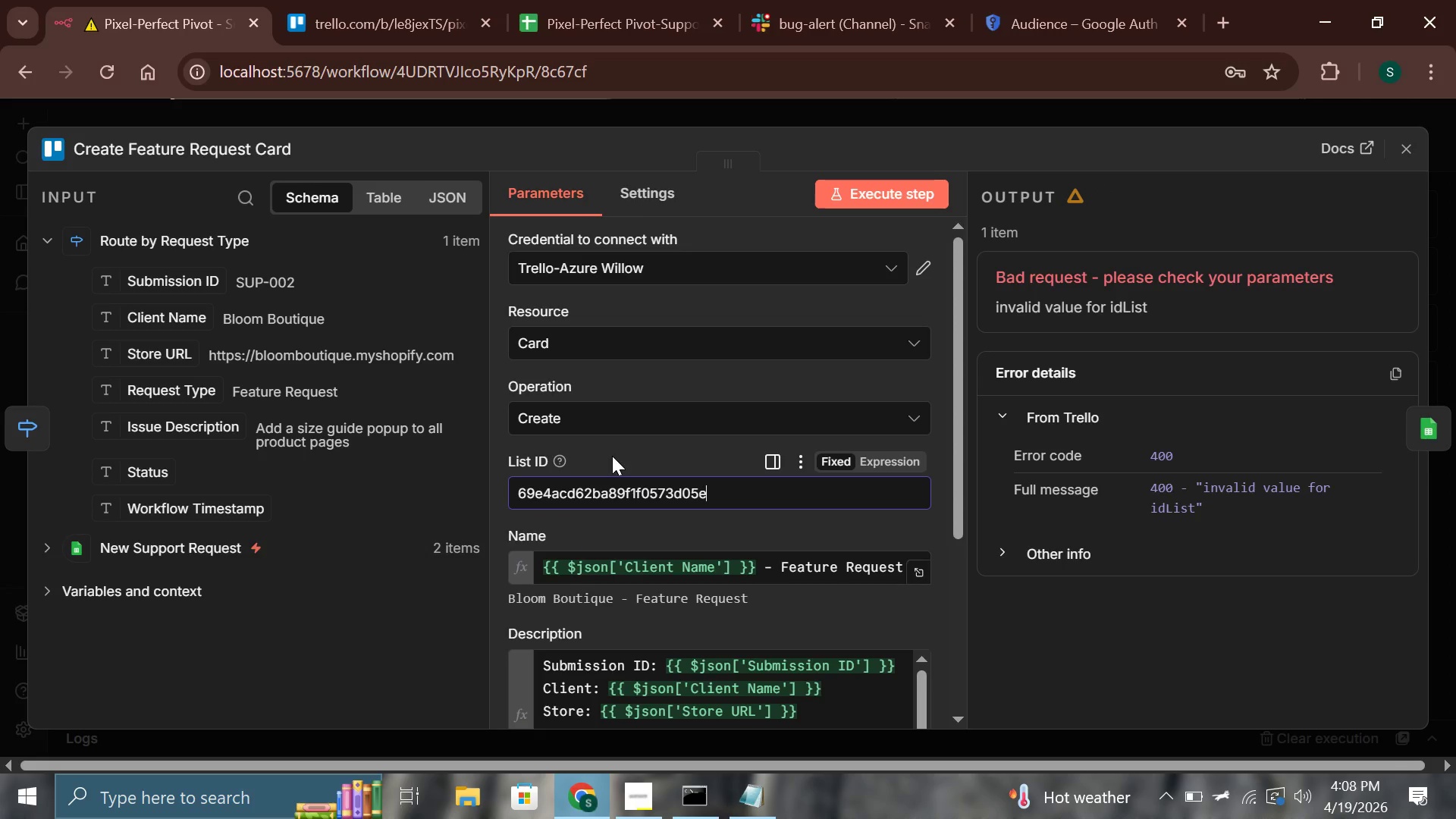 
left_click([612, 456])
 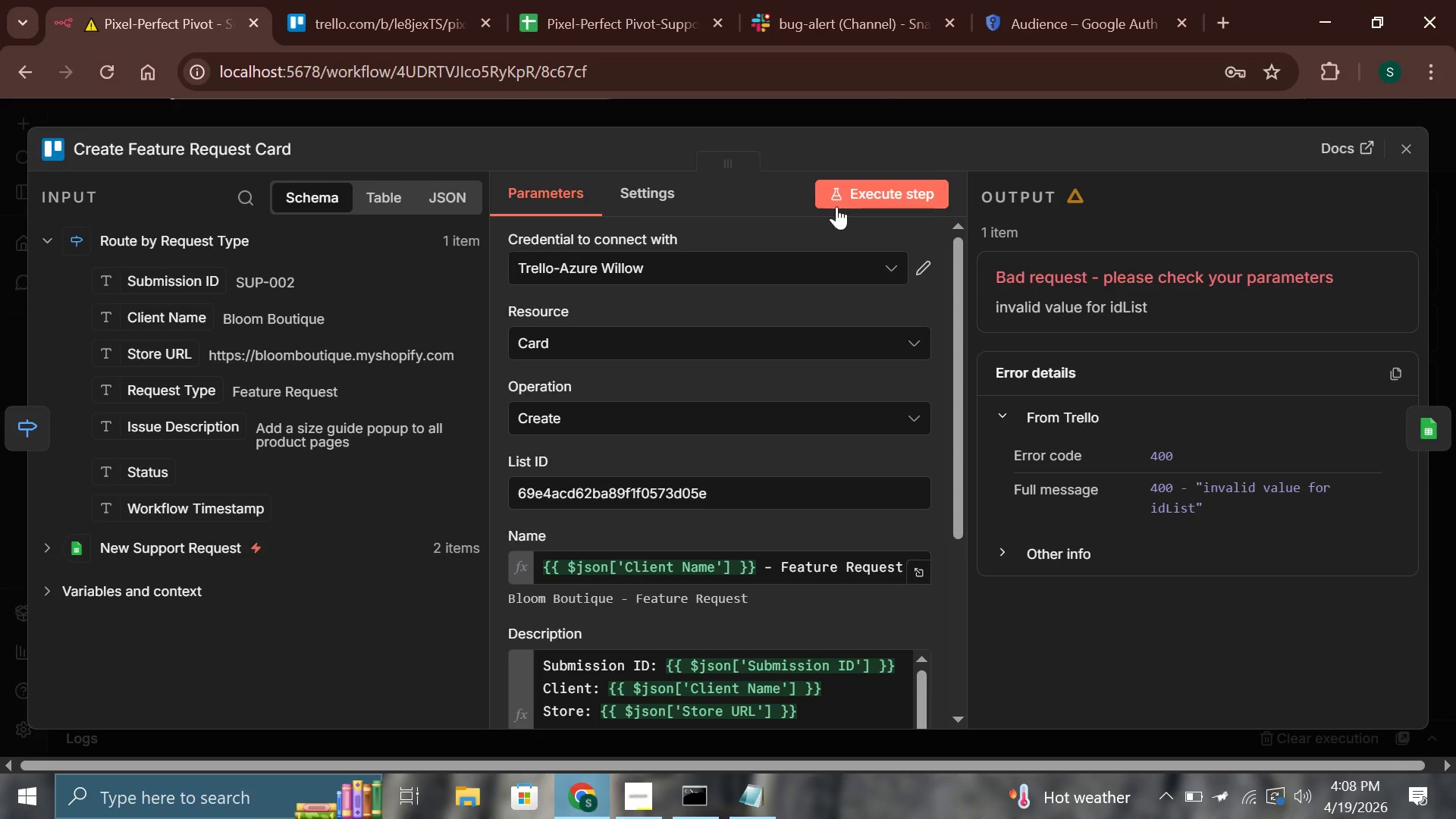 
left_click([836, 203])
 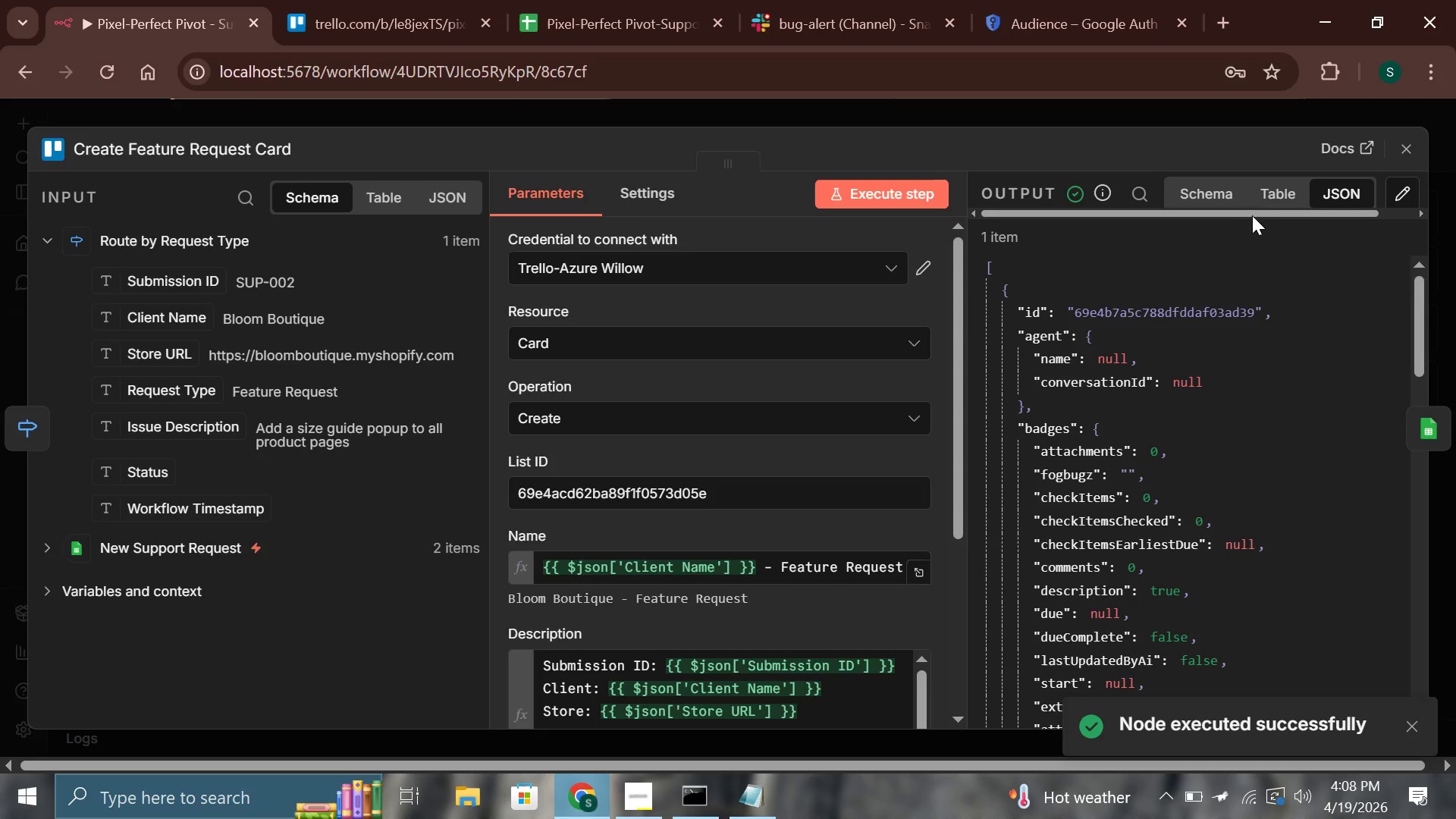 
left_click([1407, 143])
 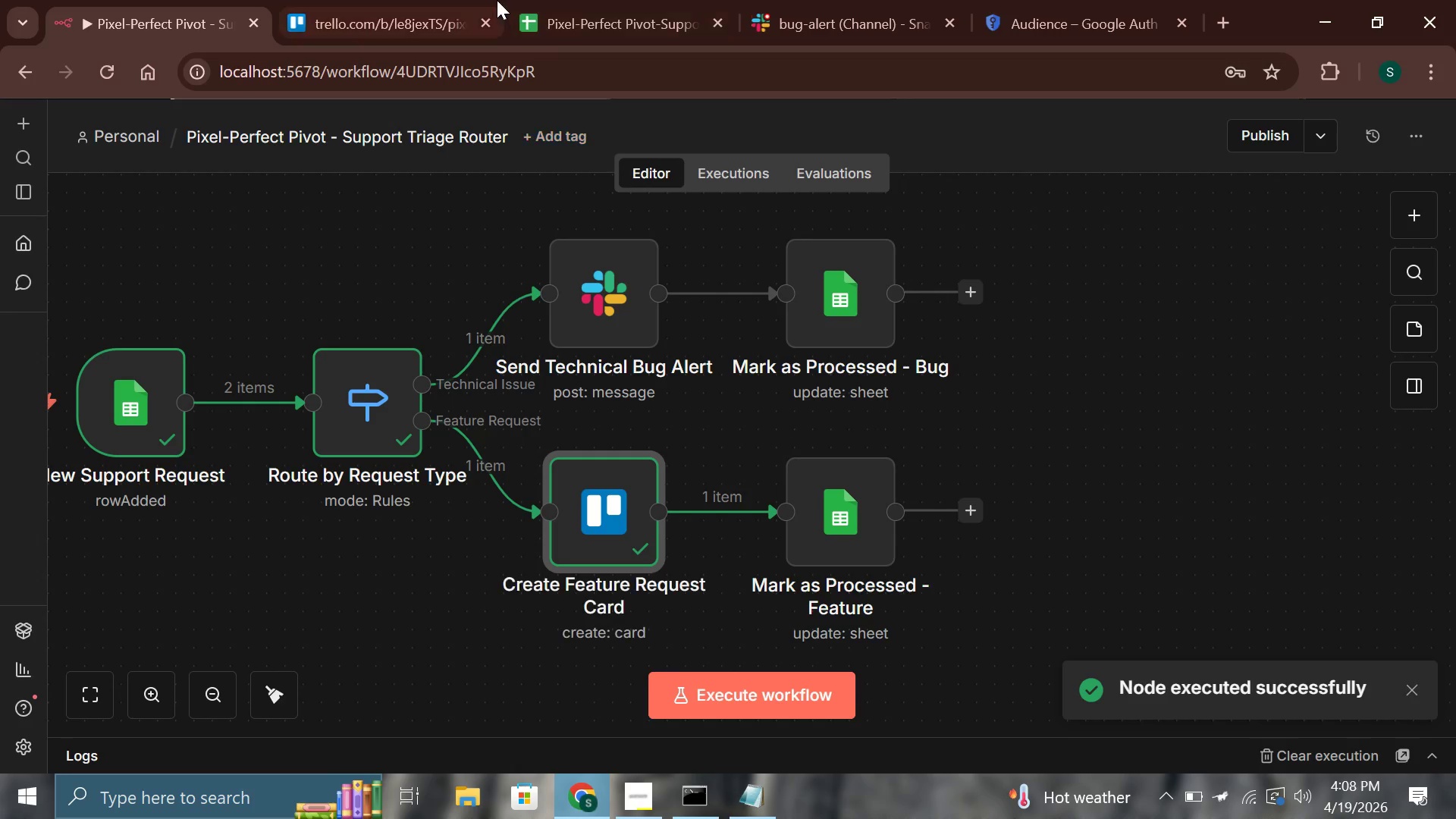 
left_click([390, 0])
 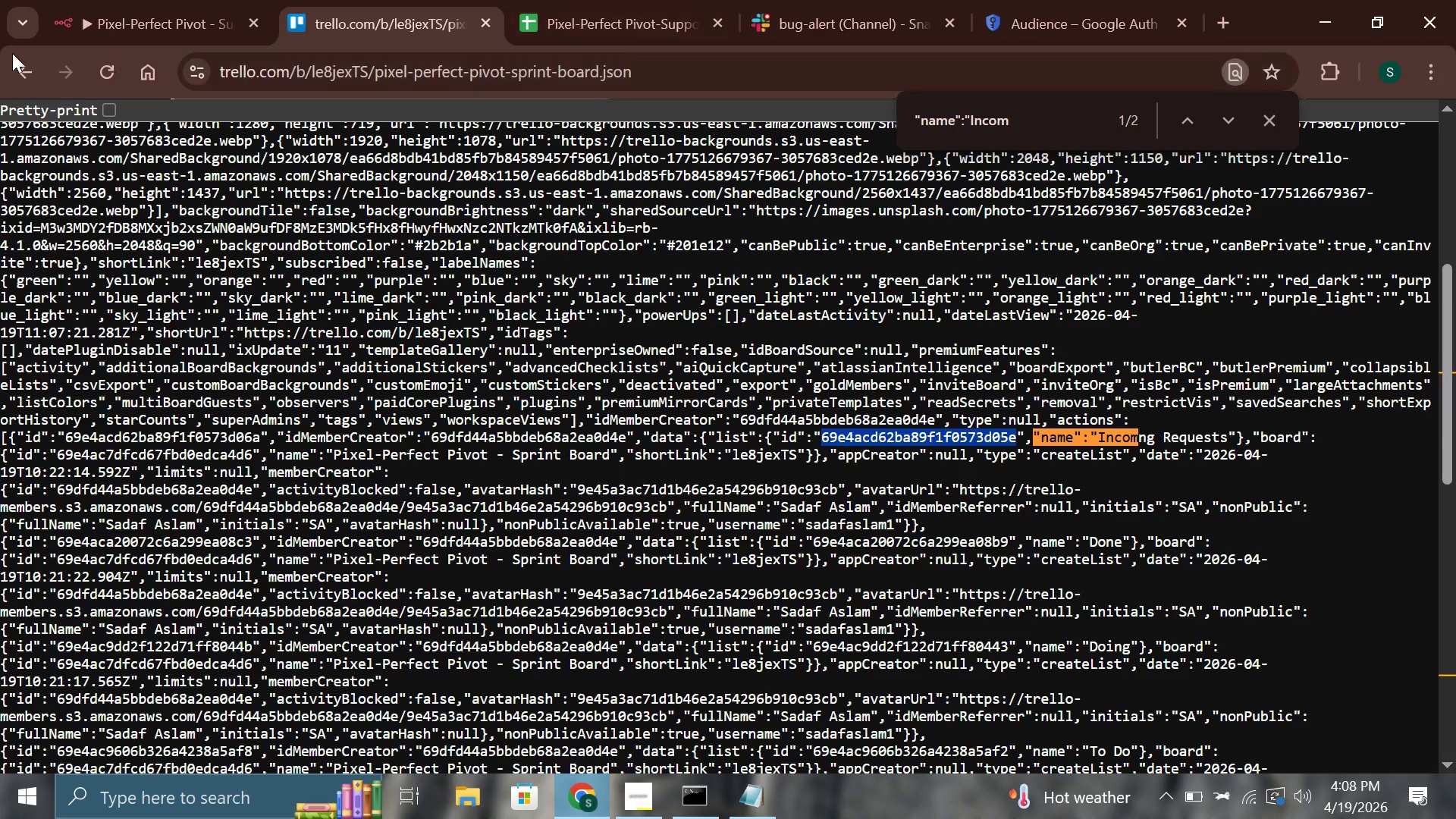 
left_click([26, 82])
 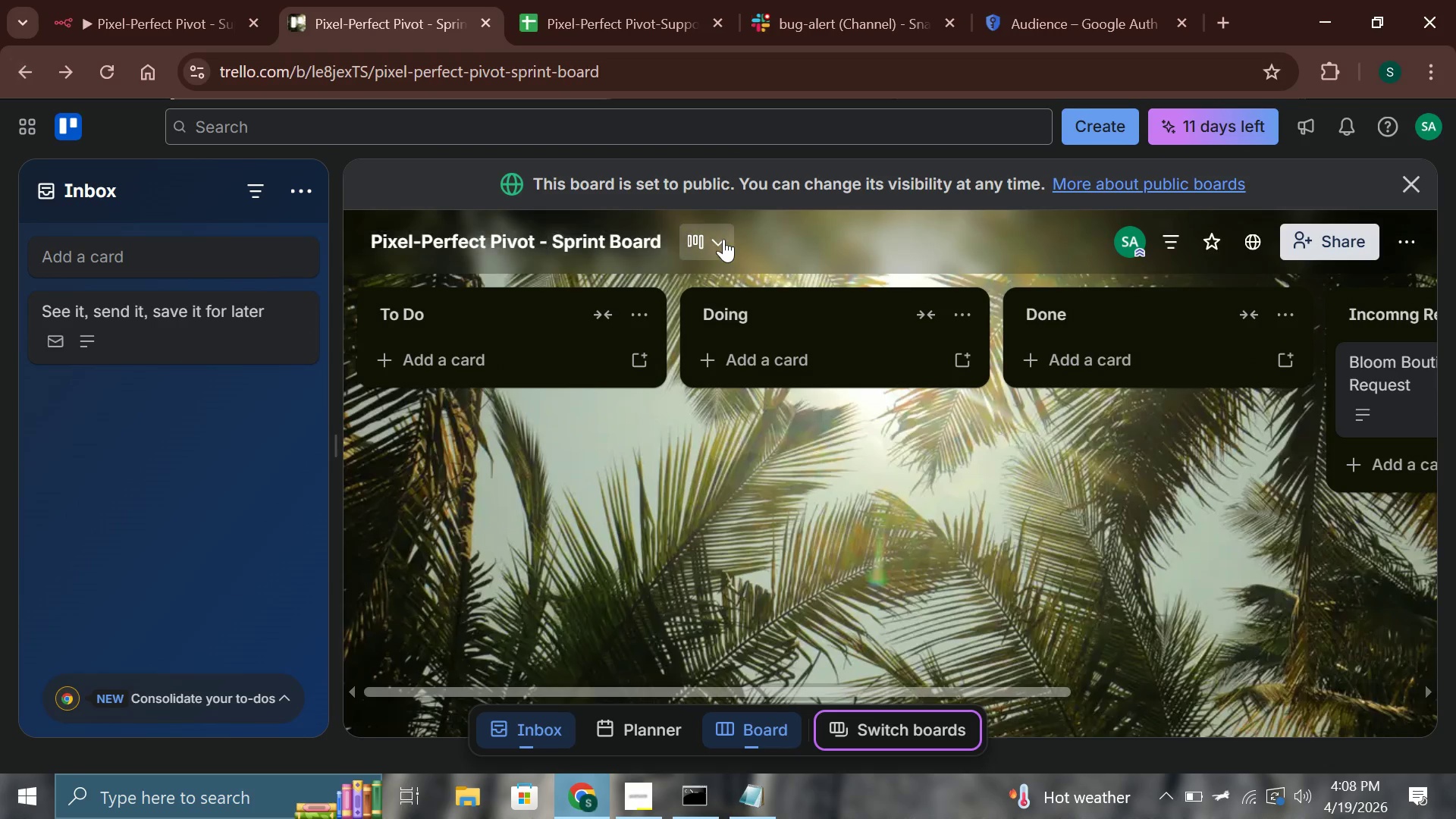 
wait(6.14)
 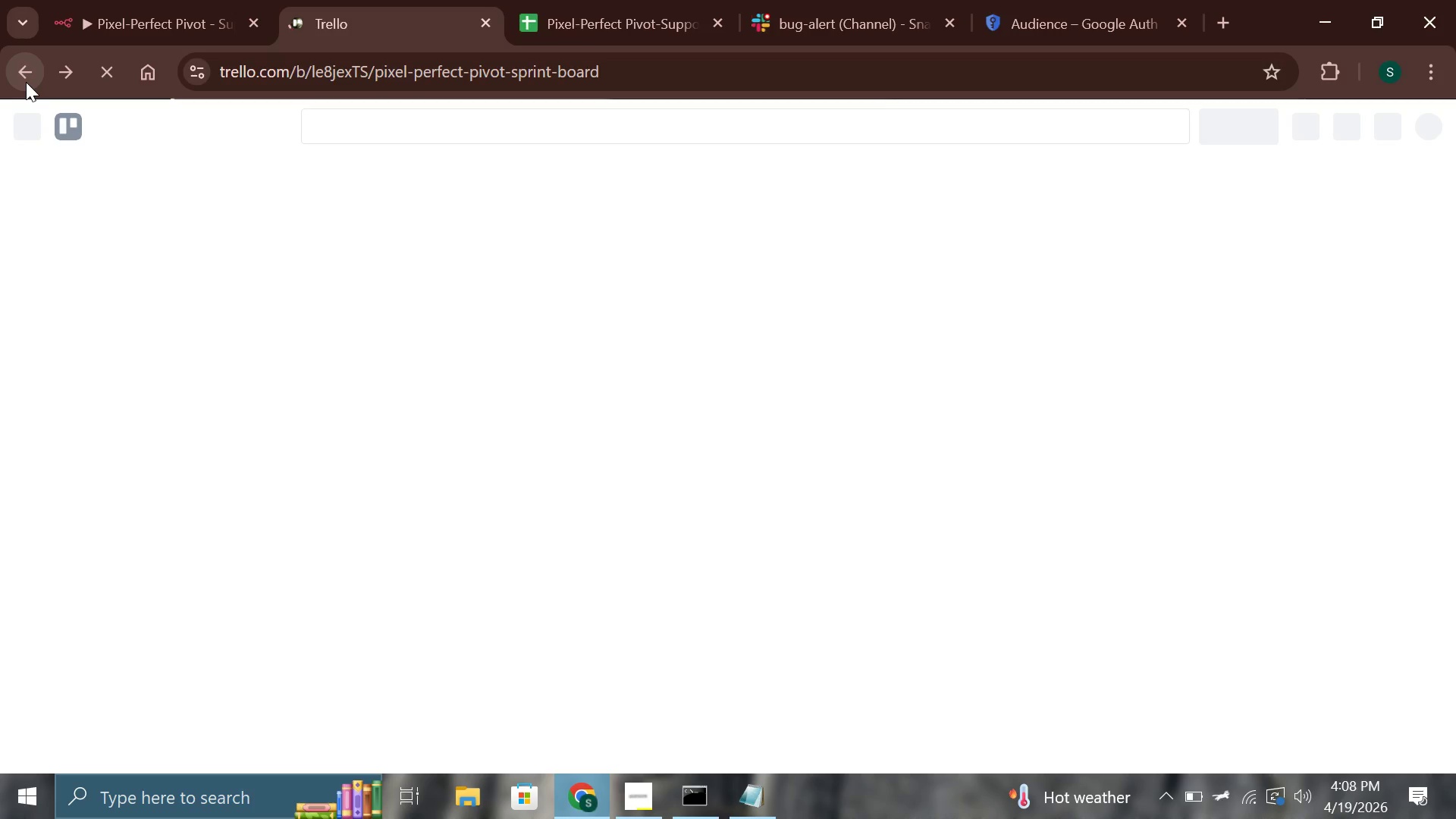 
left_click_drag(start_coordinate=[782, 686], to_coordinate=[1097, 679])
 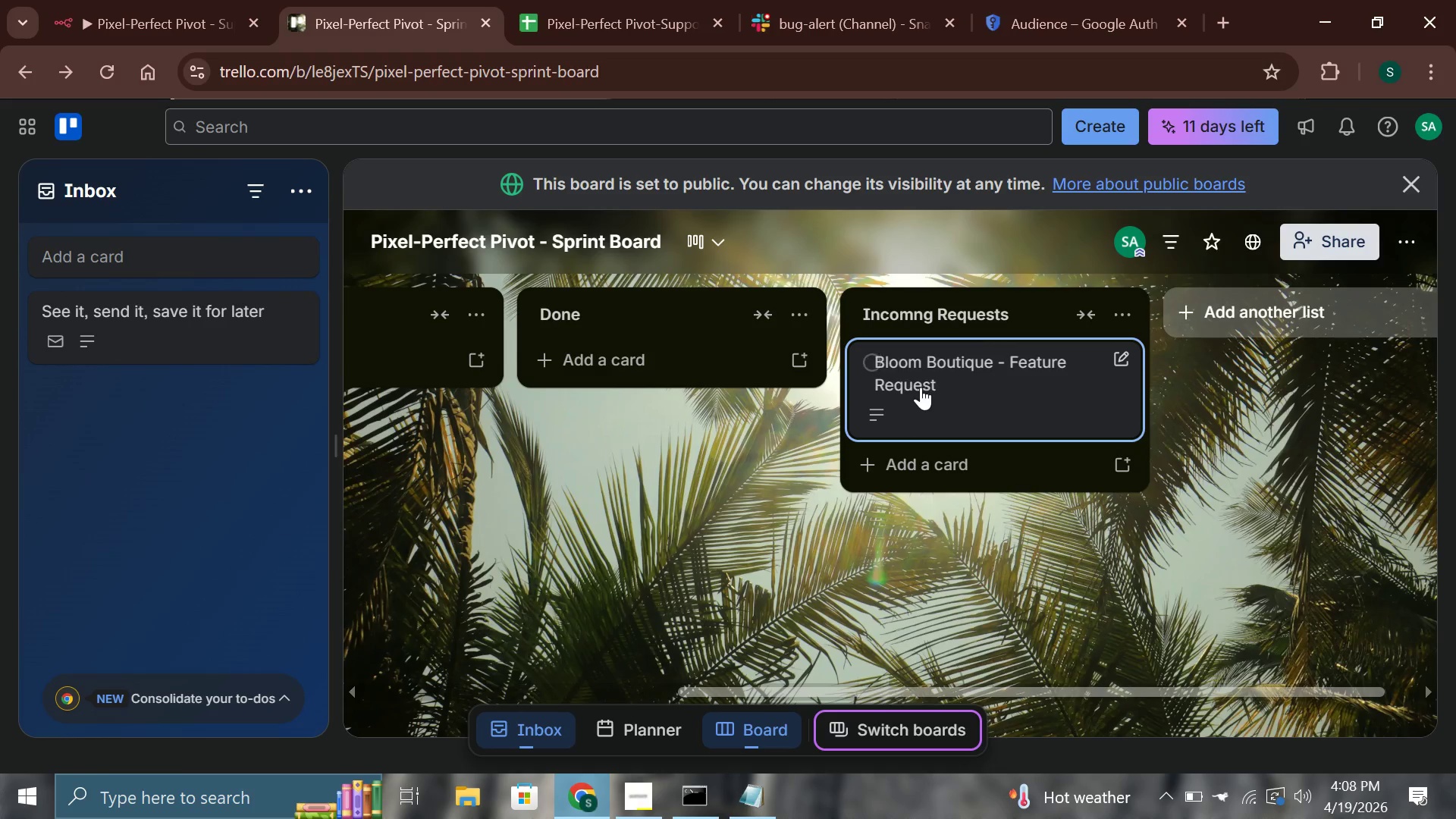 
double_click([921, 387])
 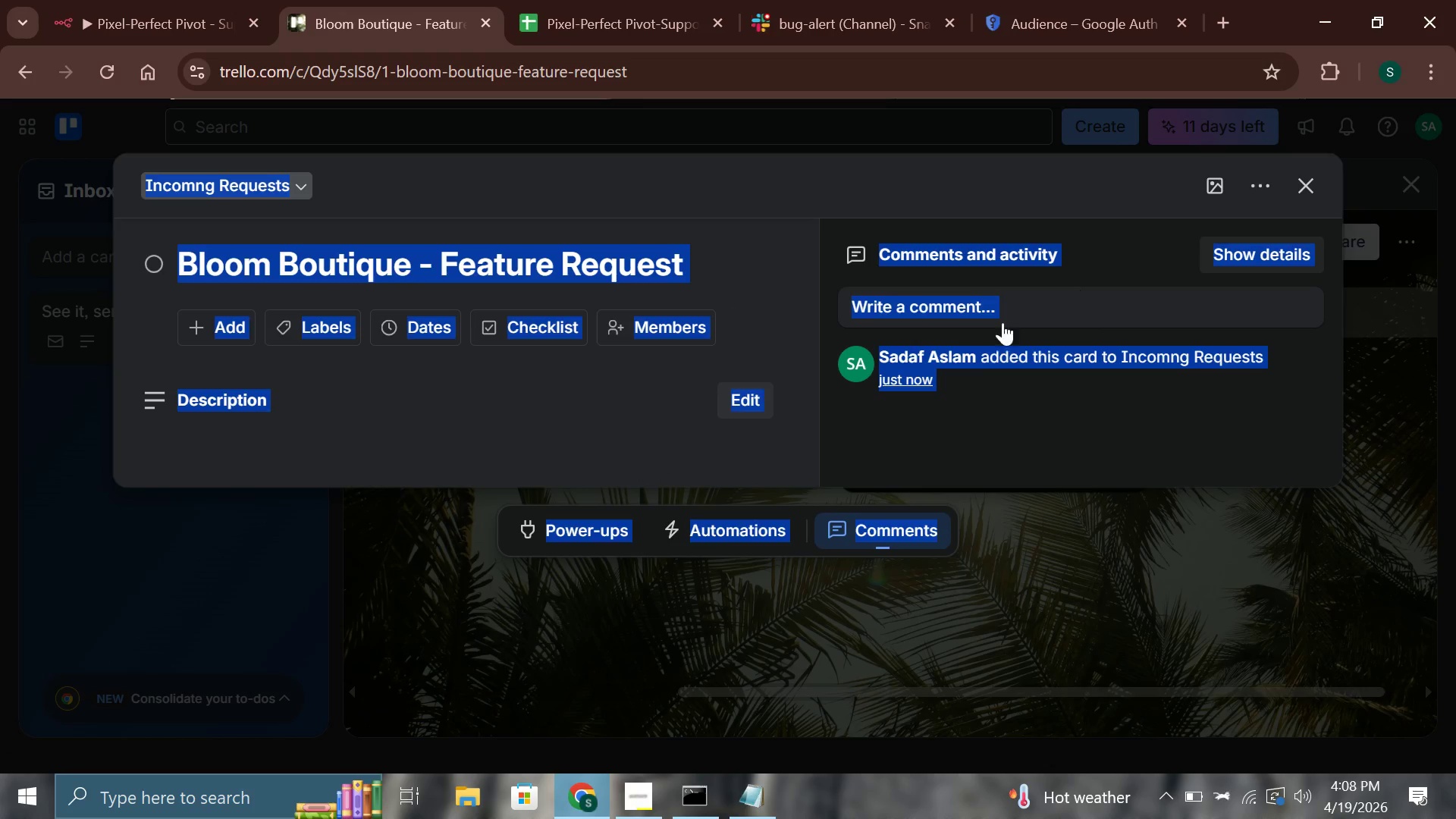 
left_click([566, 429])
 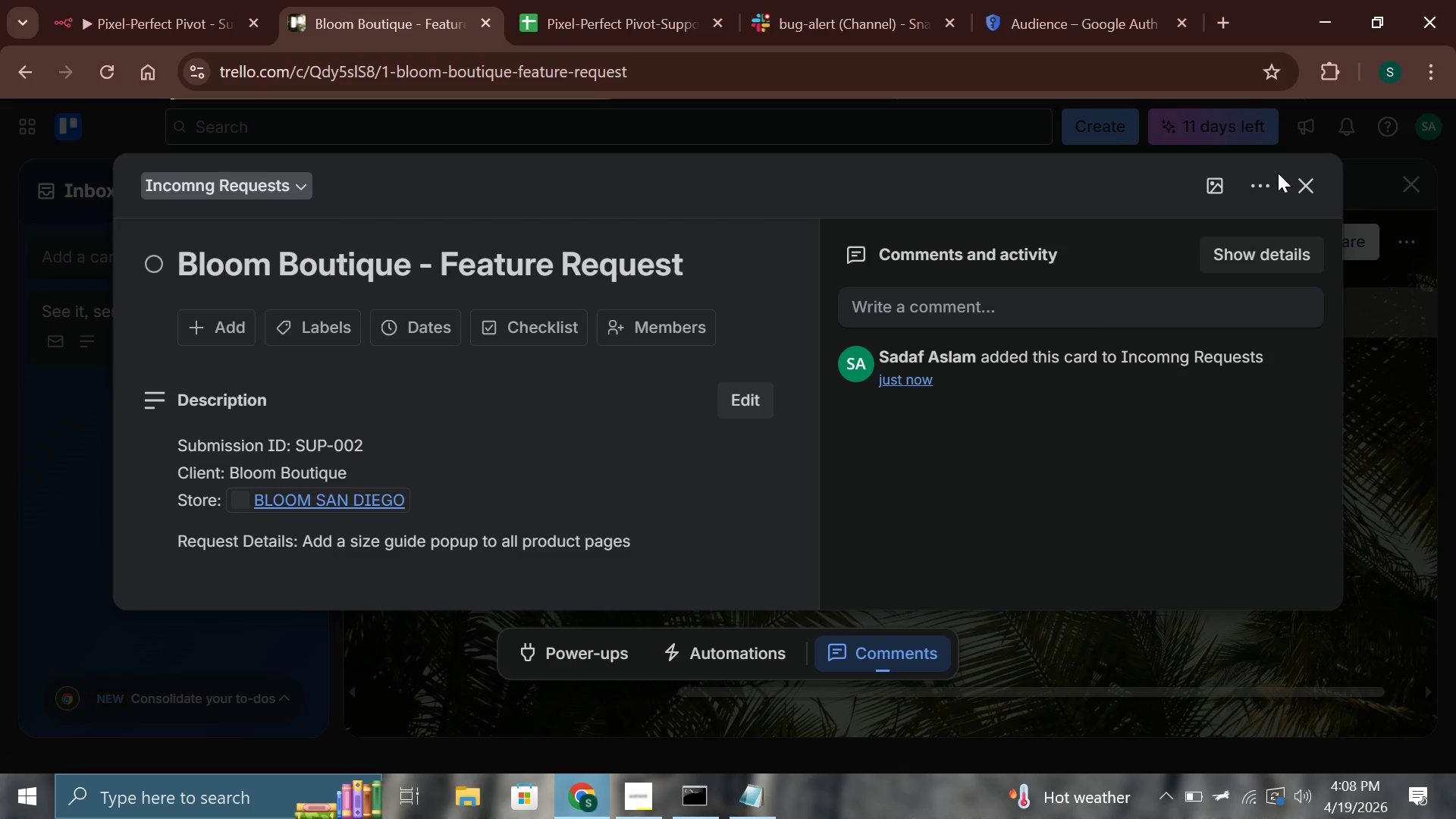 
left_click([1309, 183])
 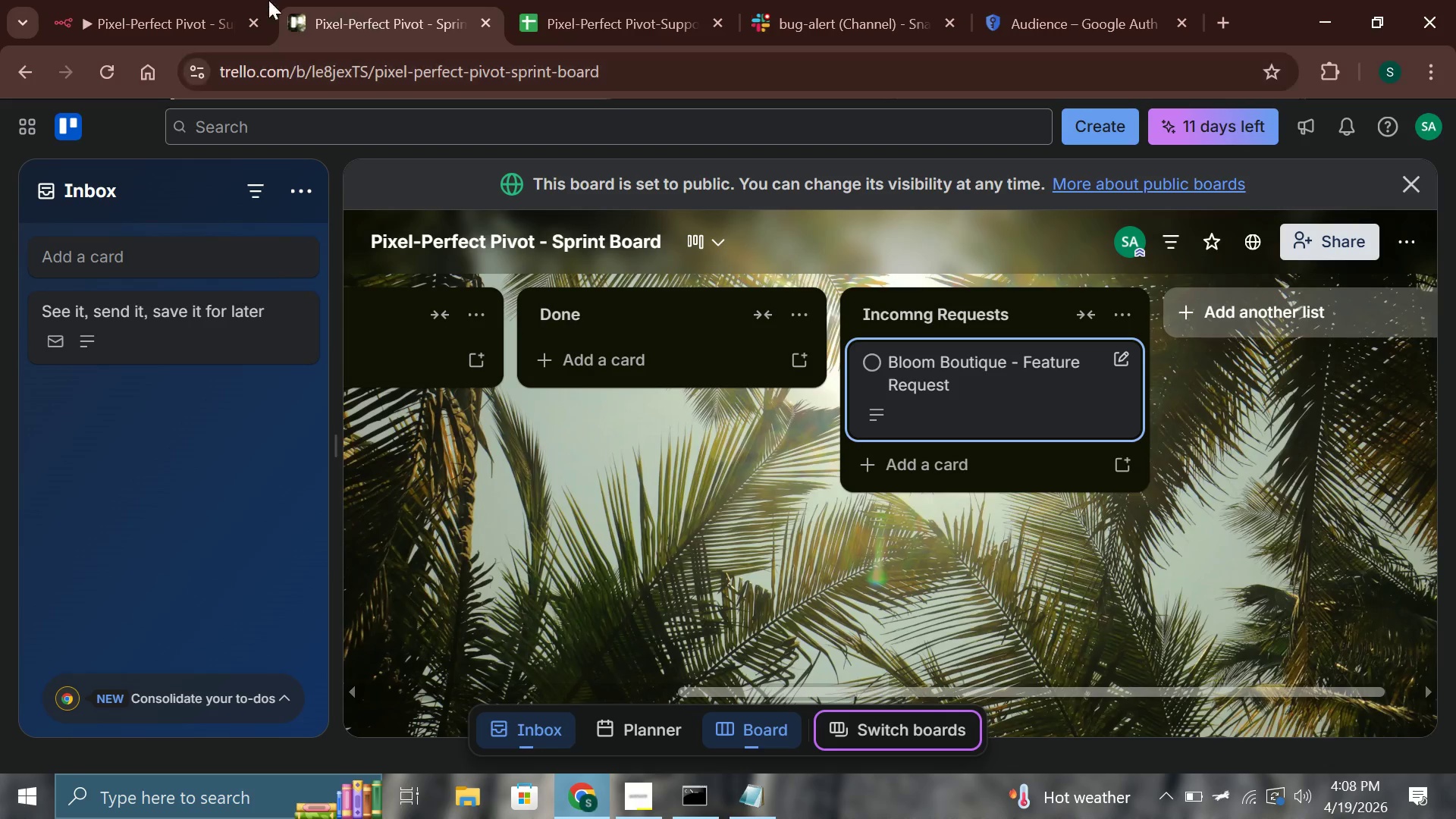 
left_click([190, 0])
 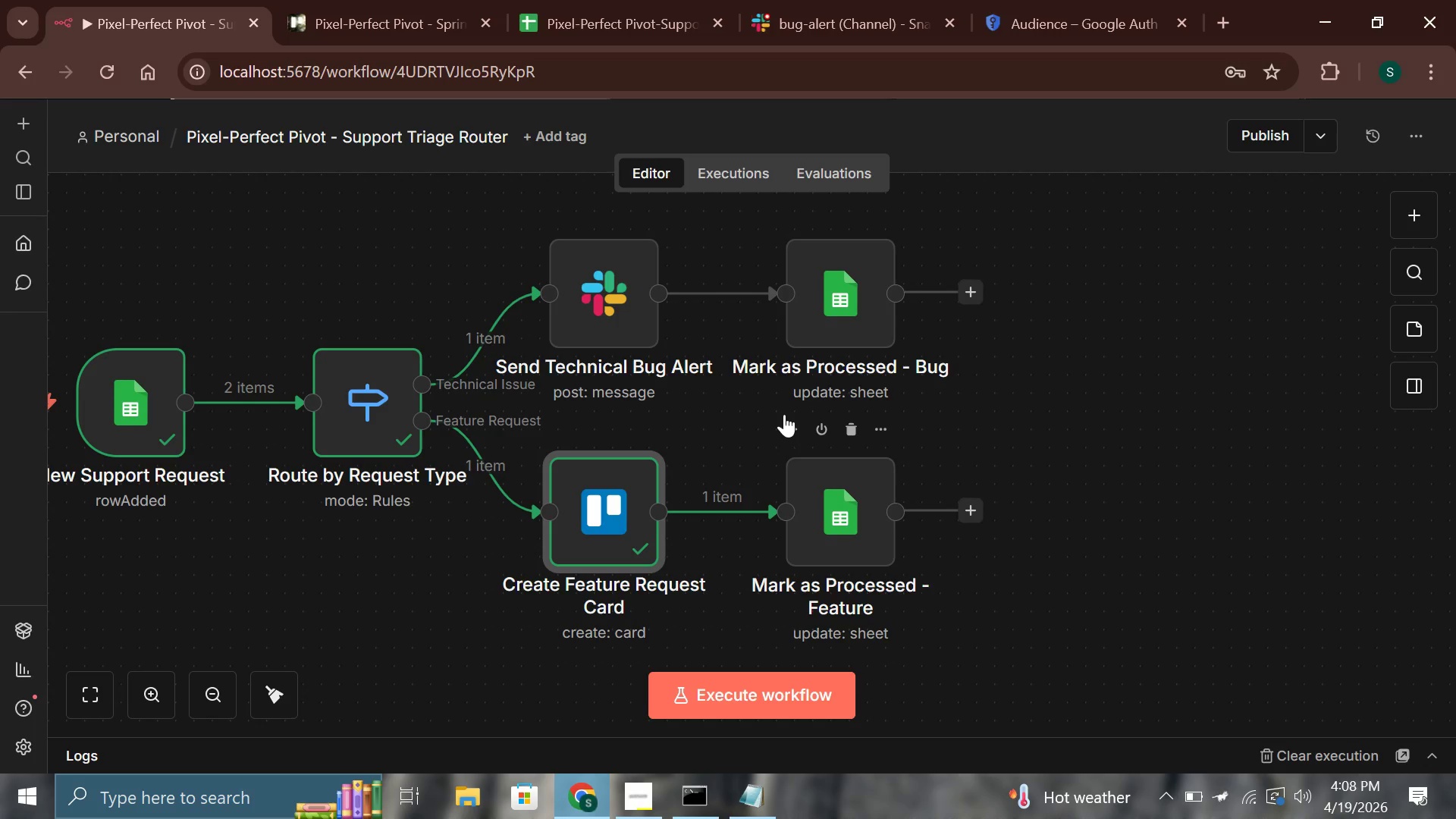 
left_click([792, 427])
 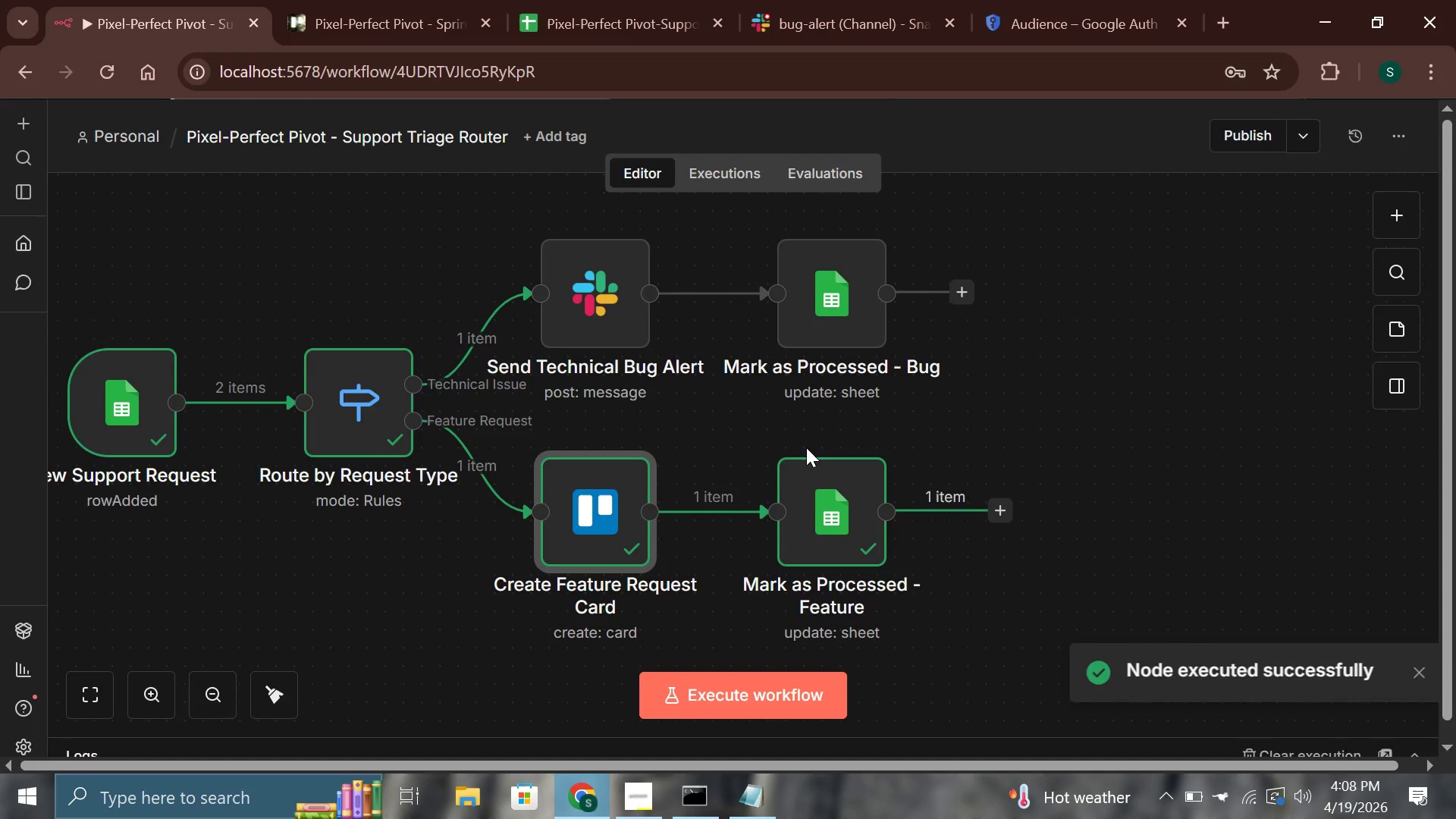 
left_click([570, 0])
 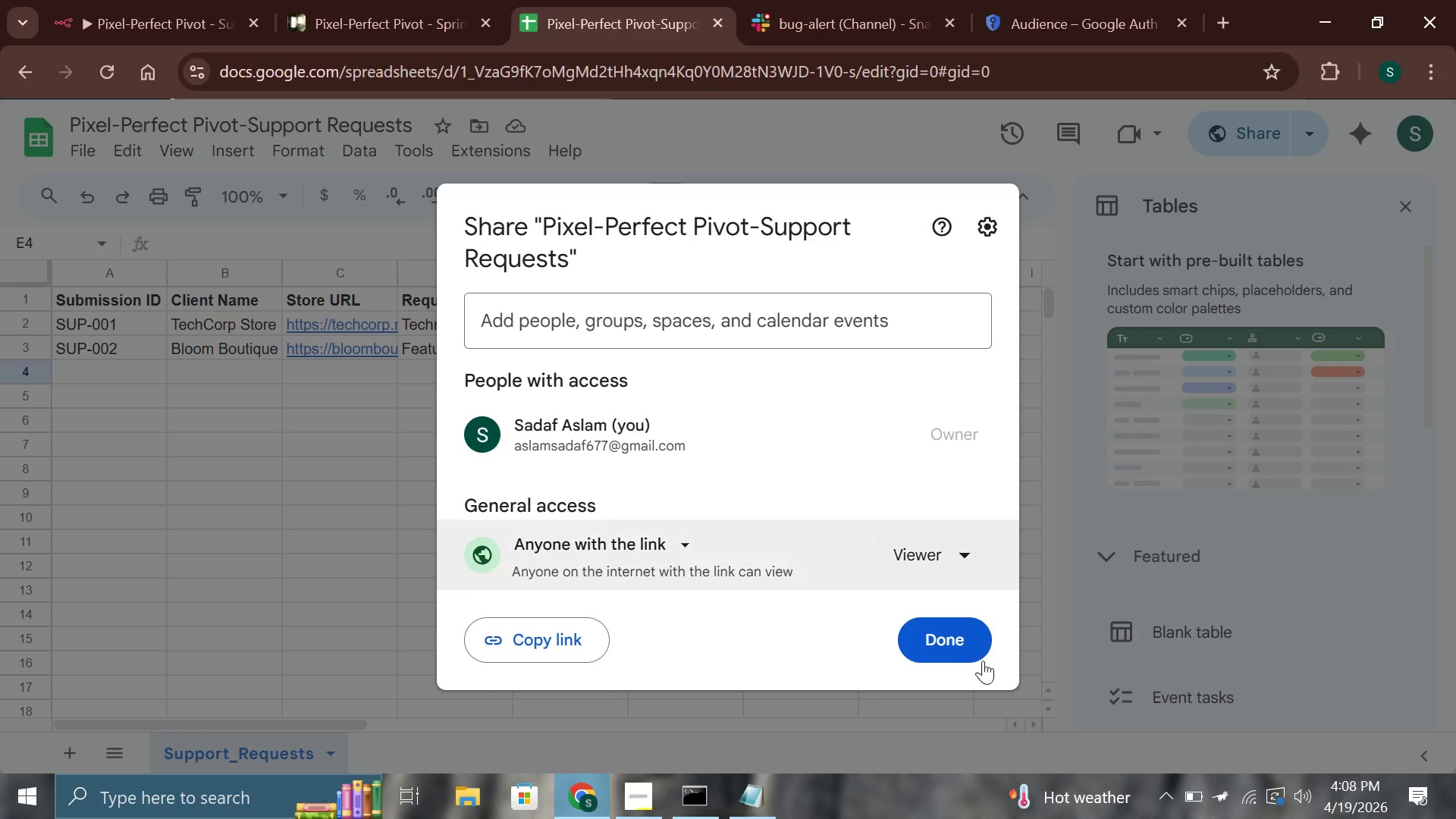 
left_click([952, 644])
 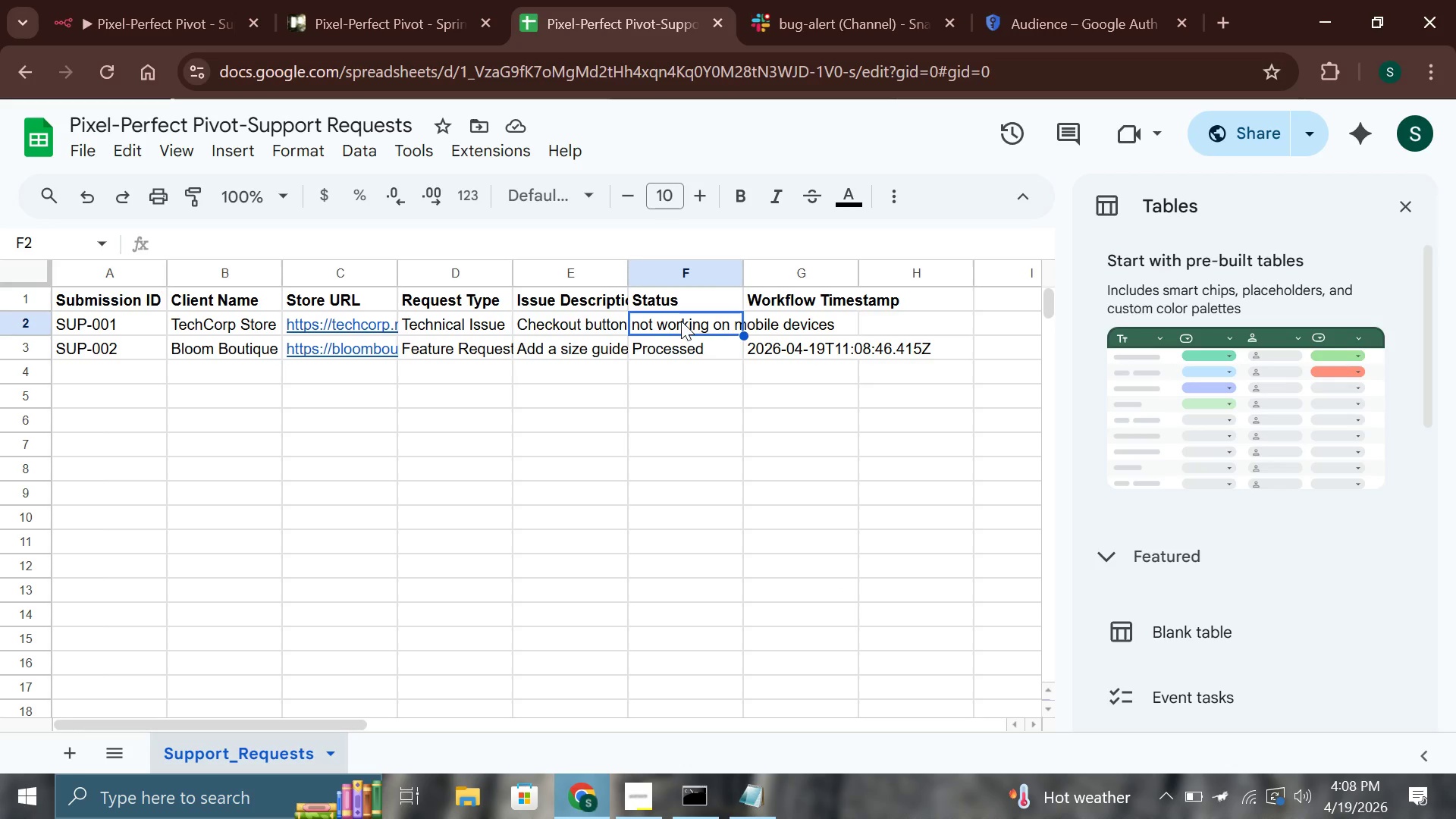 
left_click([701, 362])
 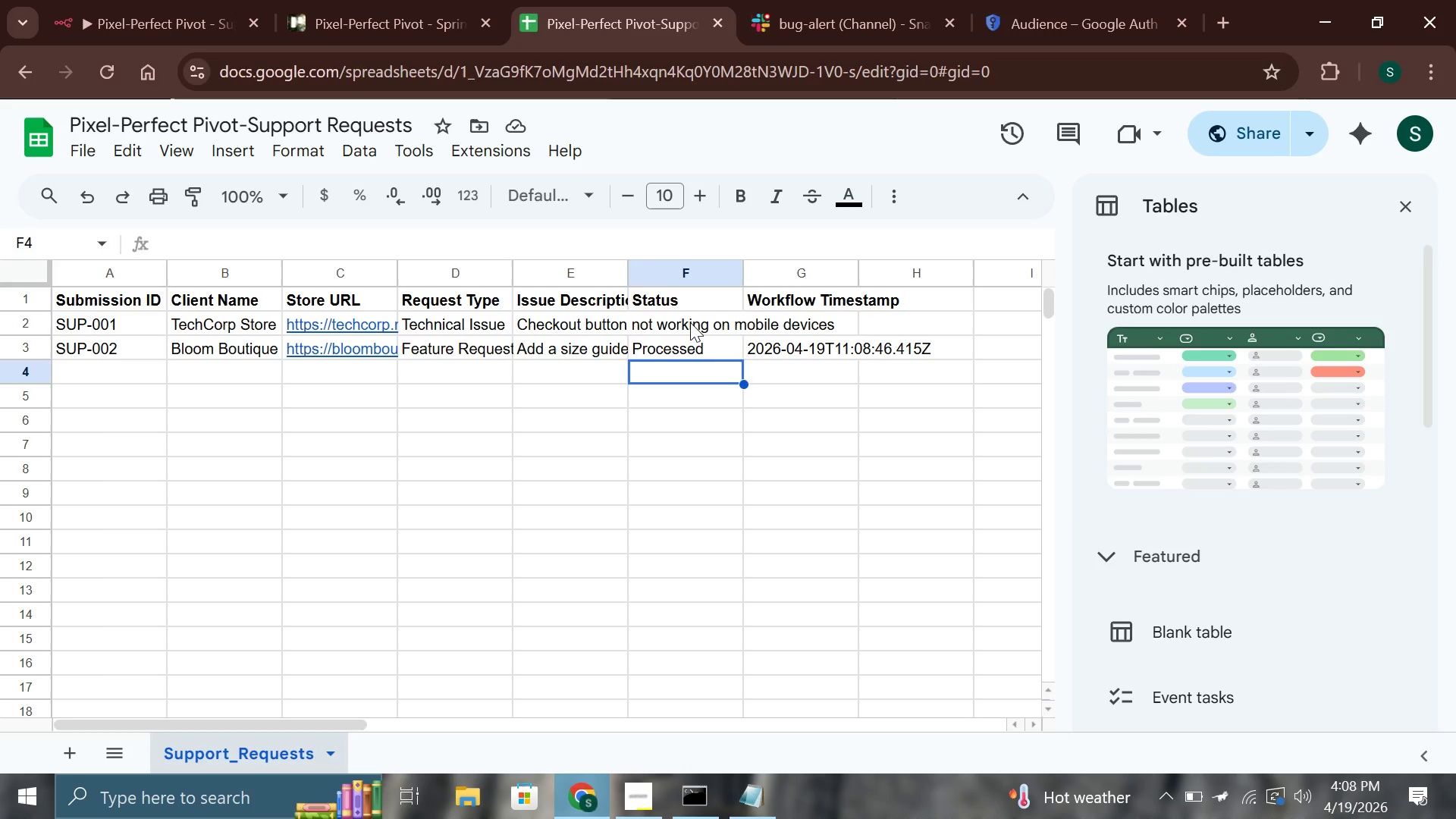 
double_click([690, 322])
 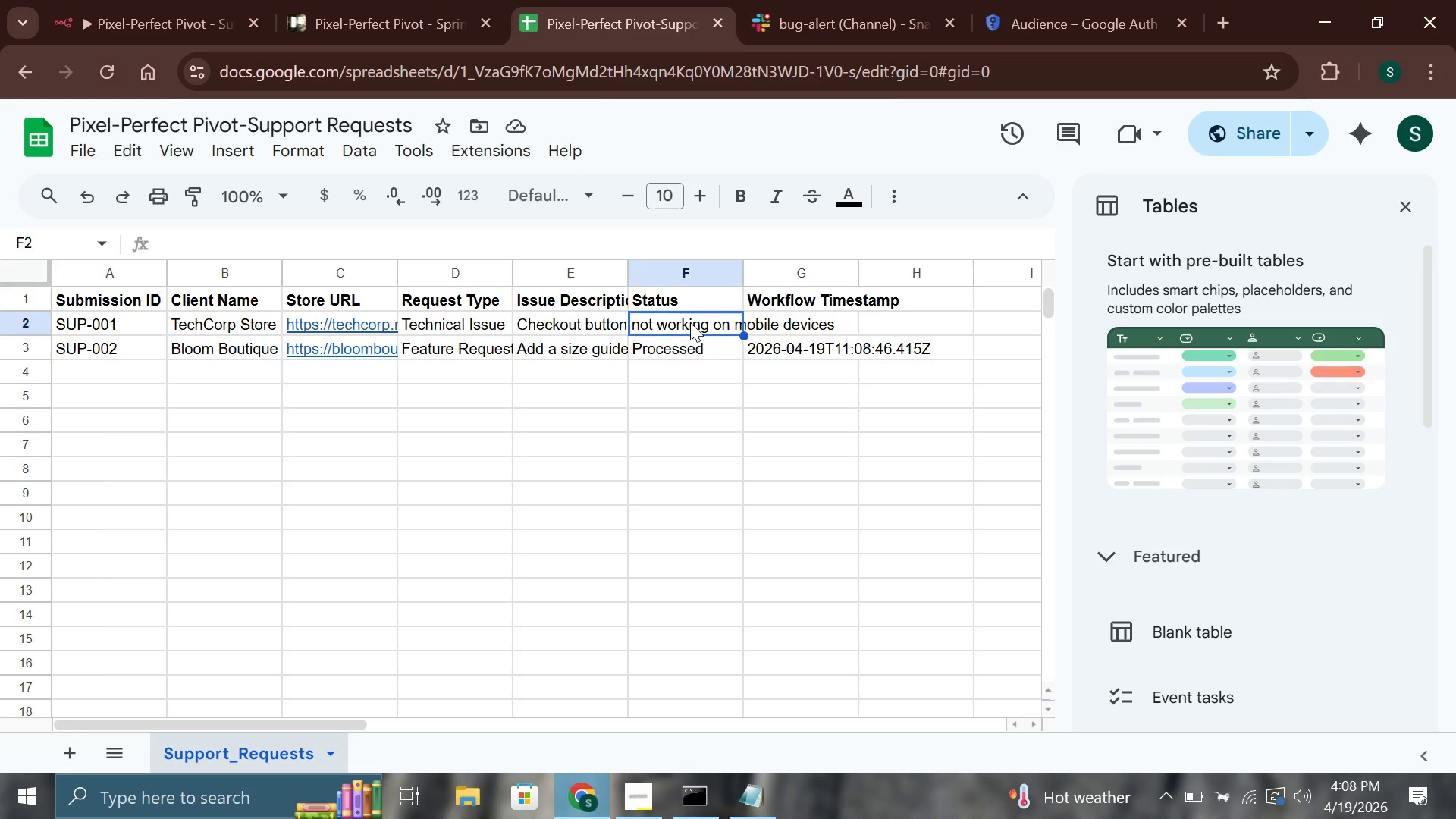 
triple_click([690, 322])
 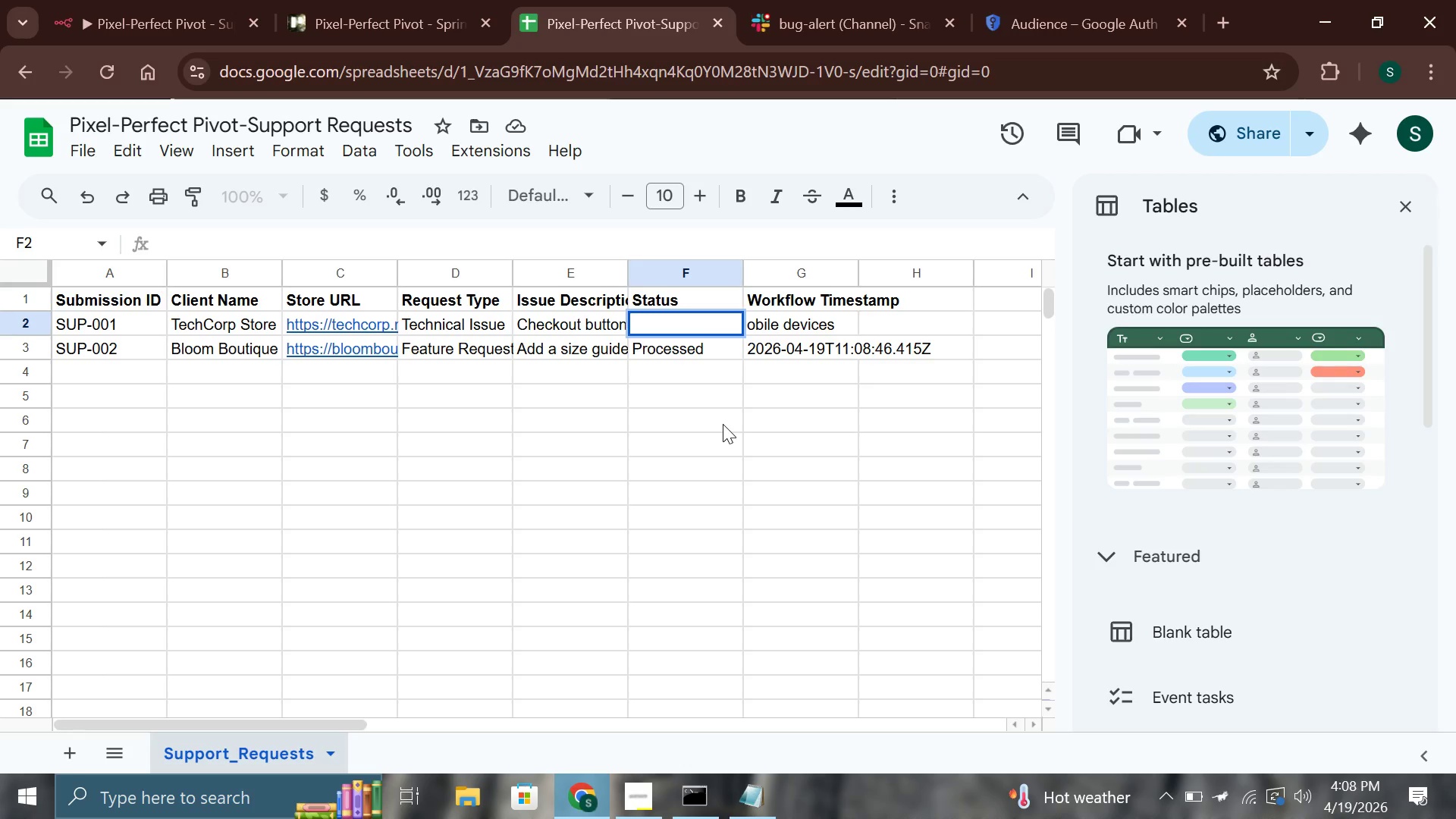 
left_click([723, 424])
 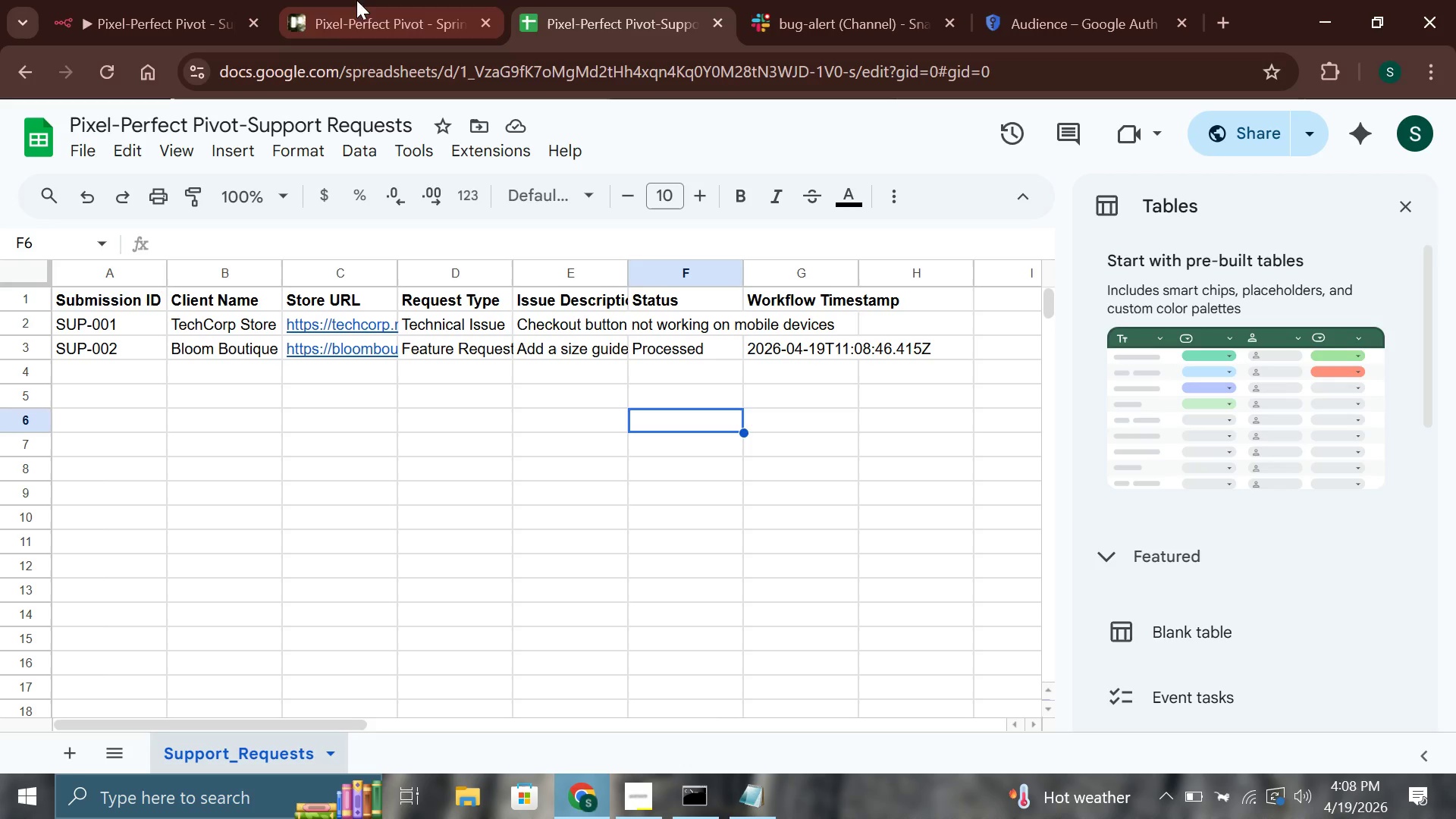 
left_click([416, 0])
 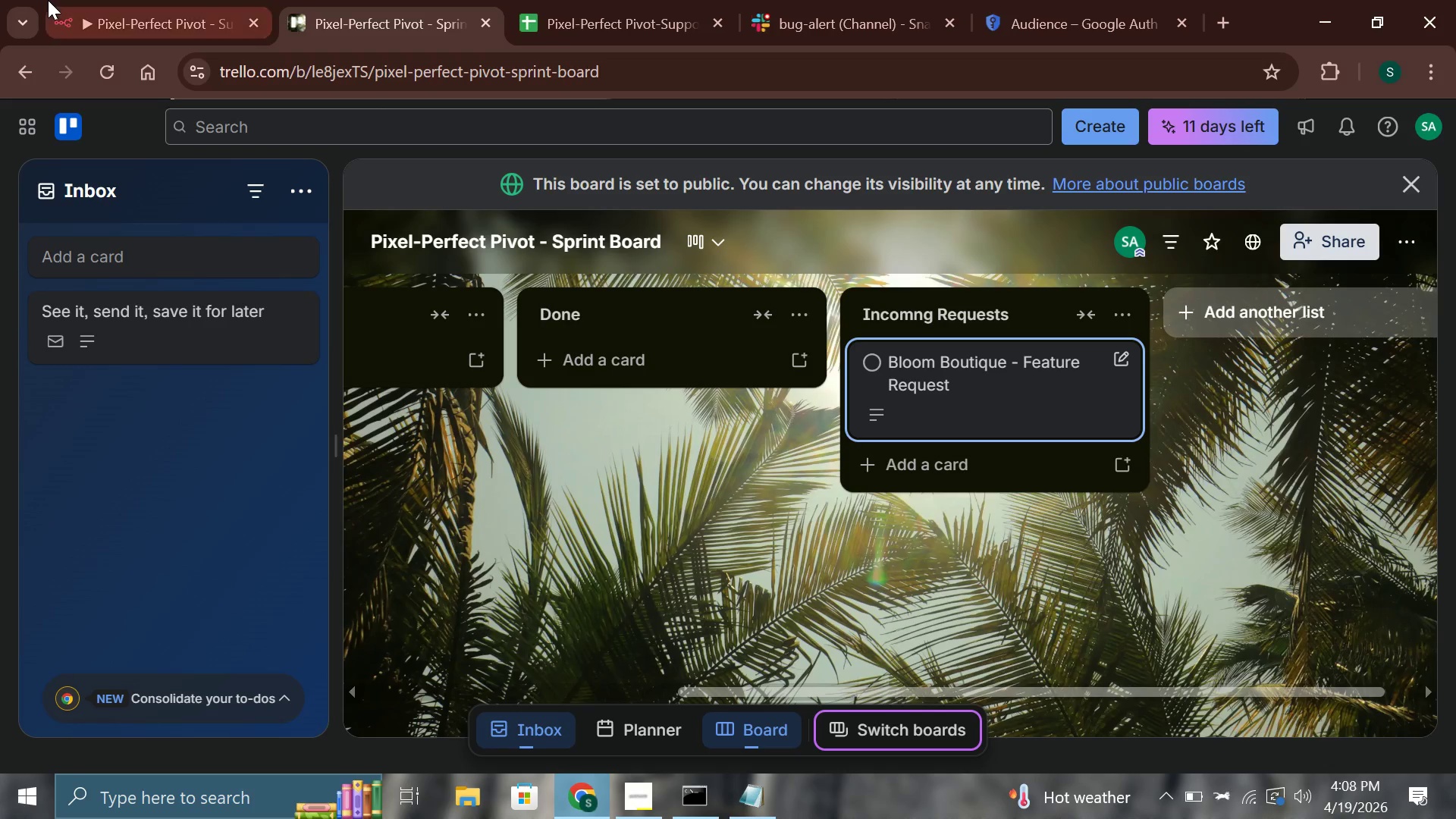 
left_click([48, 0])
 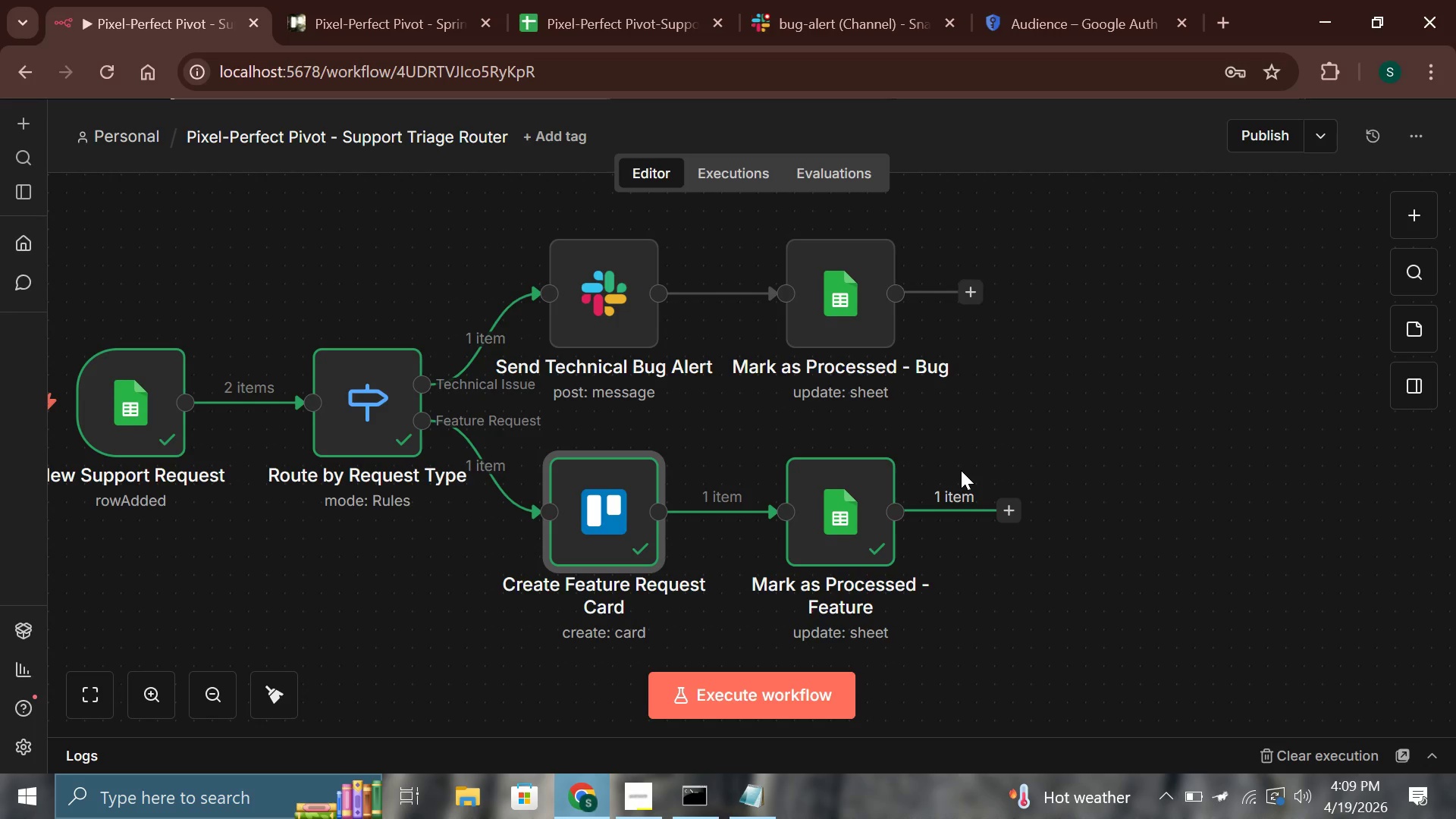 
wait(53.09)
 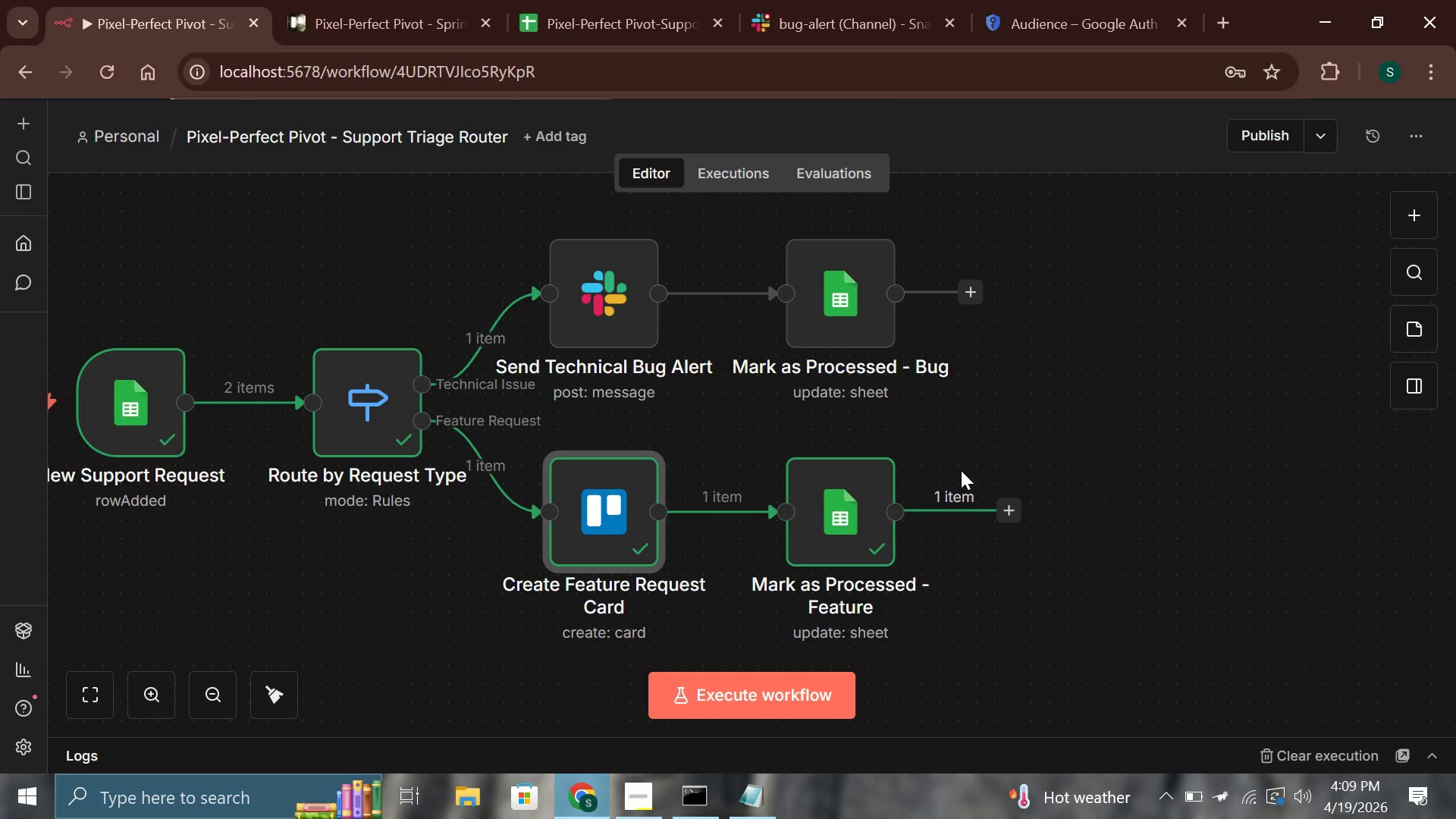 
left_click([653, 803])
 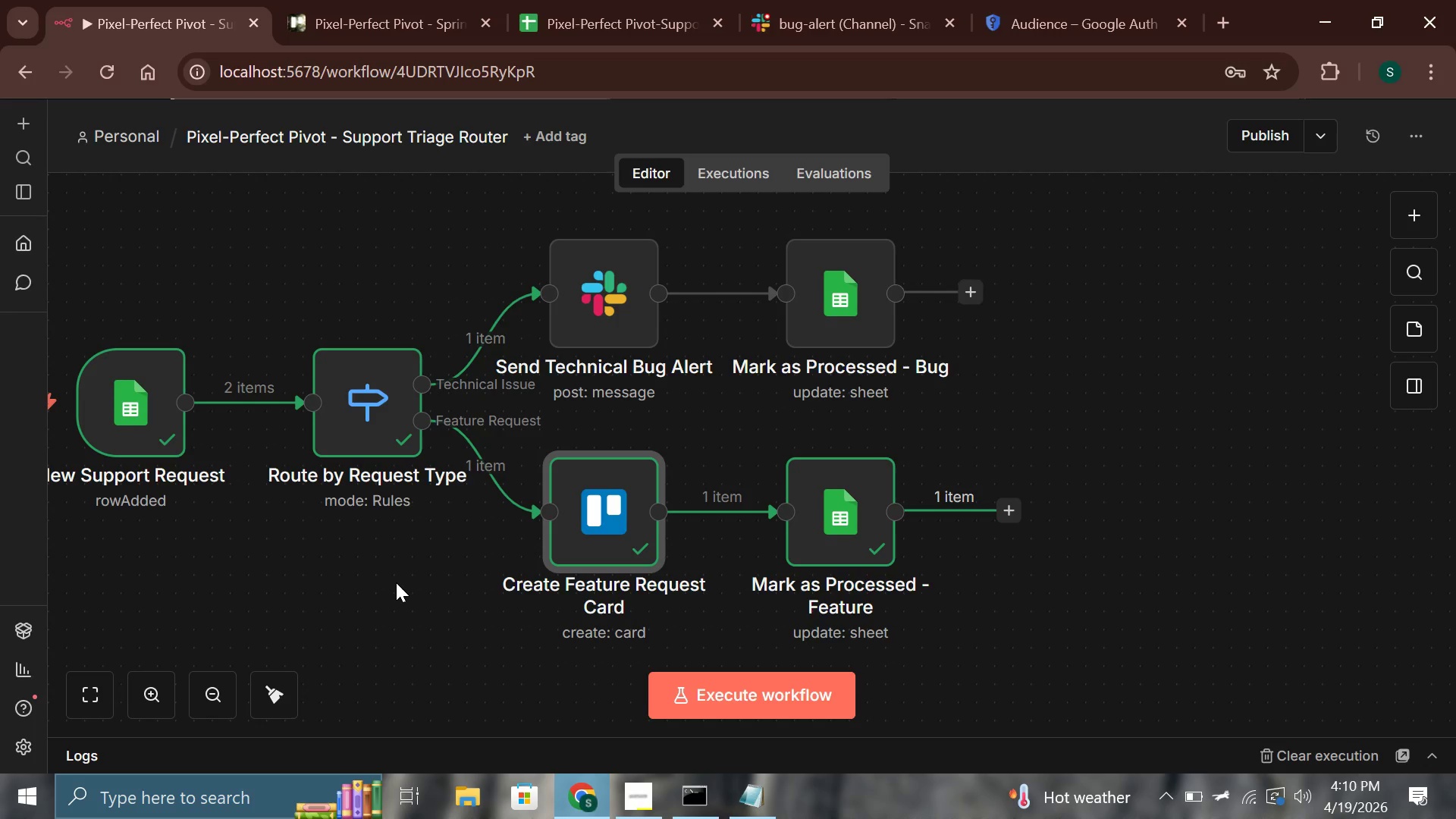 
wait(35.12)
 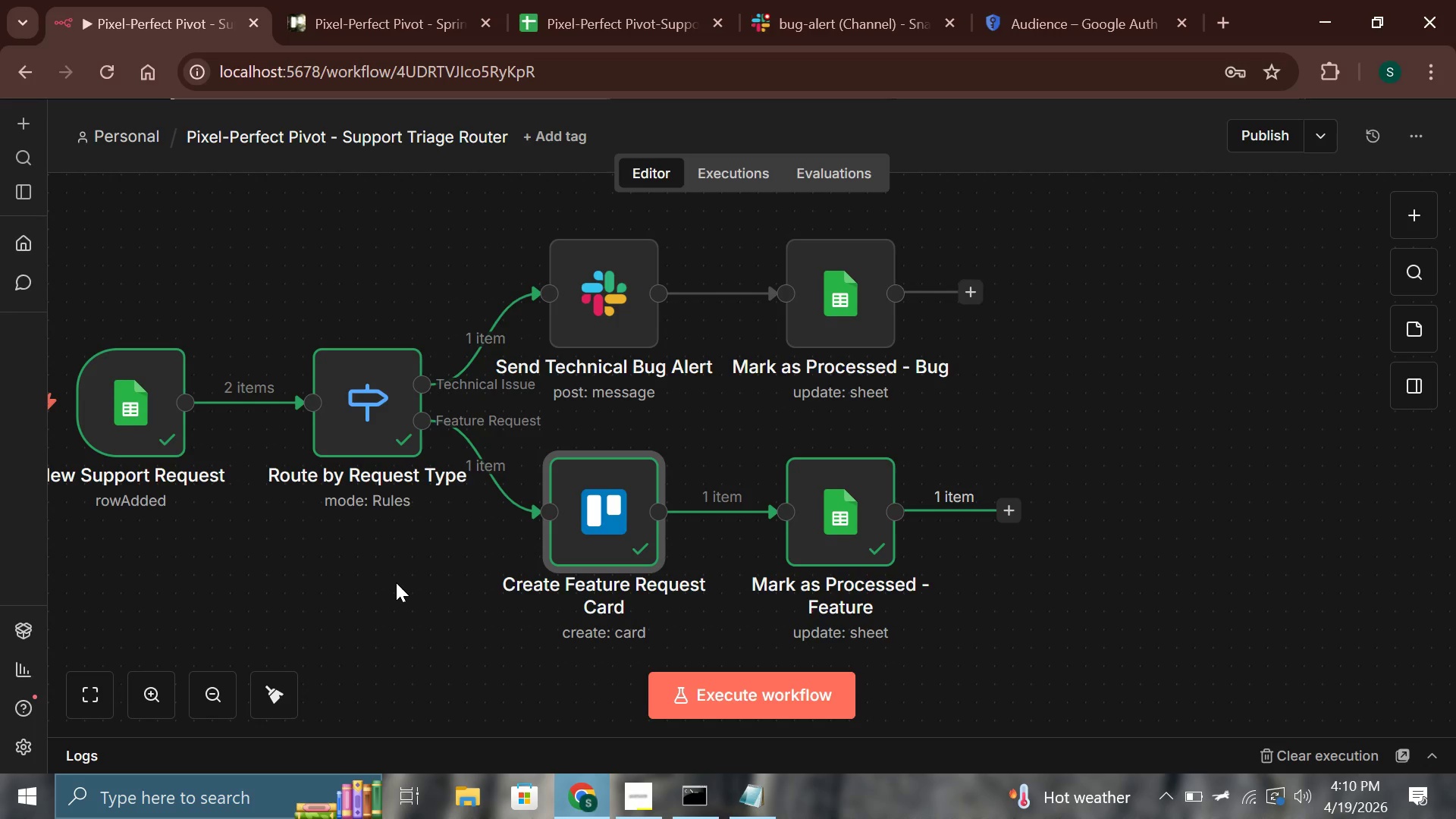 
scroll: coordinate [522, 371], scroll_direction: up, amount: 2.0
 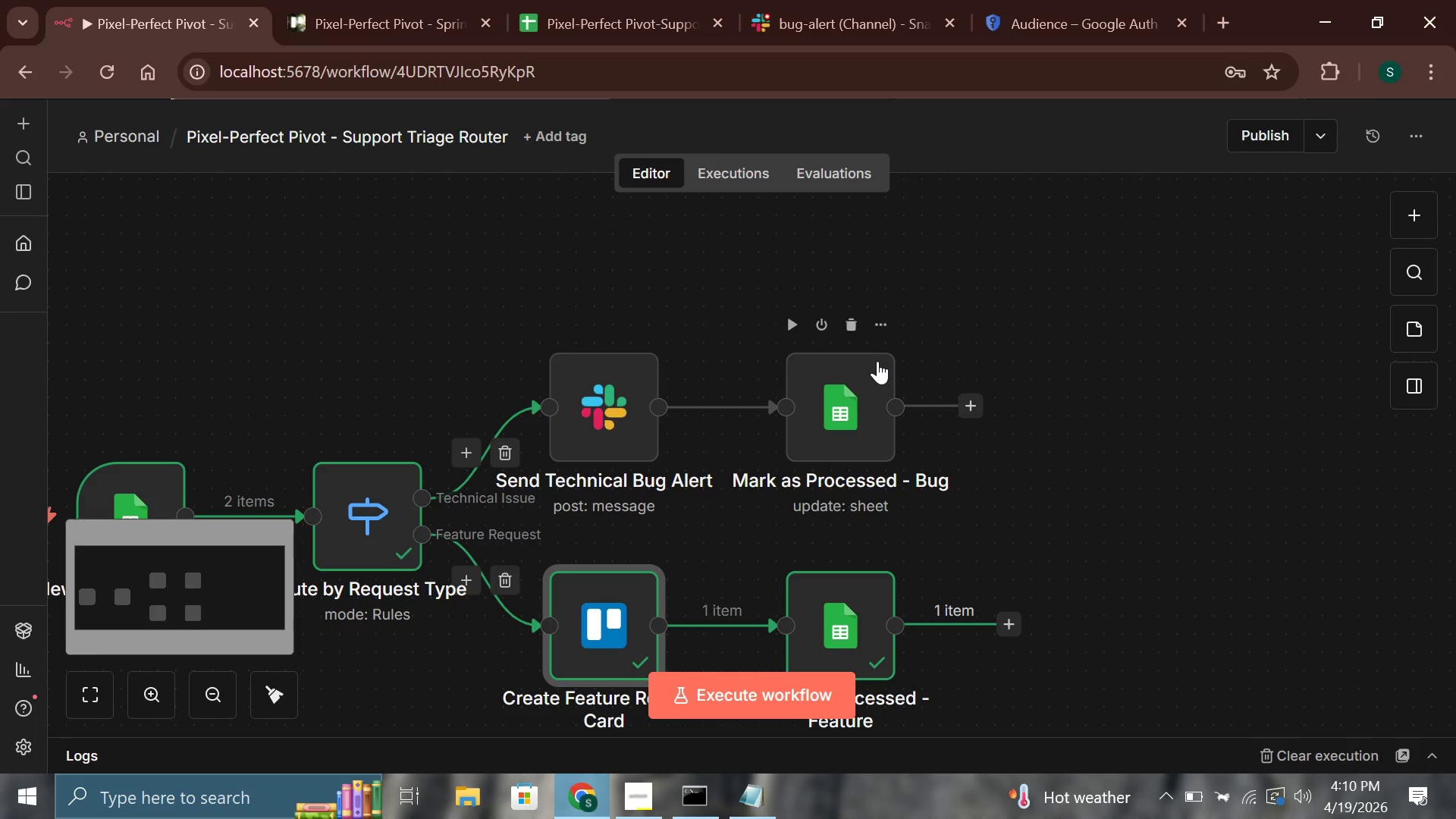 
scroll: coordinate [875, 361], scroll_direction: down, amount: 2.0
 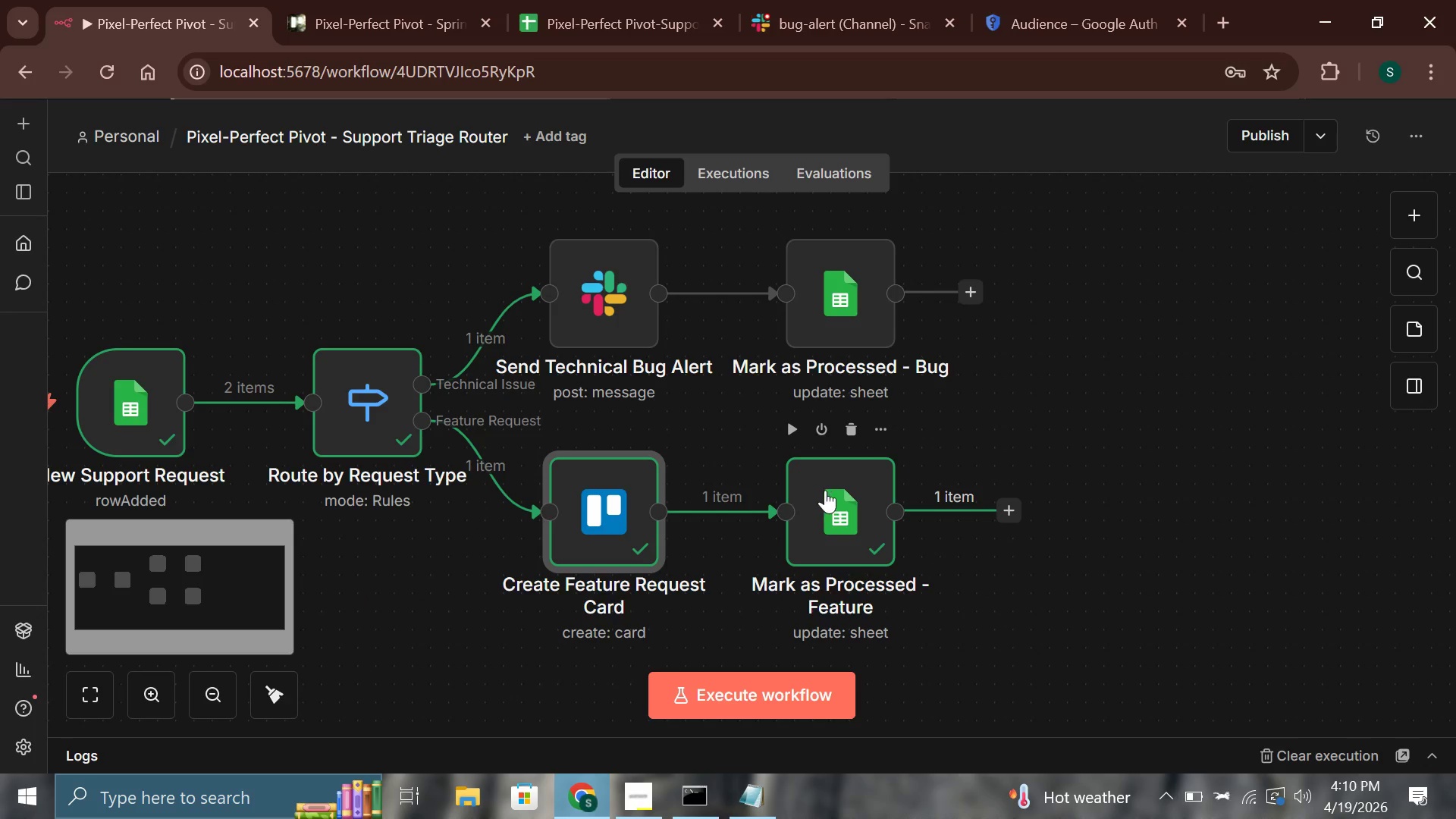 
double_click([824, 492])
 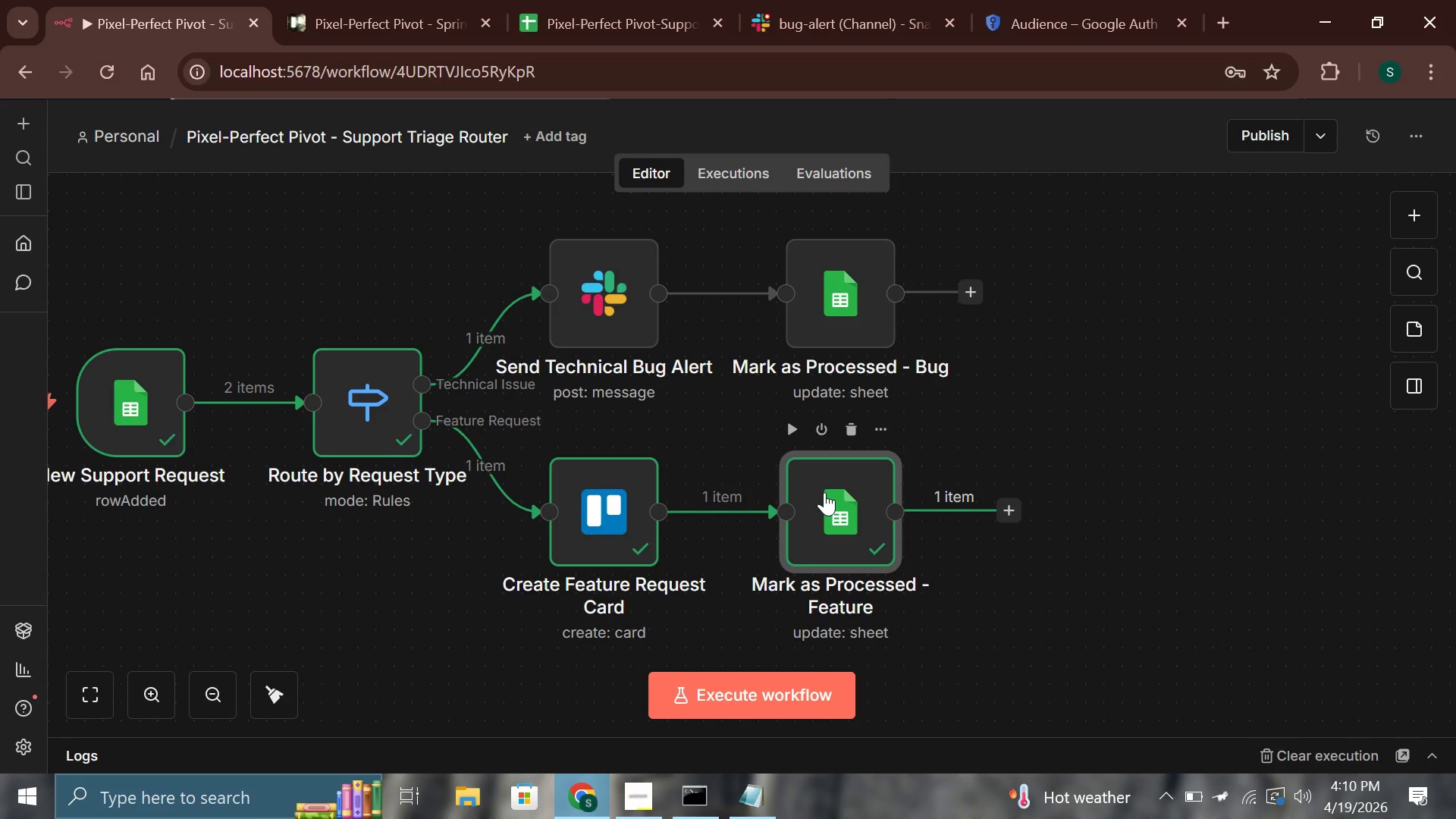 
double_click([824, 492])
 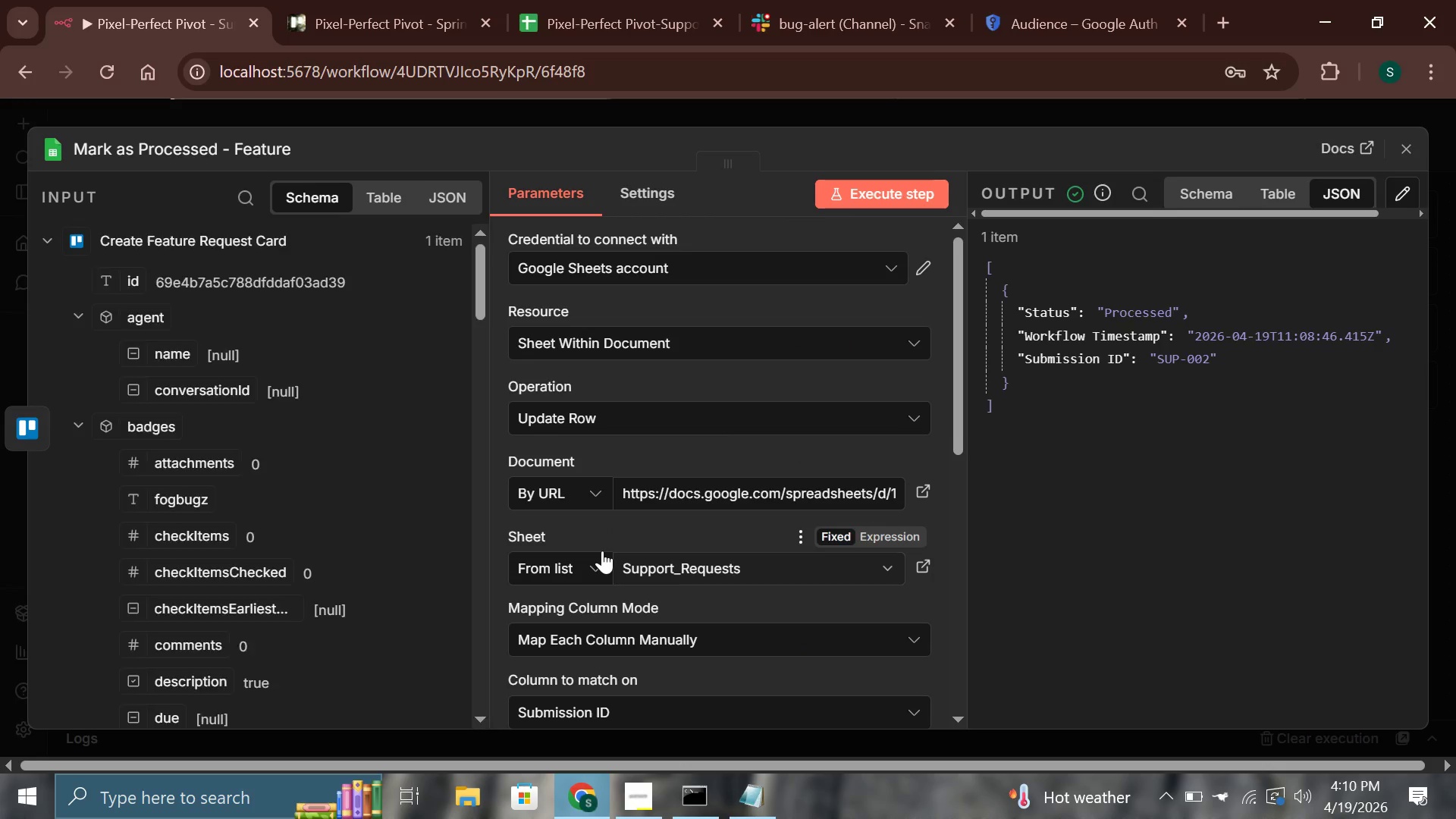 
scroll: coordinate [601, 551], scroll_direction: down, amount: 2.0
 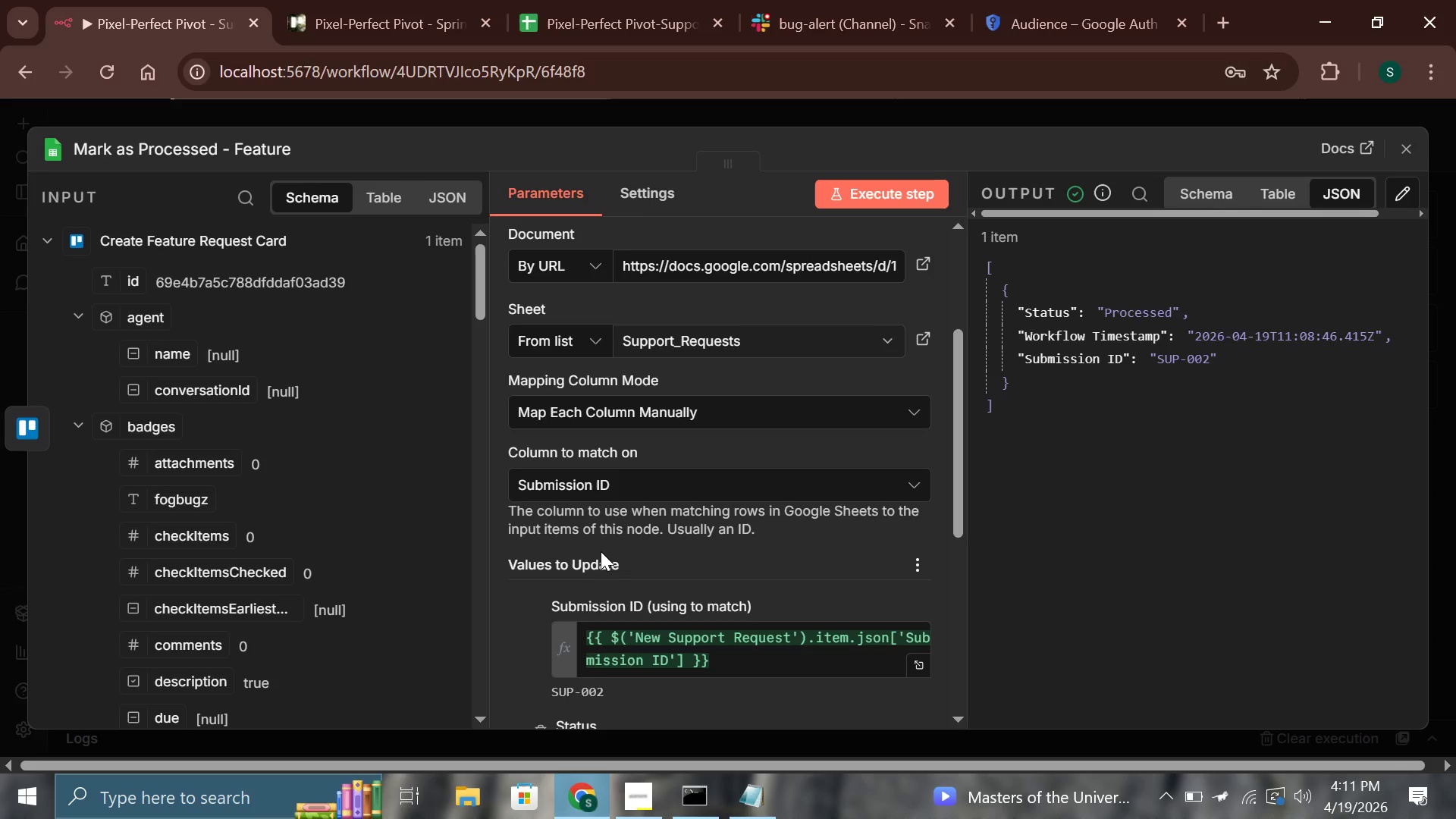 
wait(65.04)
 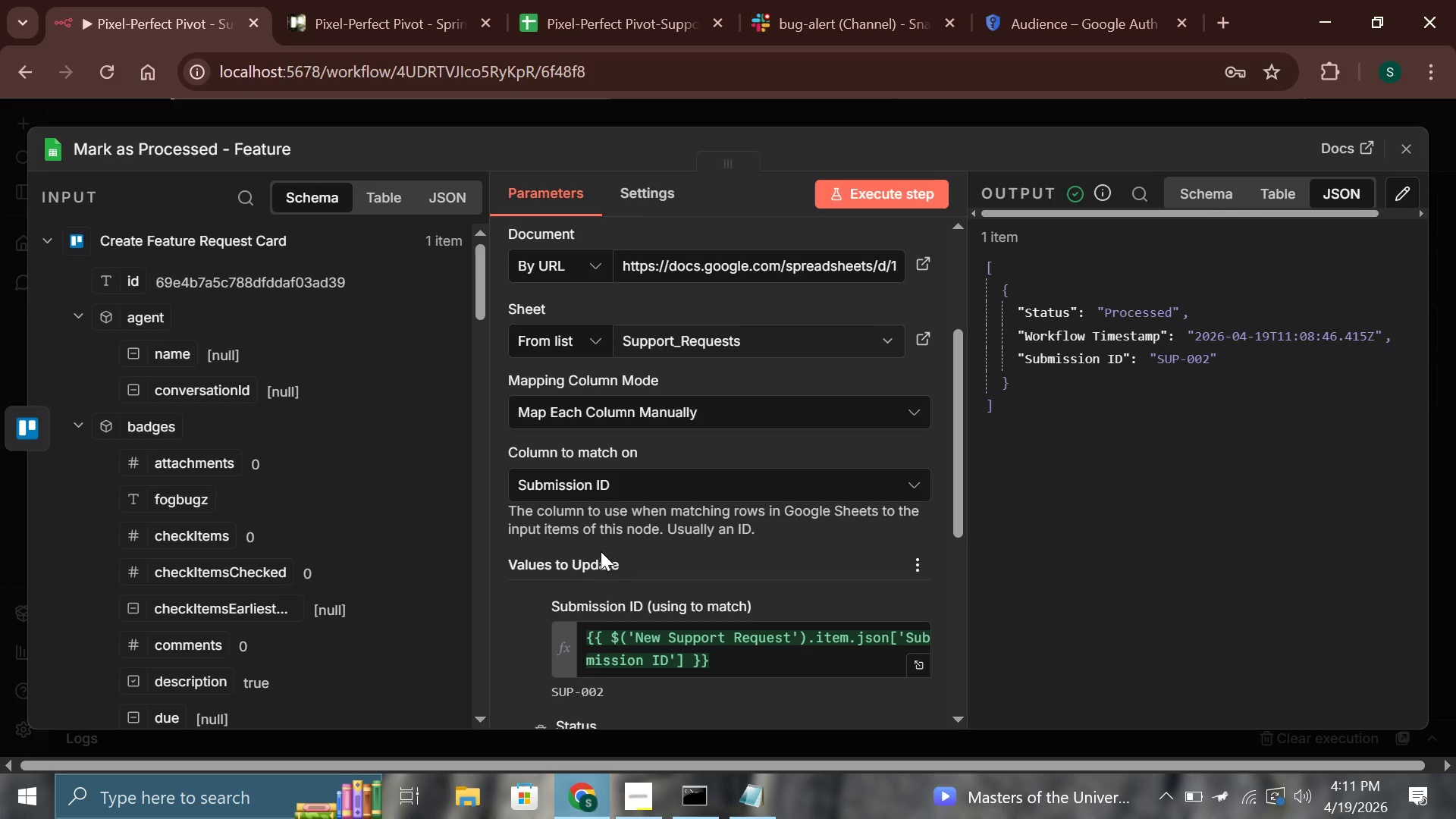 
mouse_move([767, 538])
 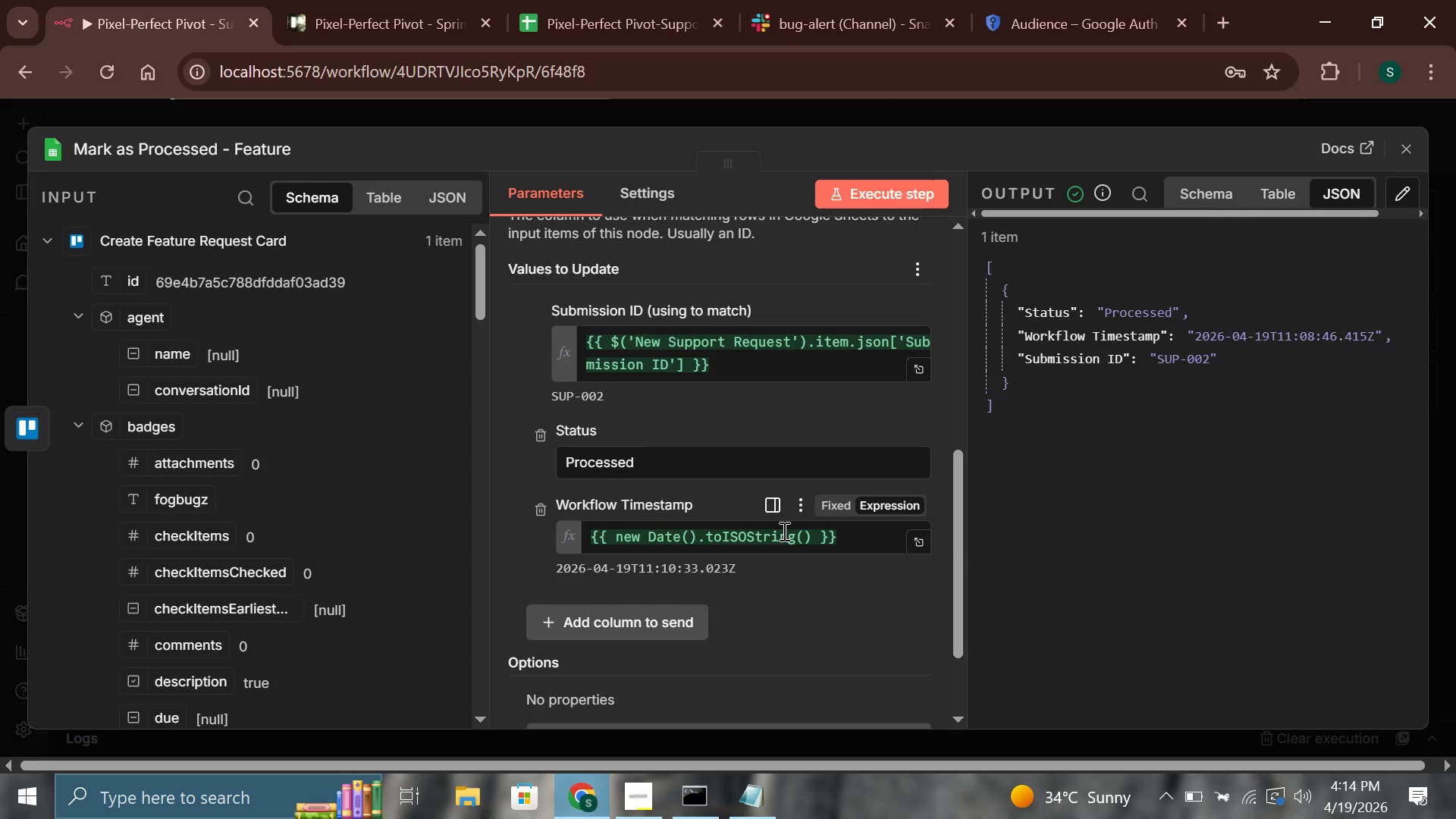 
wait(171.21)
 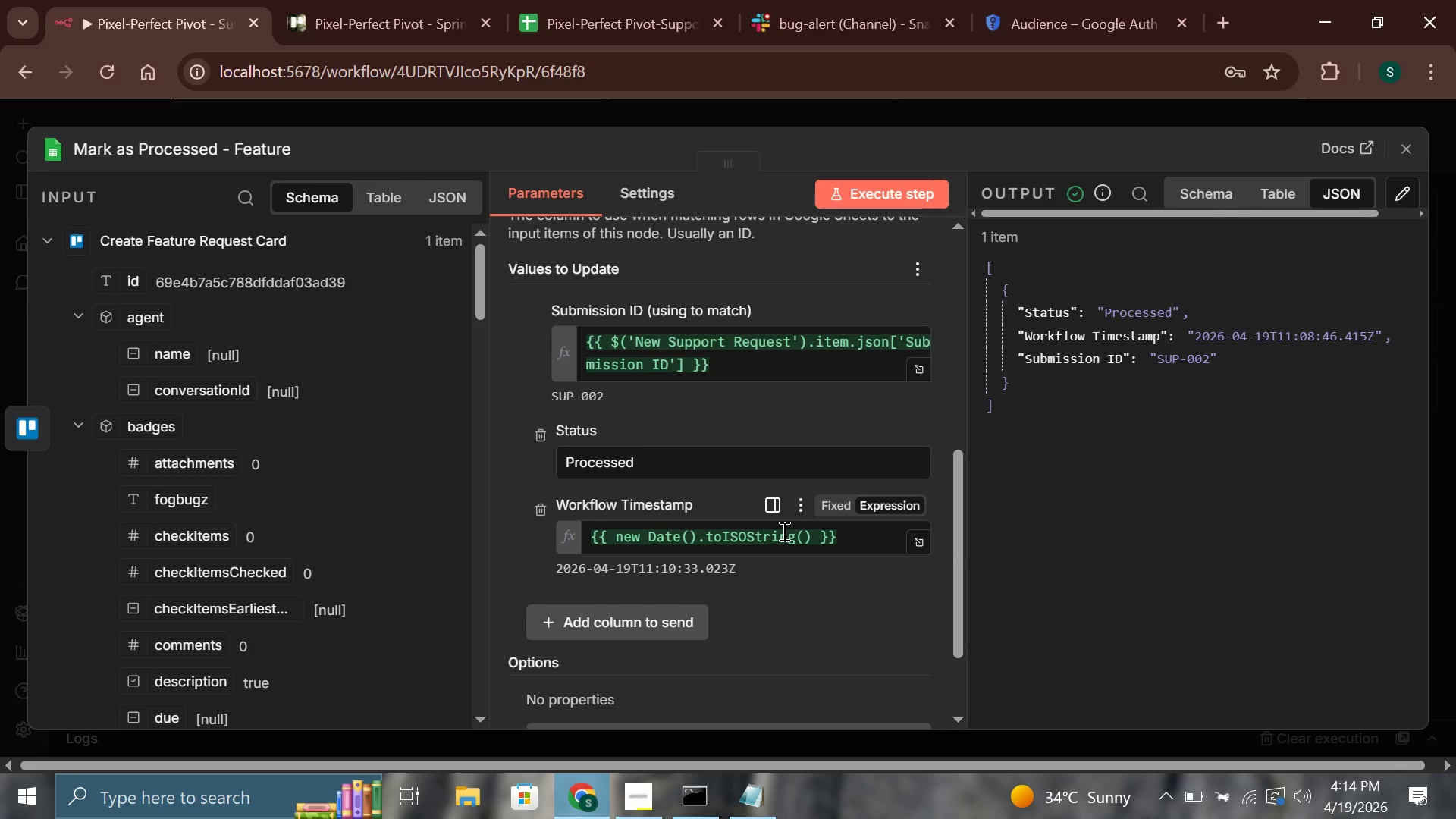 
left_click([1420, 159])
 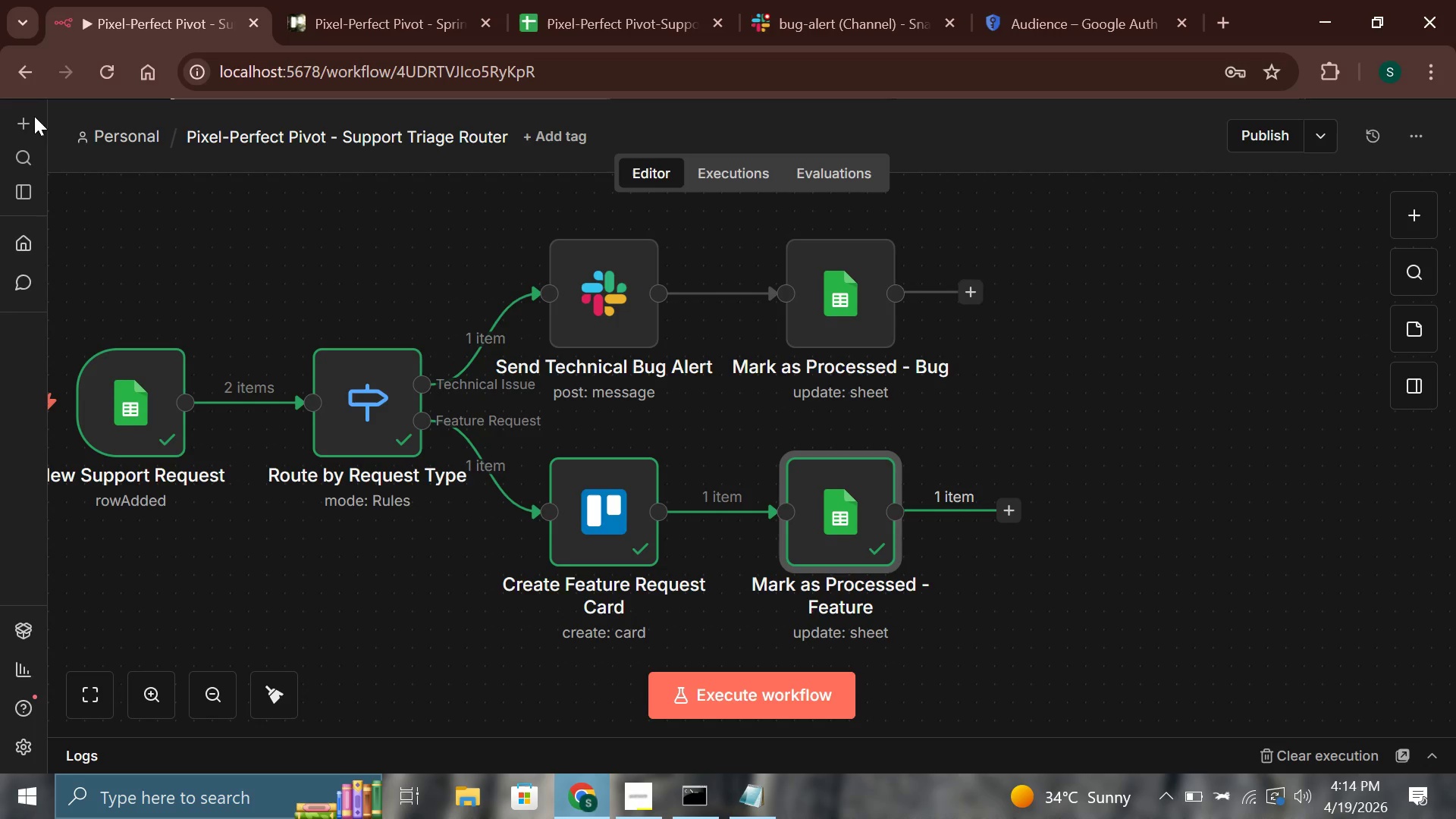 
left_click([115, 147])
 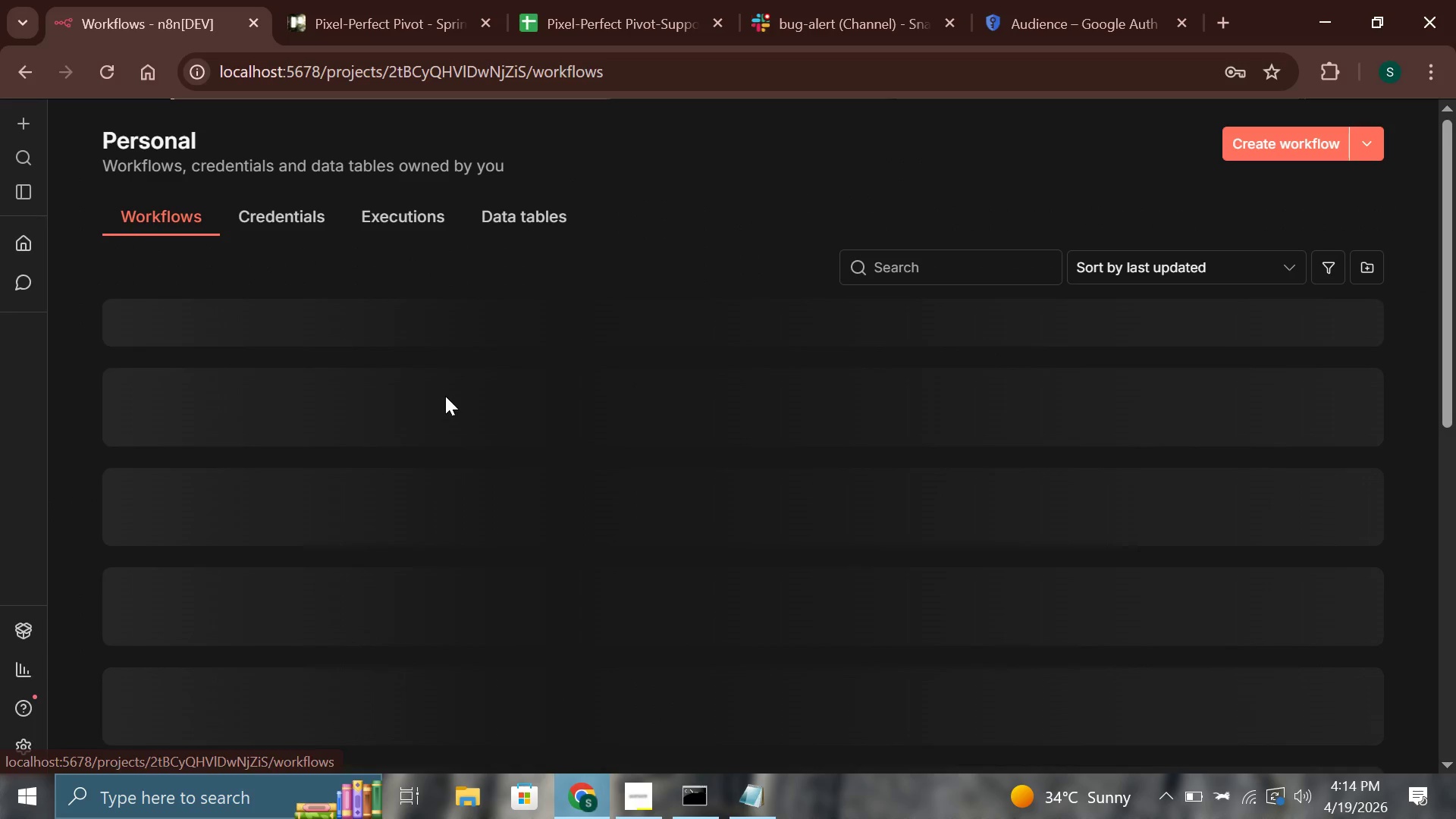 
mouse_move([312, 369])
 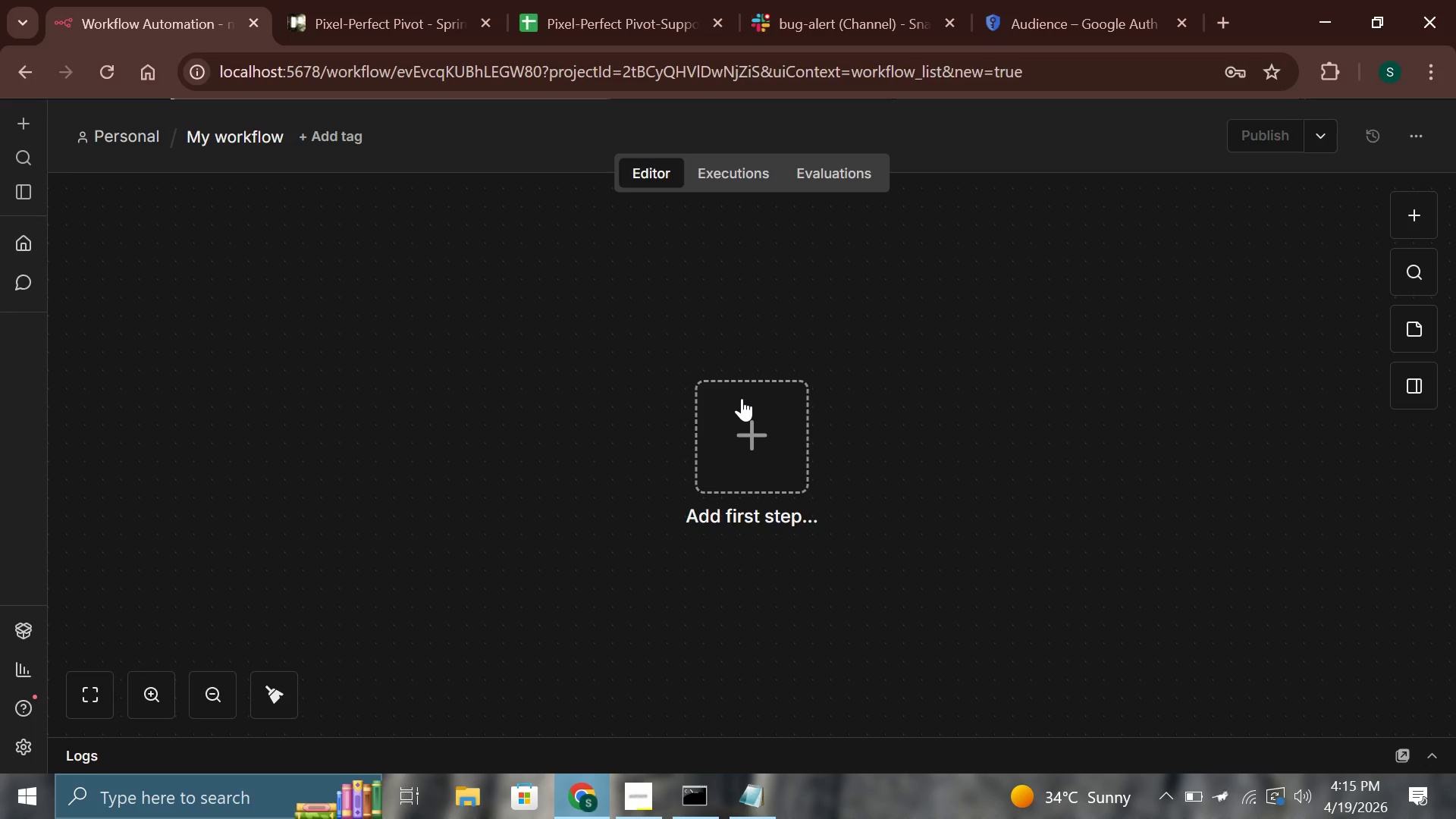 
wait(48.03)
 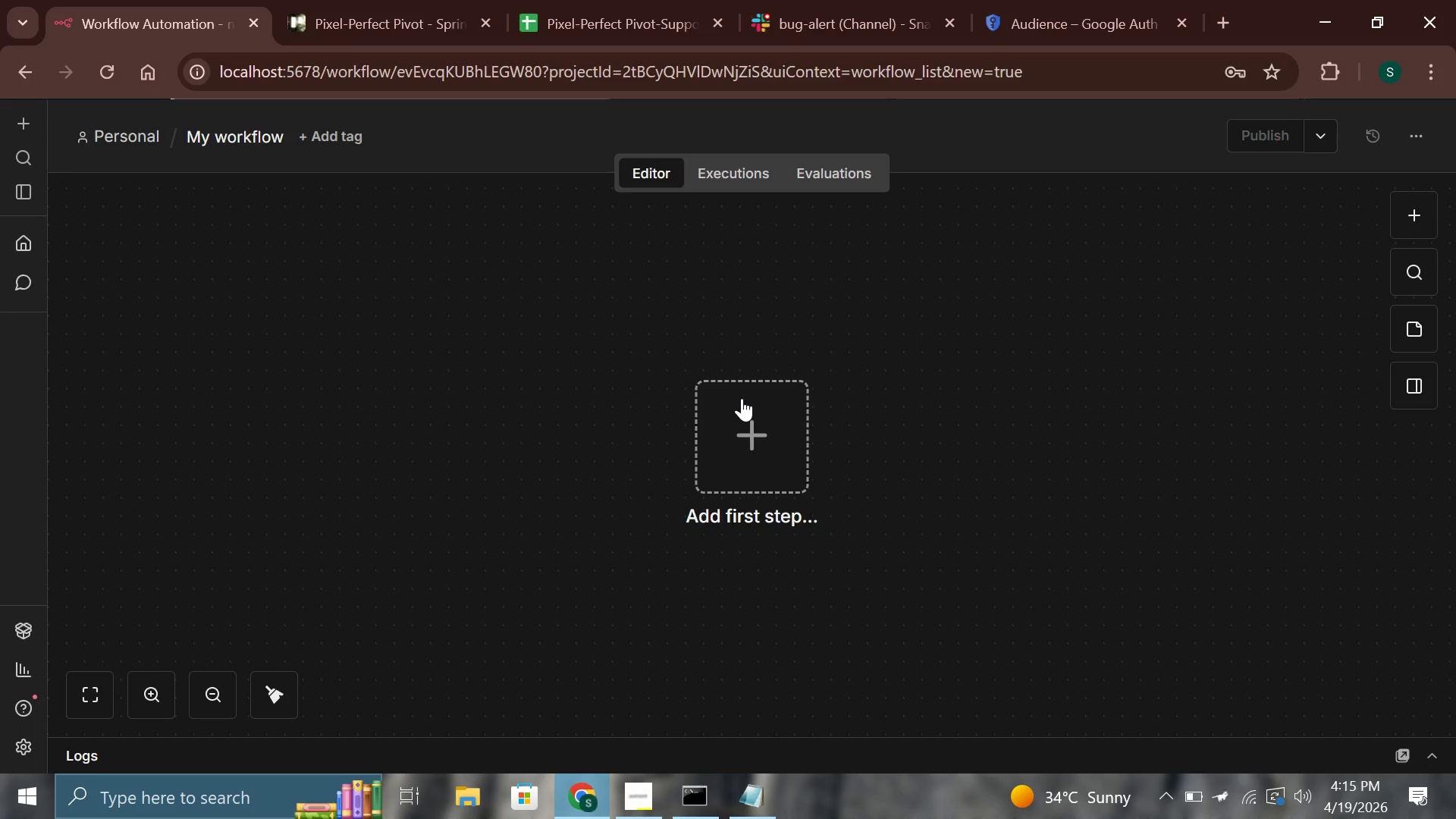 
left_click([209, 137])
 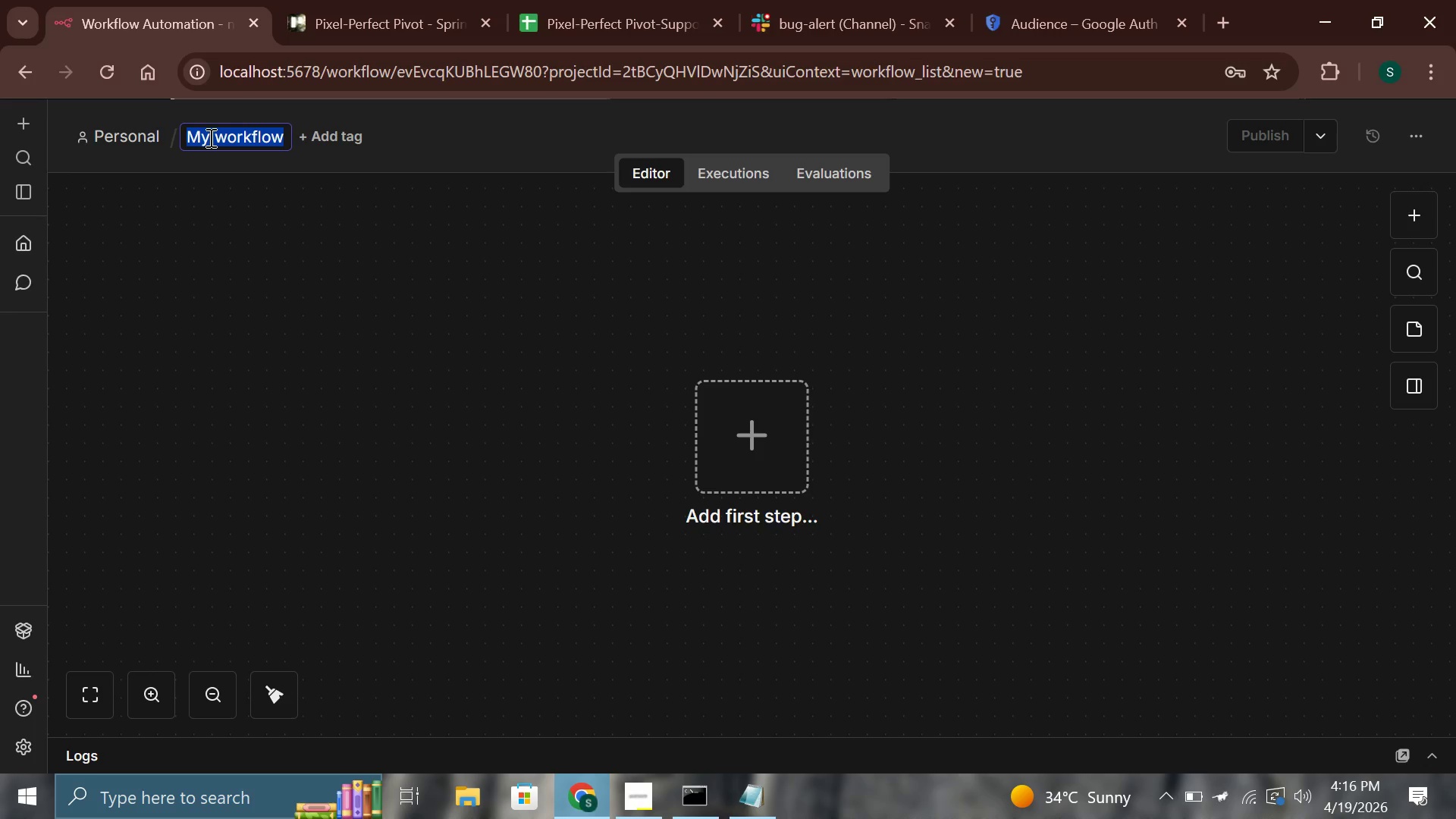 
wait(46.01)
 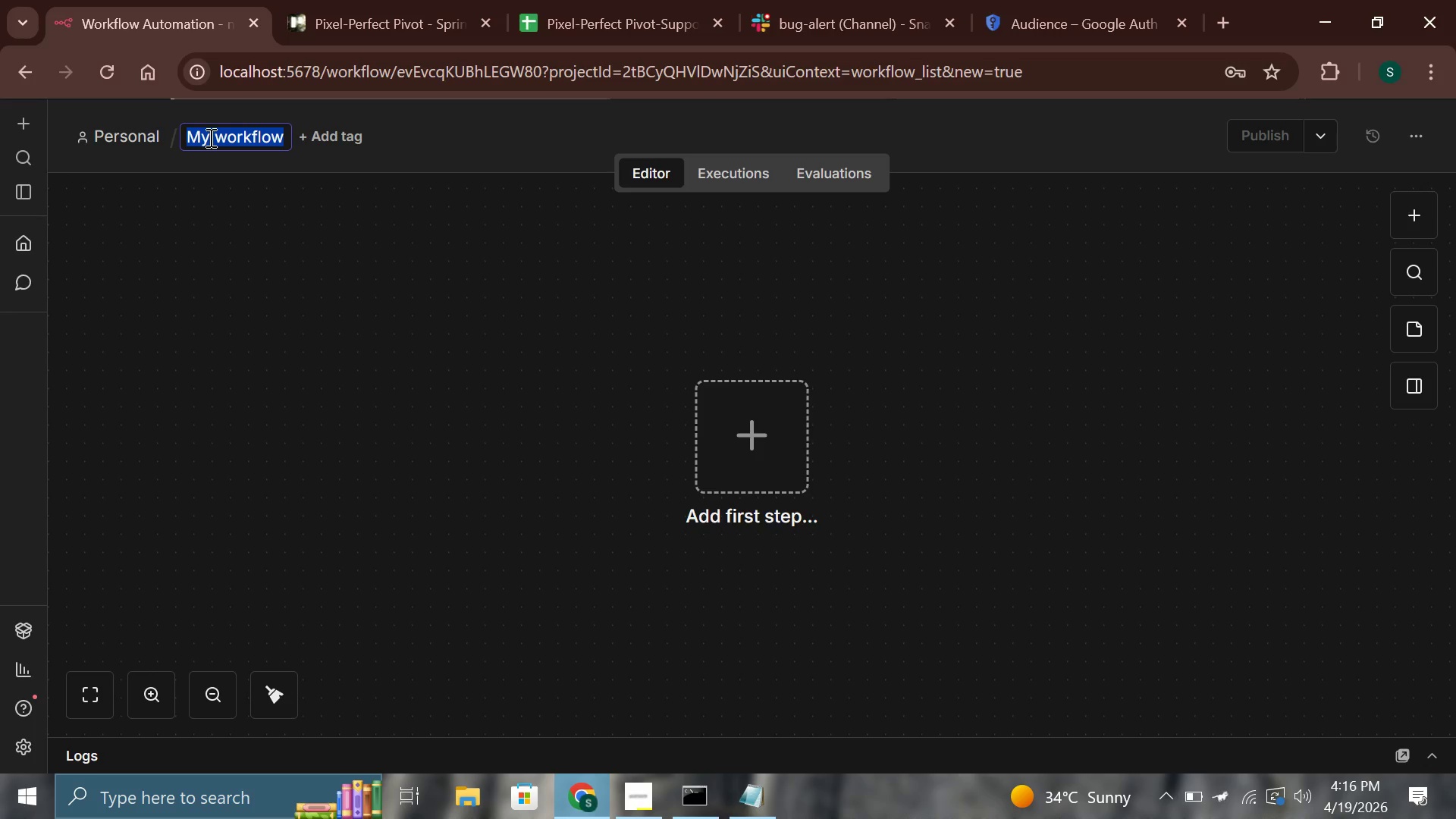 
type(Pixel )
key(Backspace)
type(-Perfect Pivot - Error Logger)
 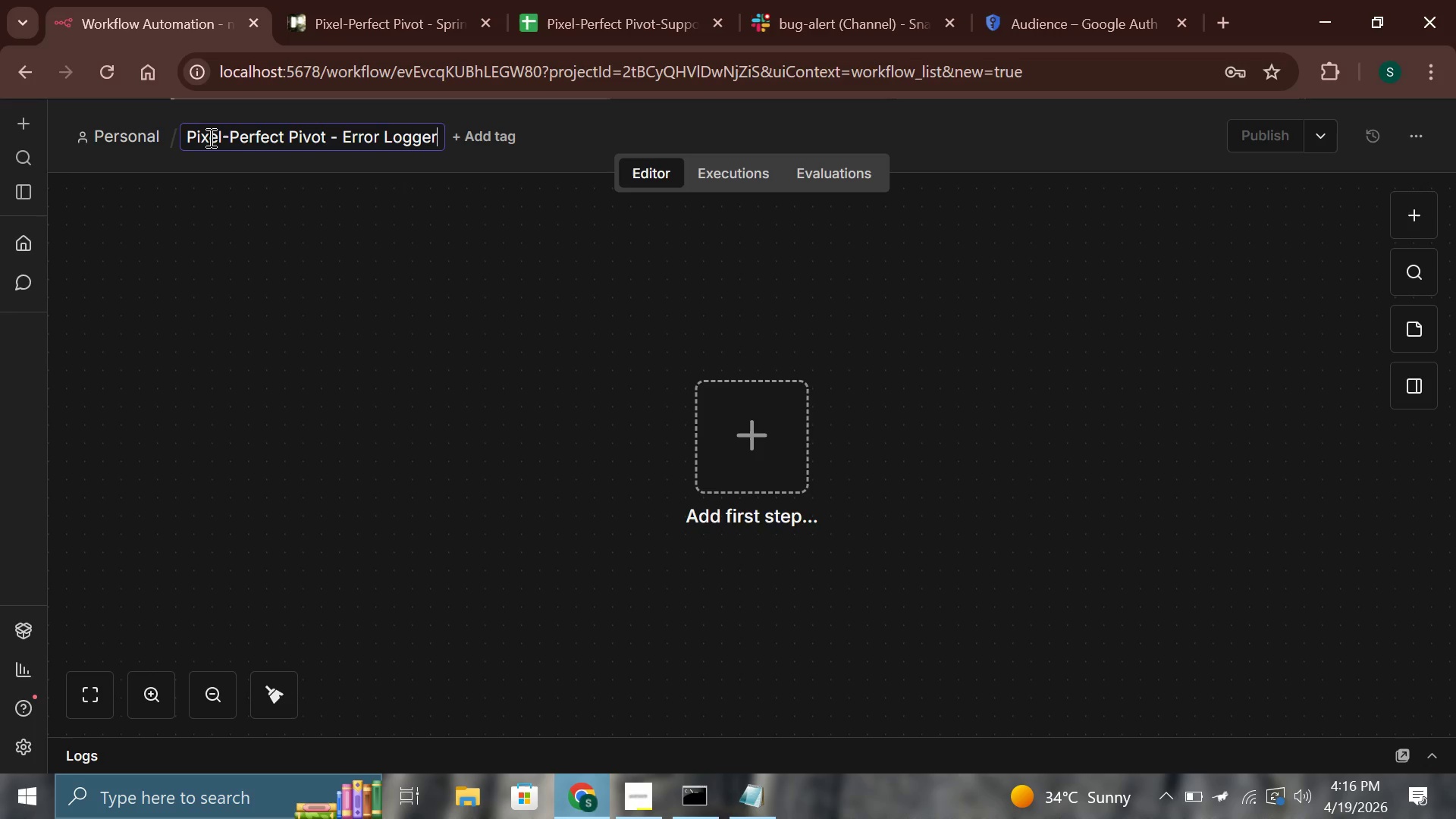 
wait(25.98)
 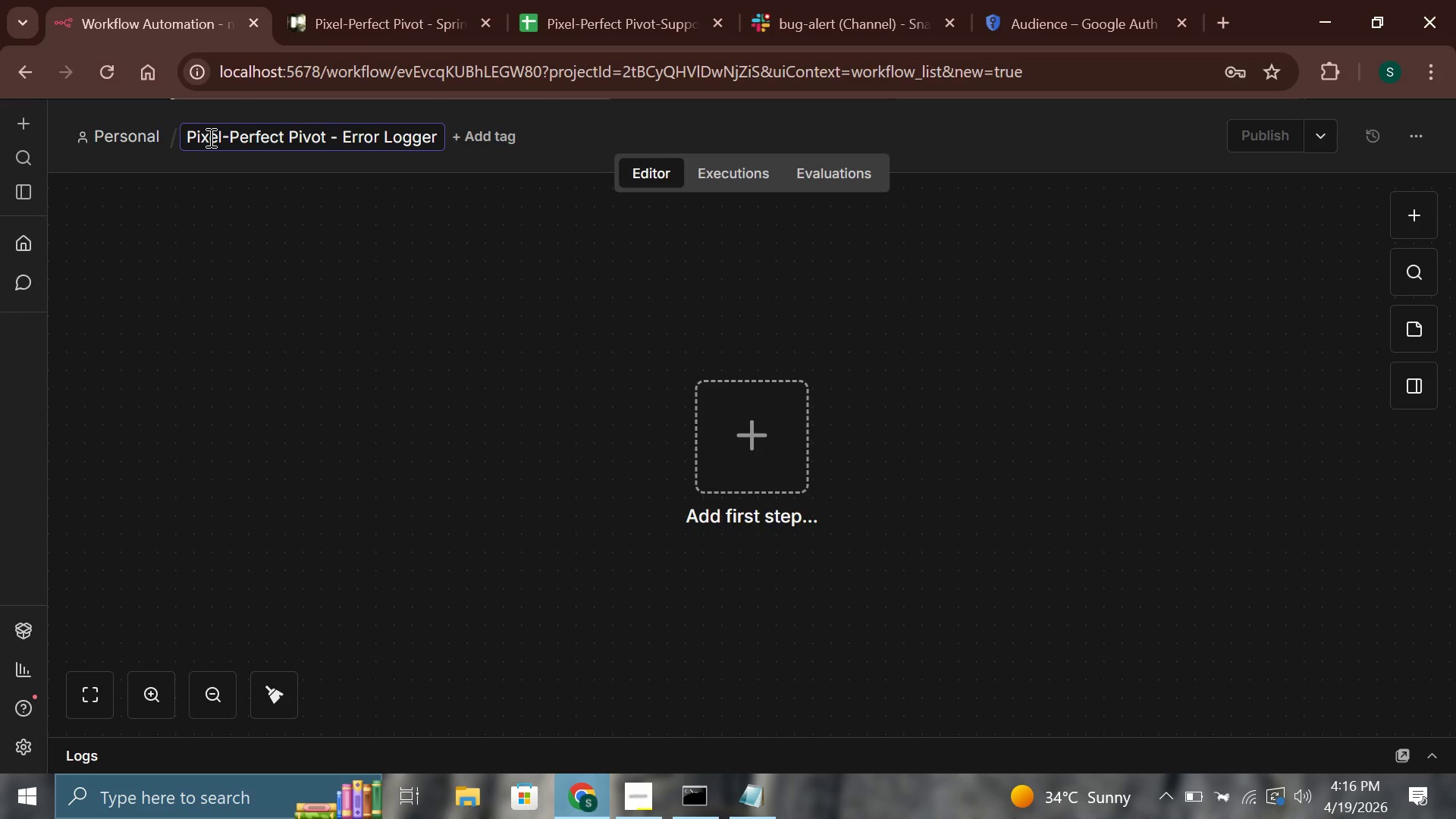 
left_click([741, 428])
 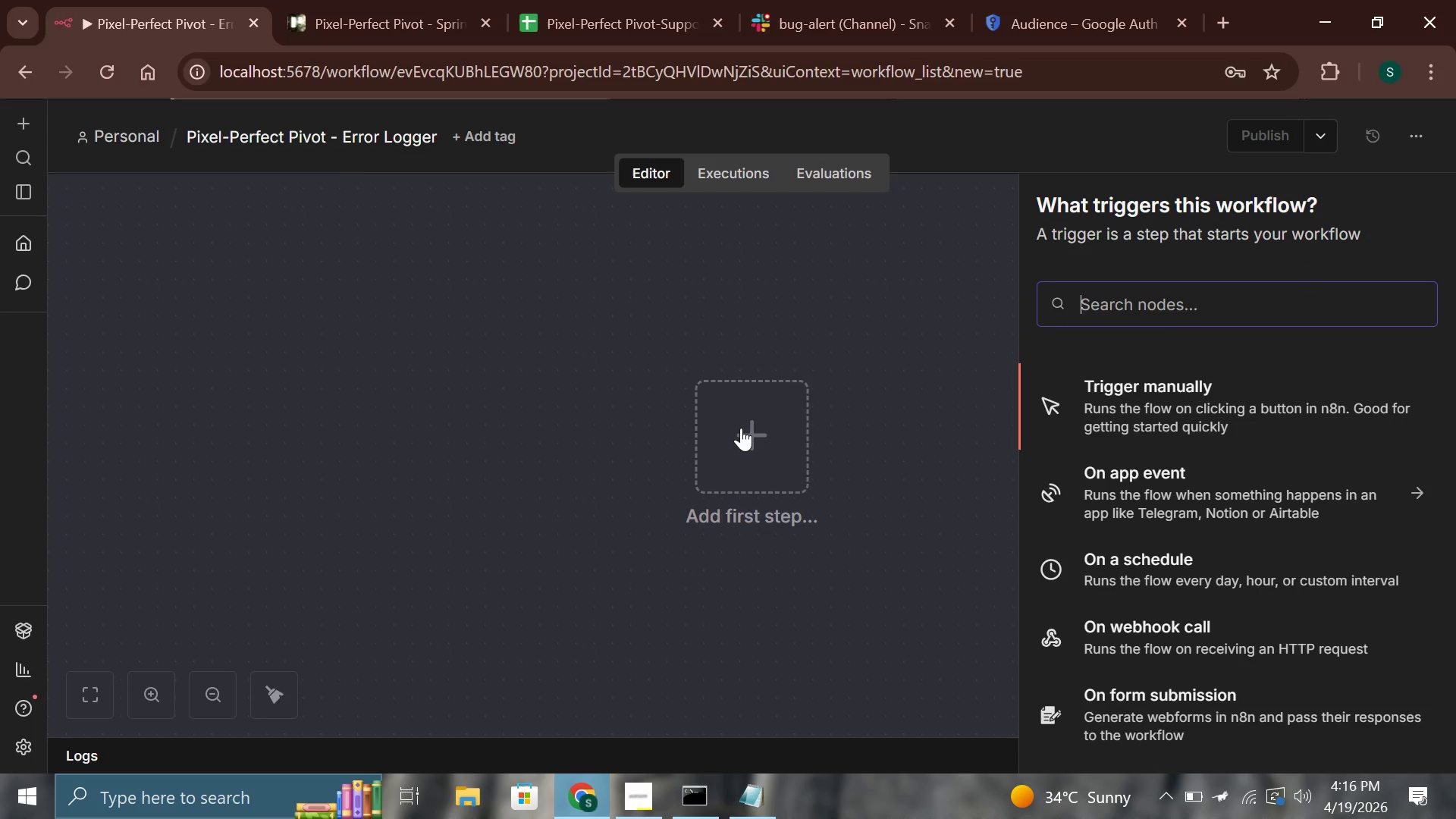 
type(error)
 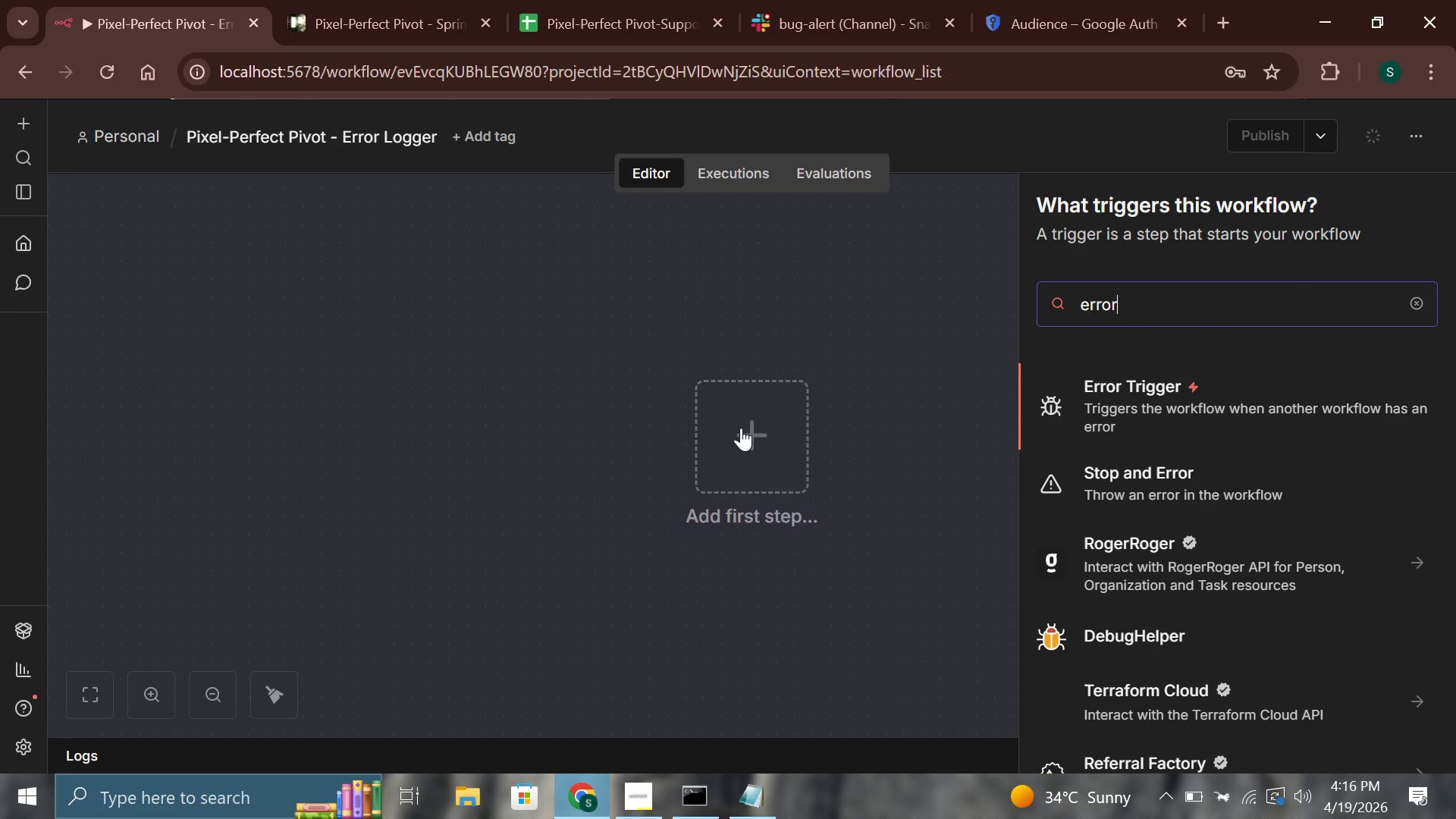 
key(Enter)
 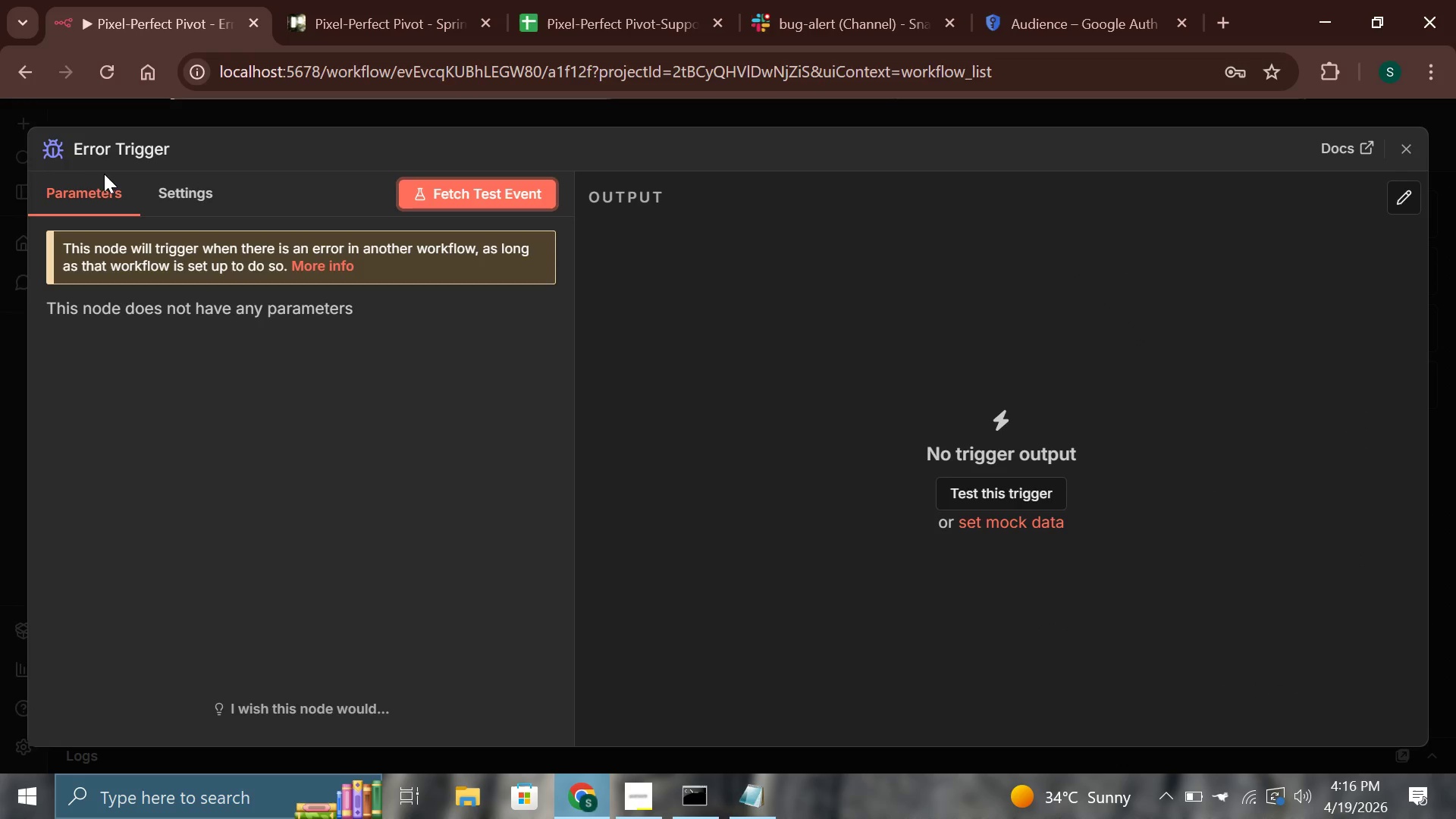 
left_click([116, 159])
 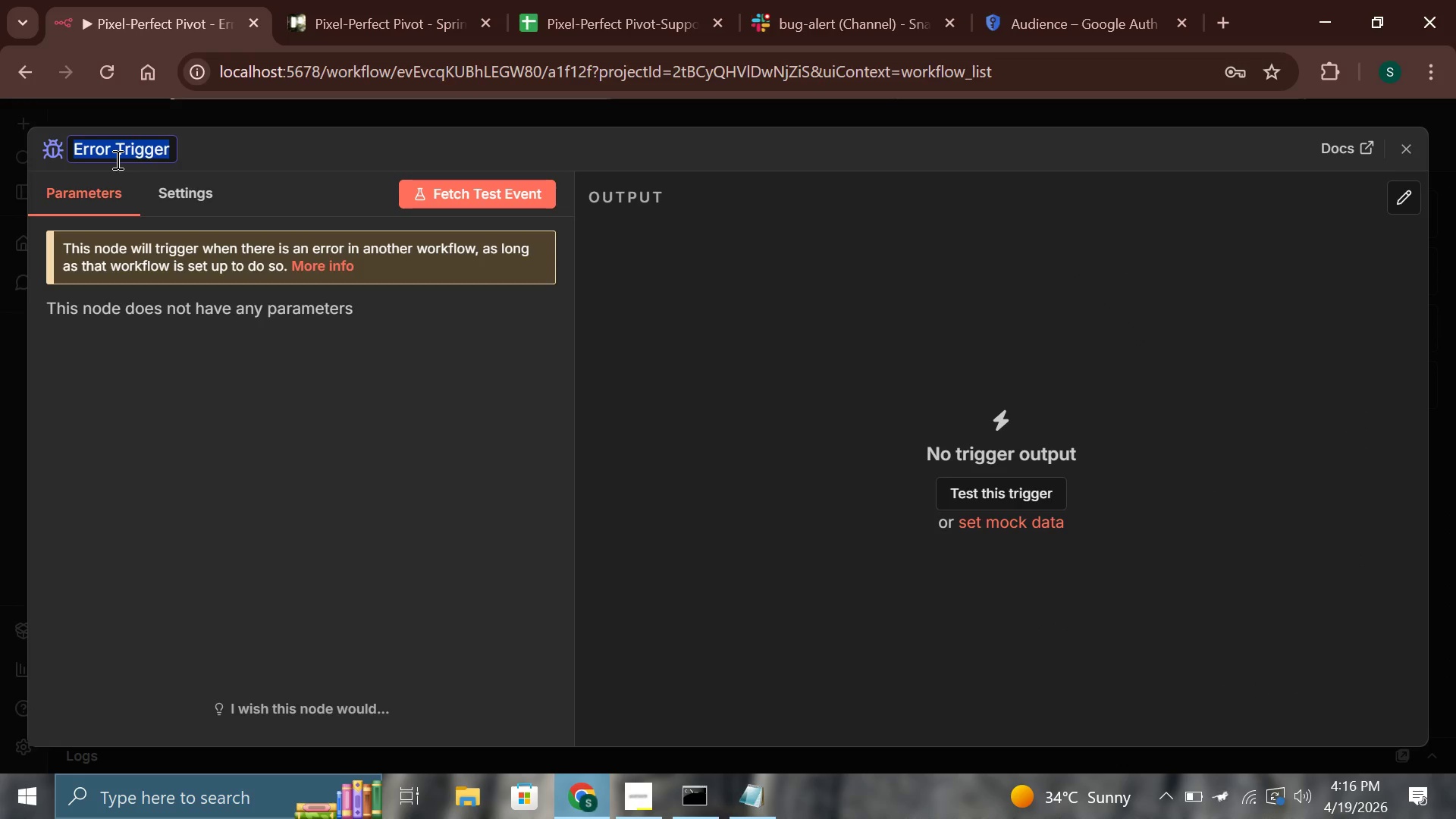 
type(Carch Workflow Errors)
 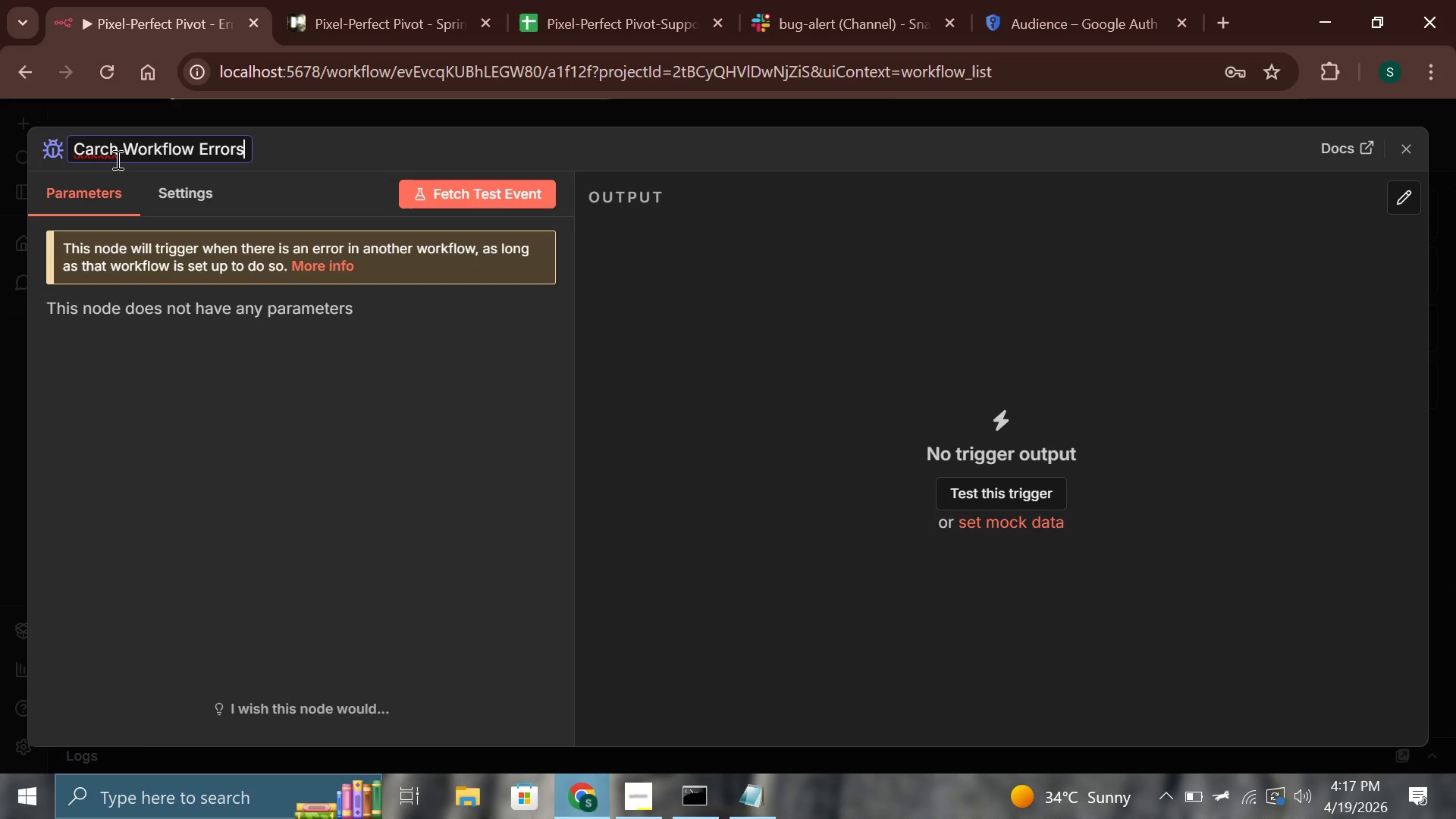 
left_click([102, 145])
 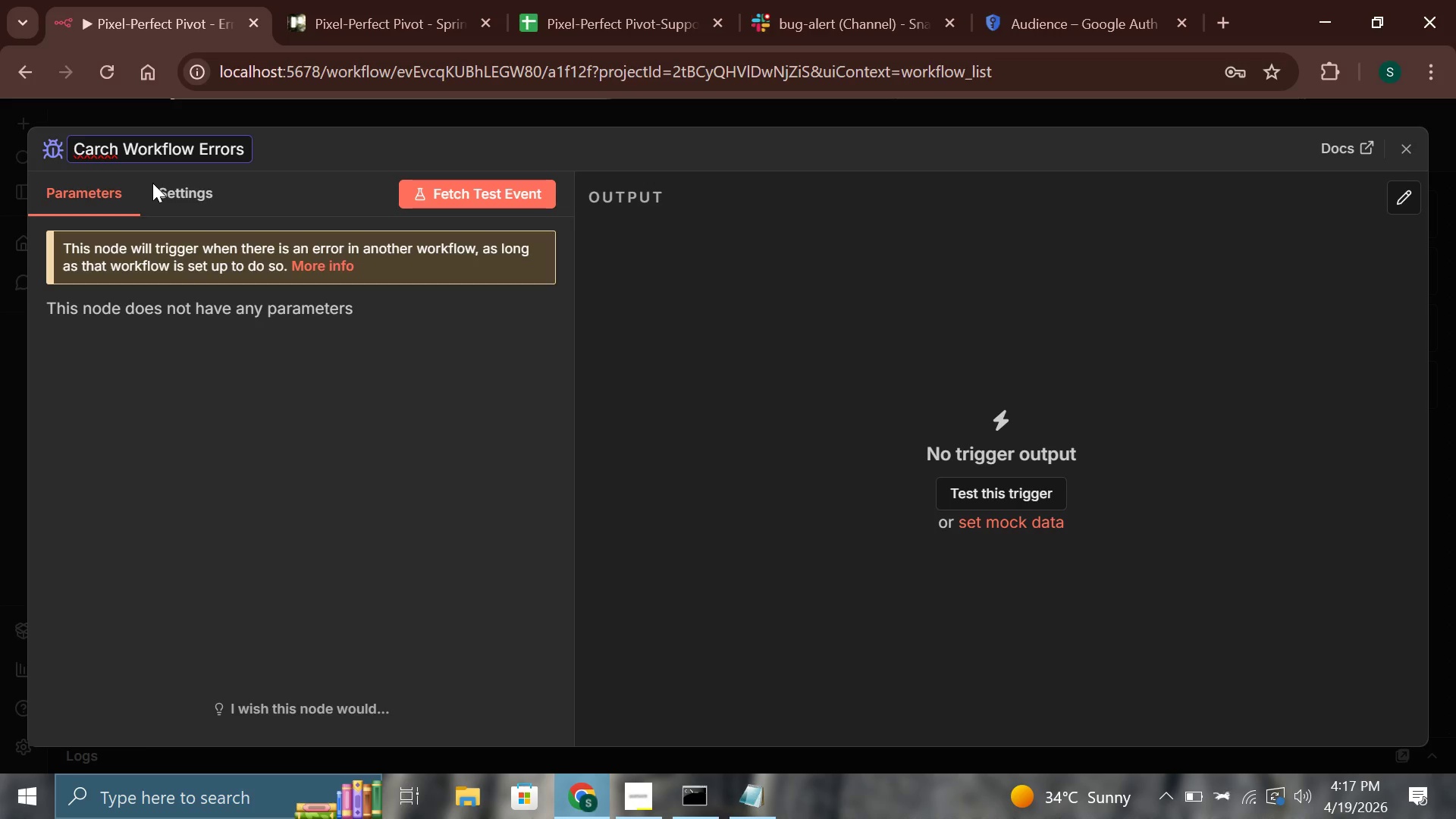 
key(Backspace)
 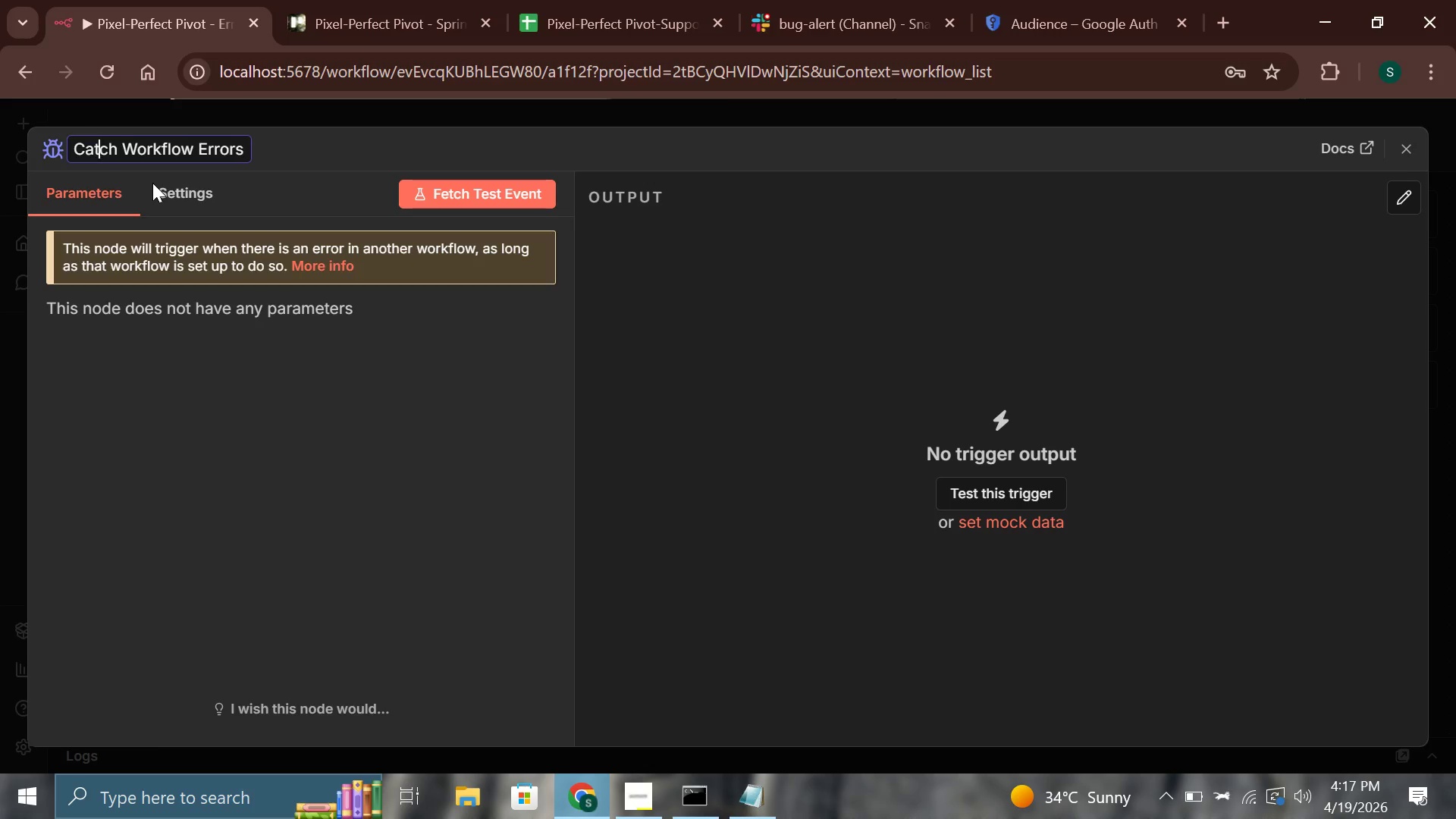 
key(T)
 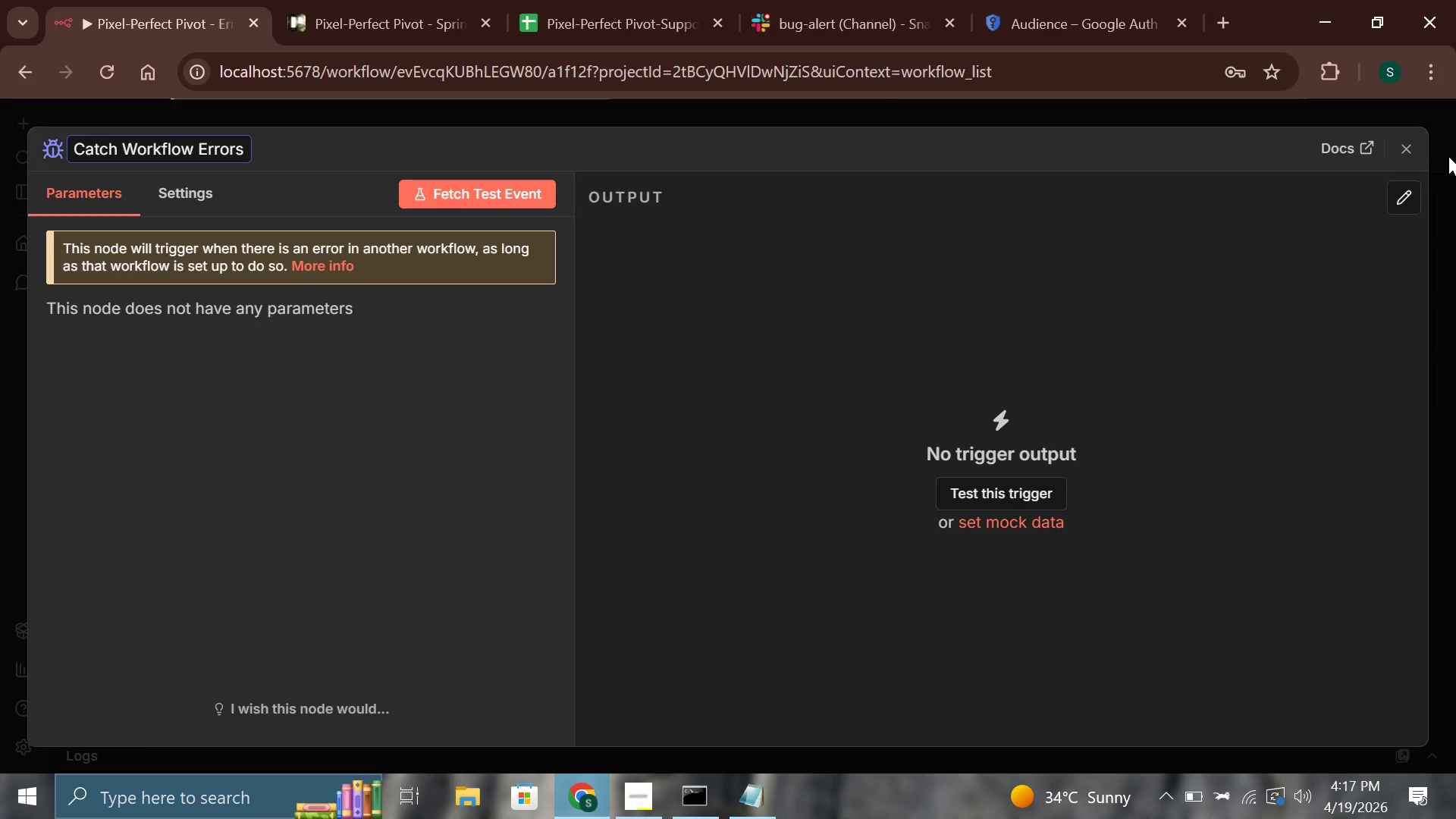 
left_click([1413, 145])
 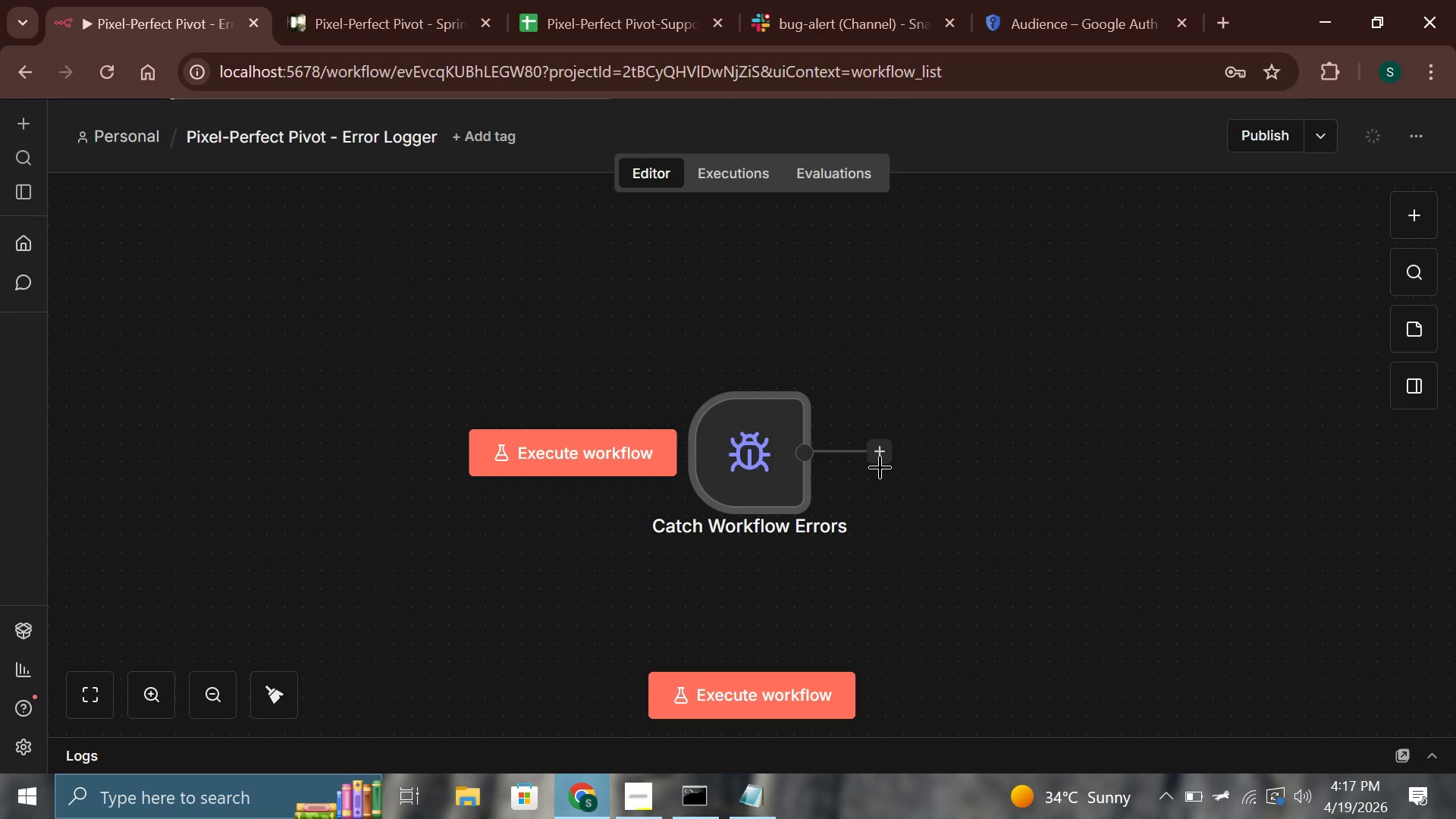 
left_click([880, 449])
 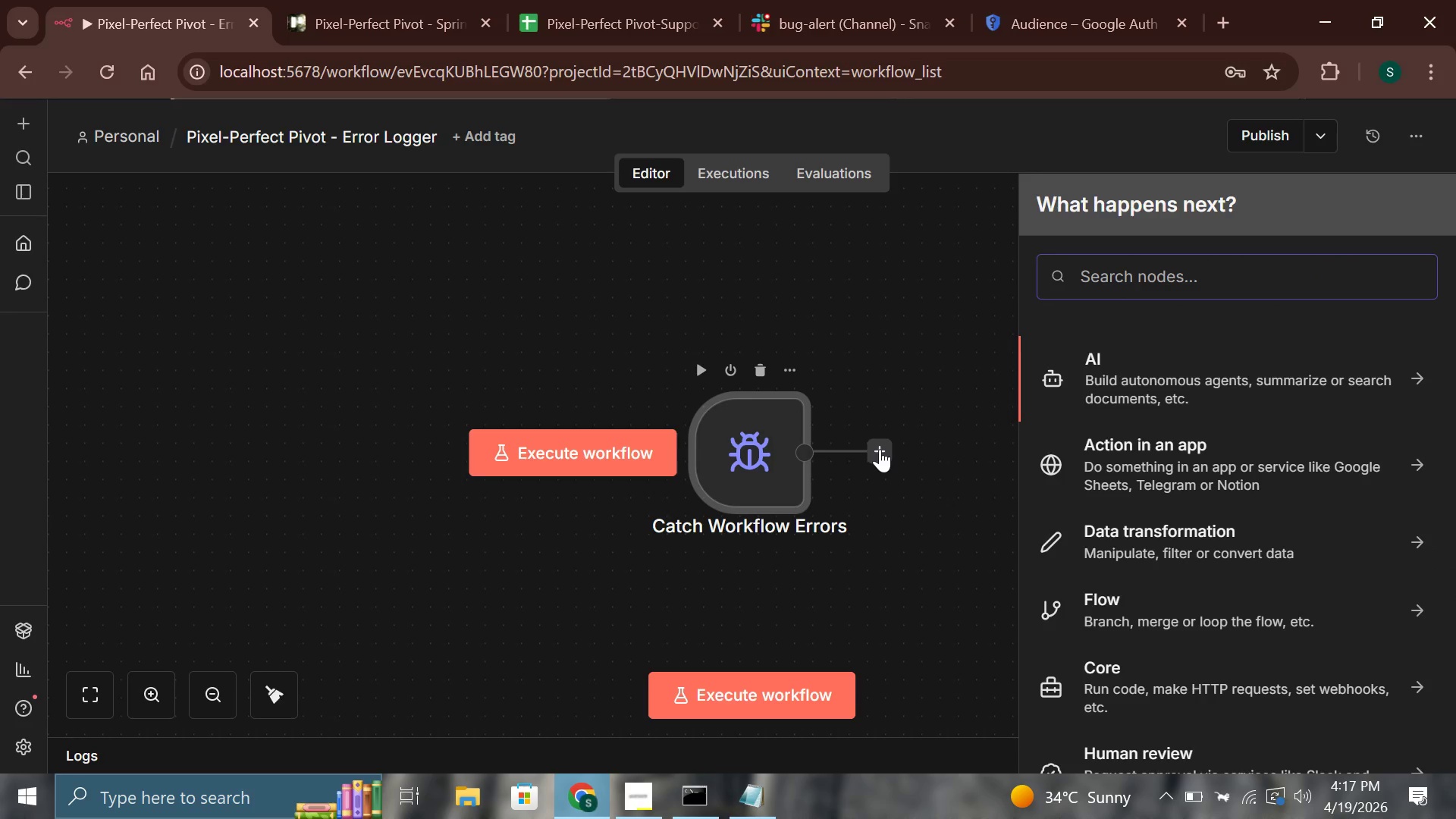 
left_click([880, 449])
 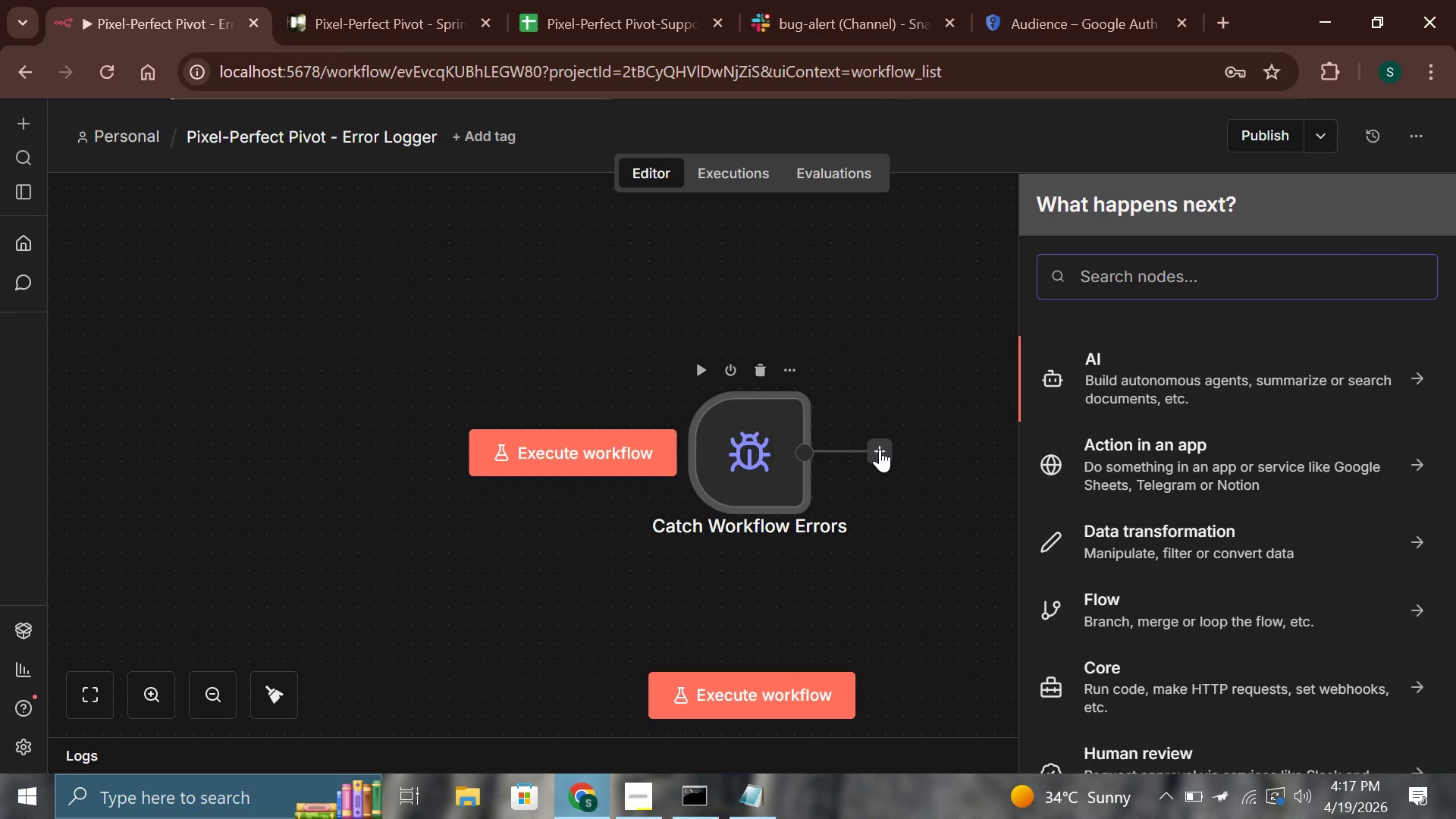 
wait(5.48)
 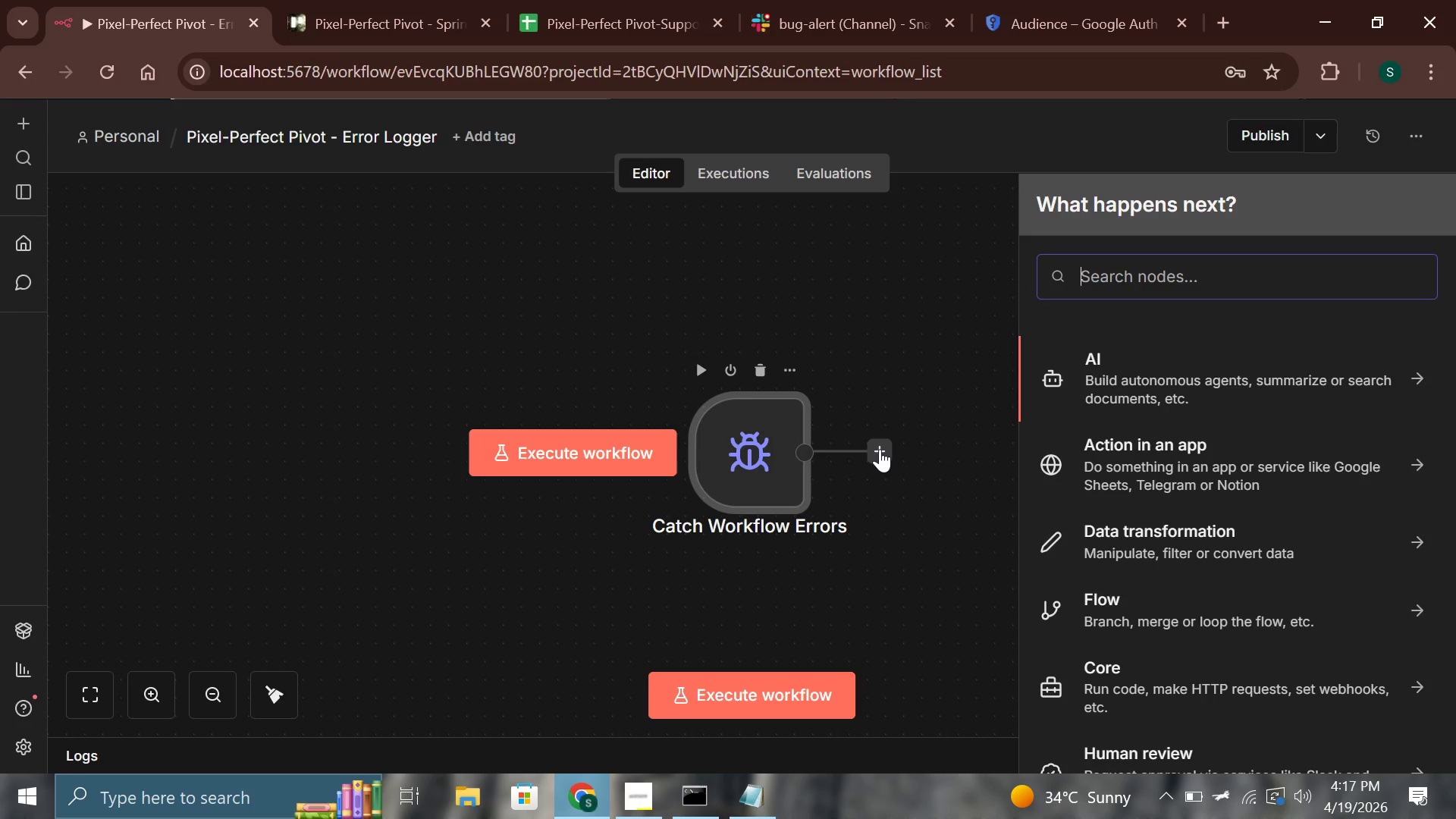 
type(slack)
 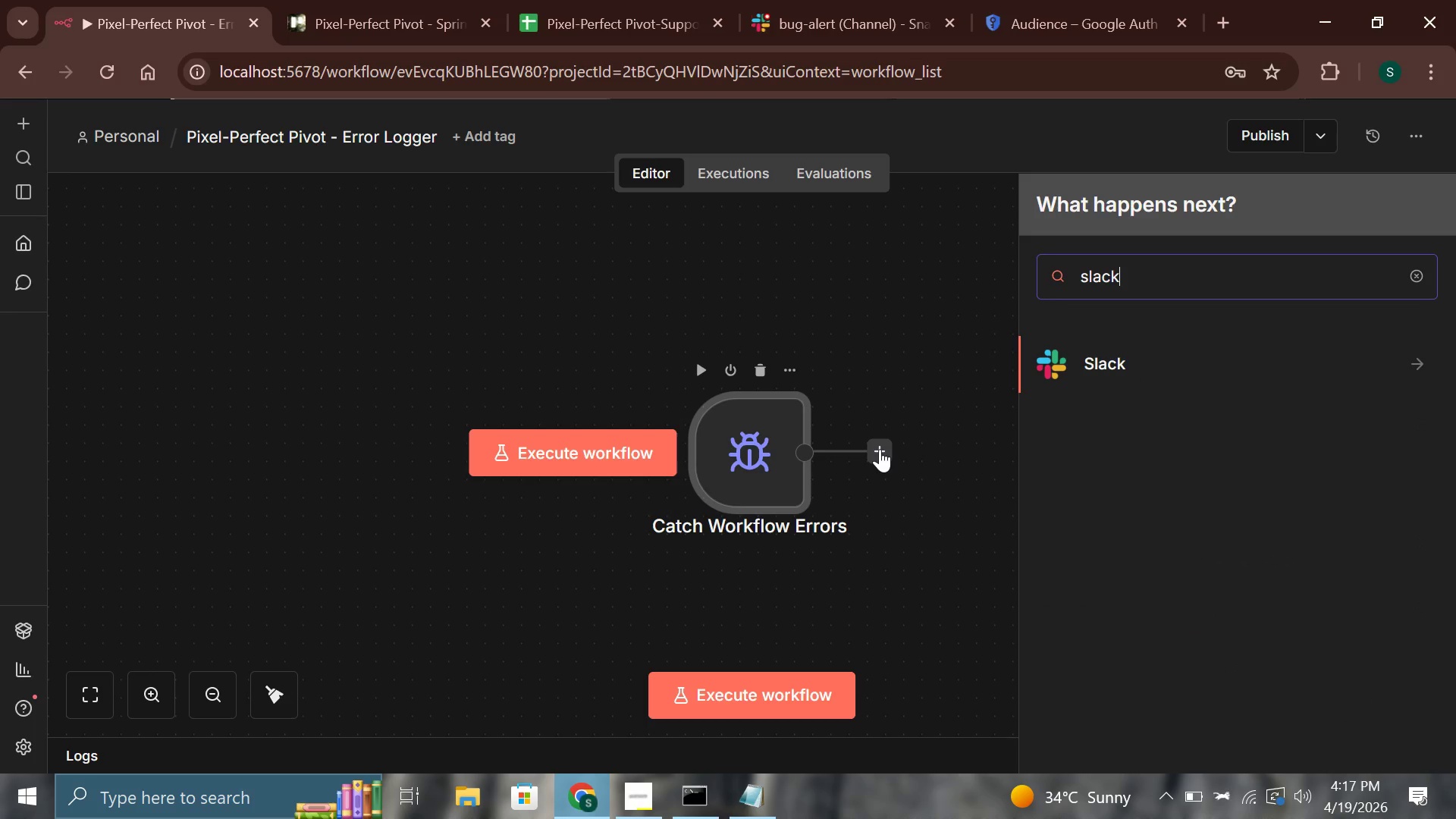 
key(Enter)
 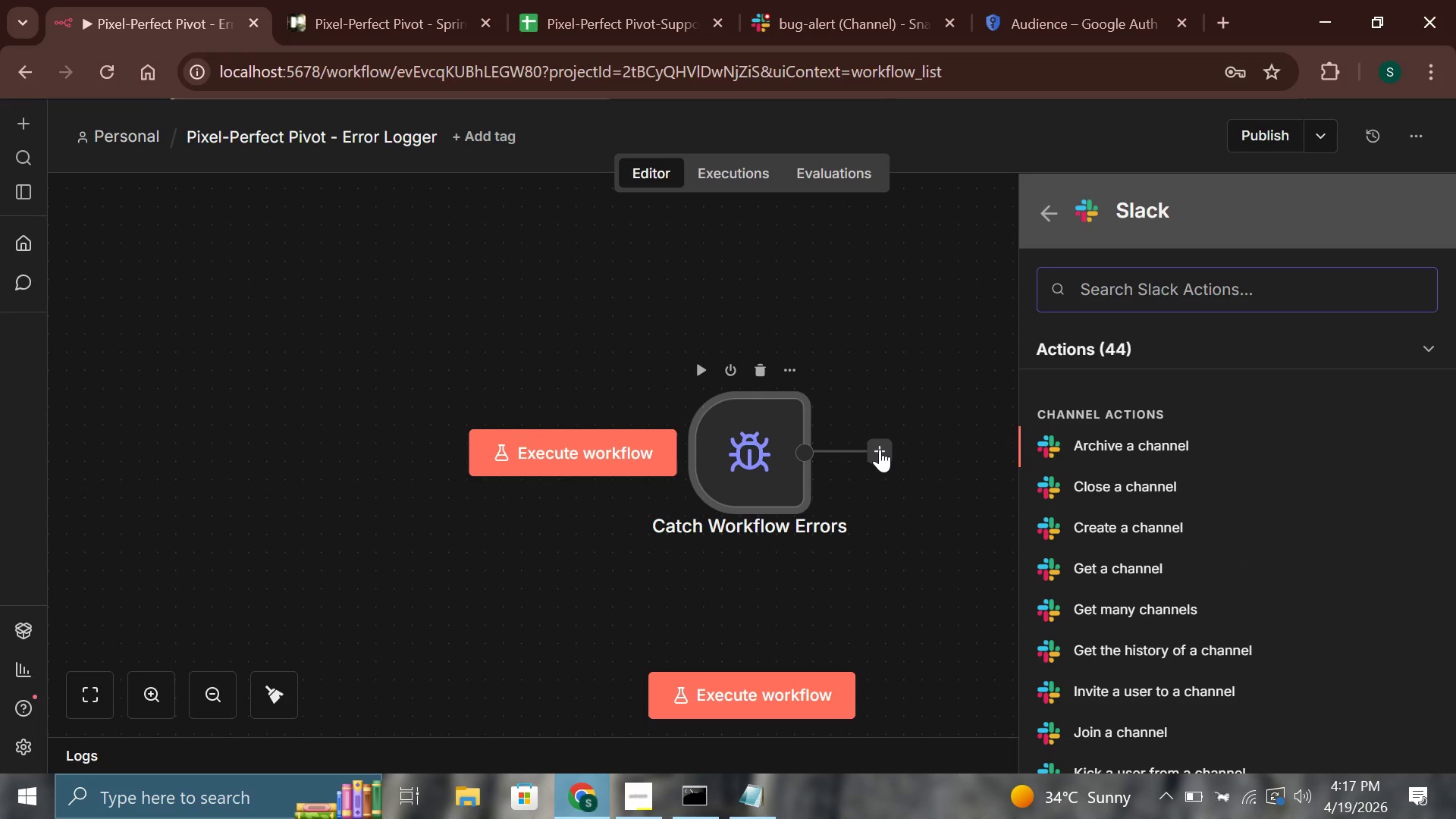 
key(ArrowDown)
 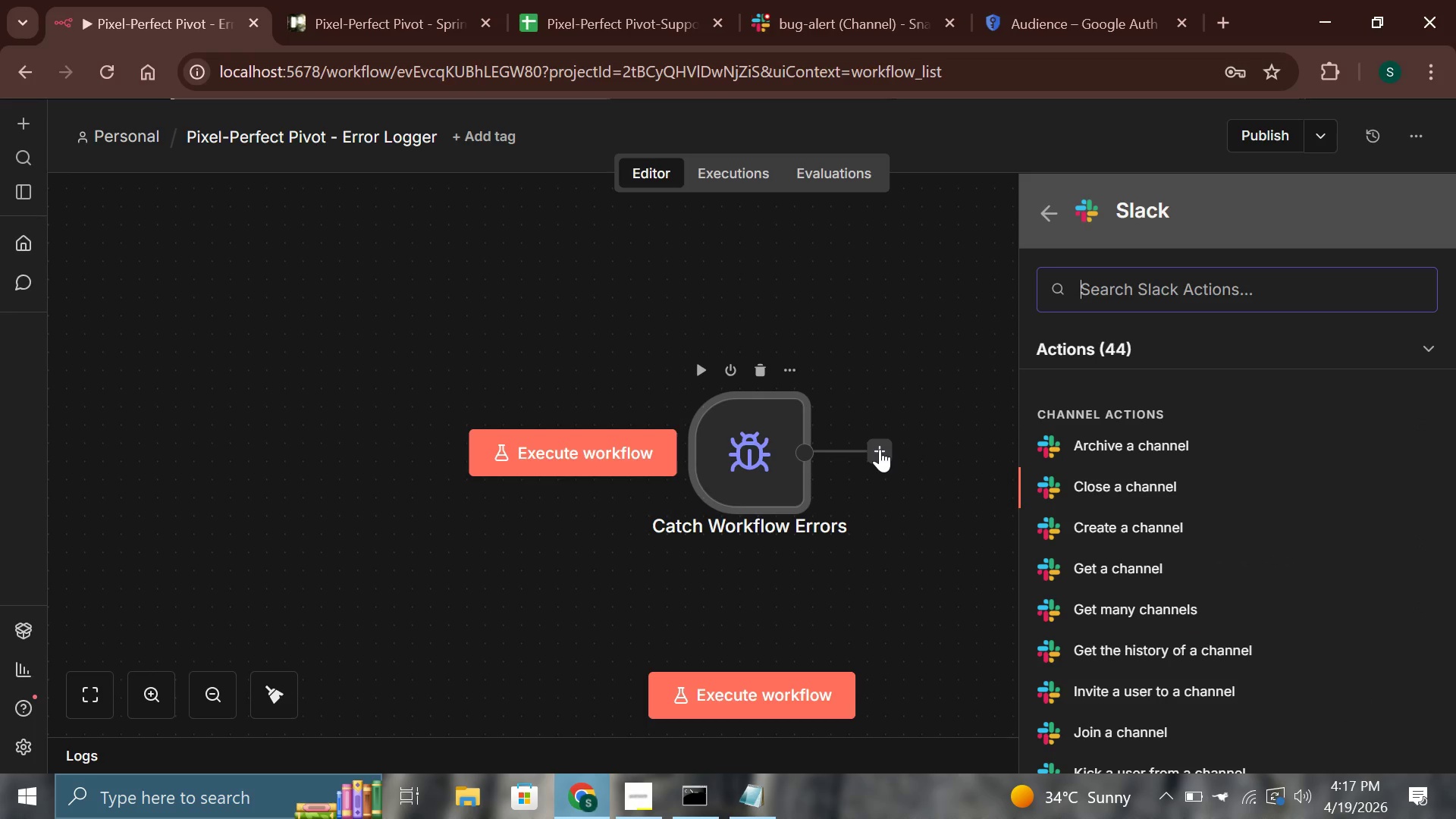 
key(ArrowDown)
 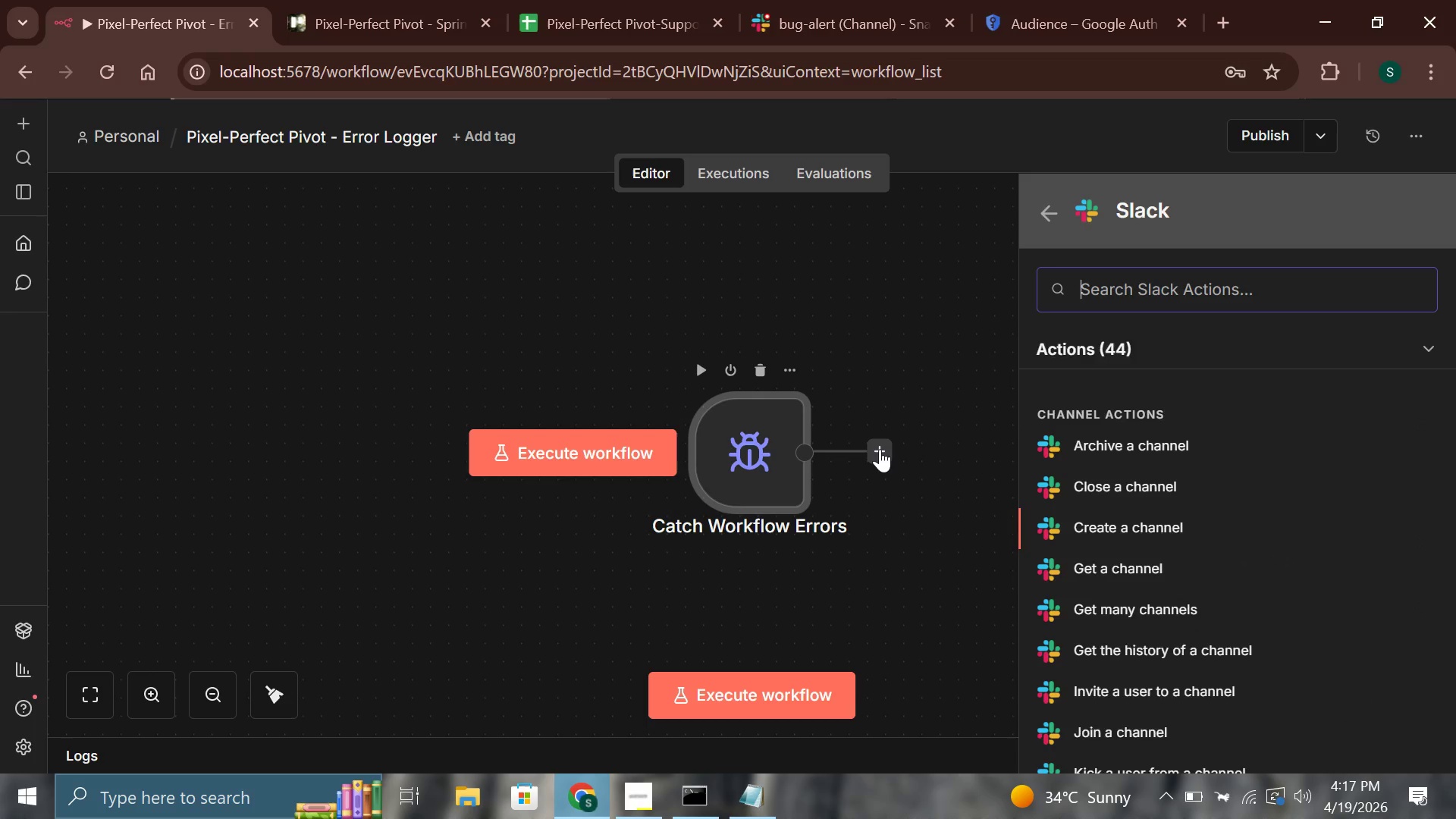 
key(ArrowDown)
 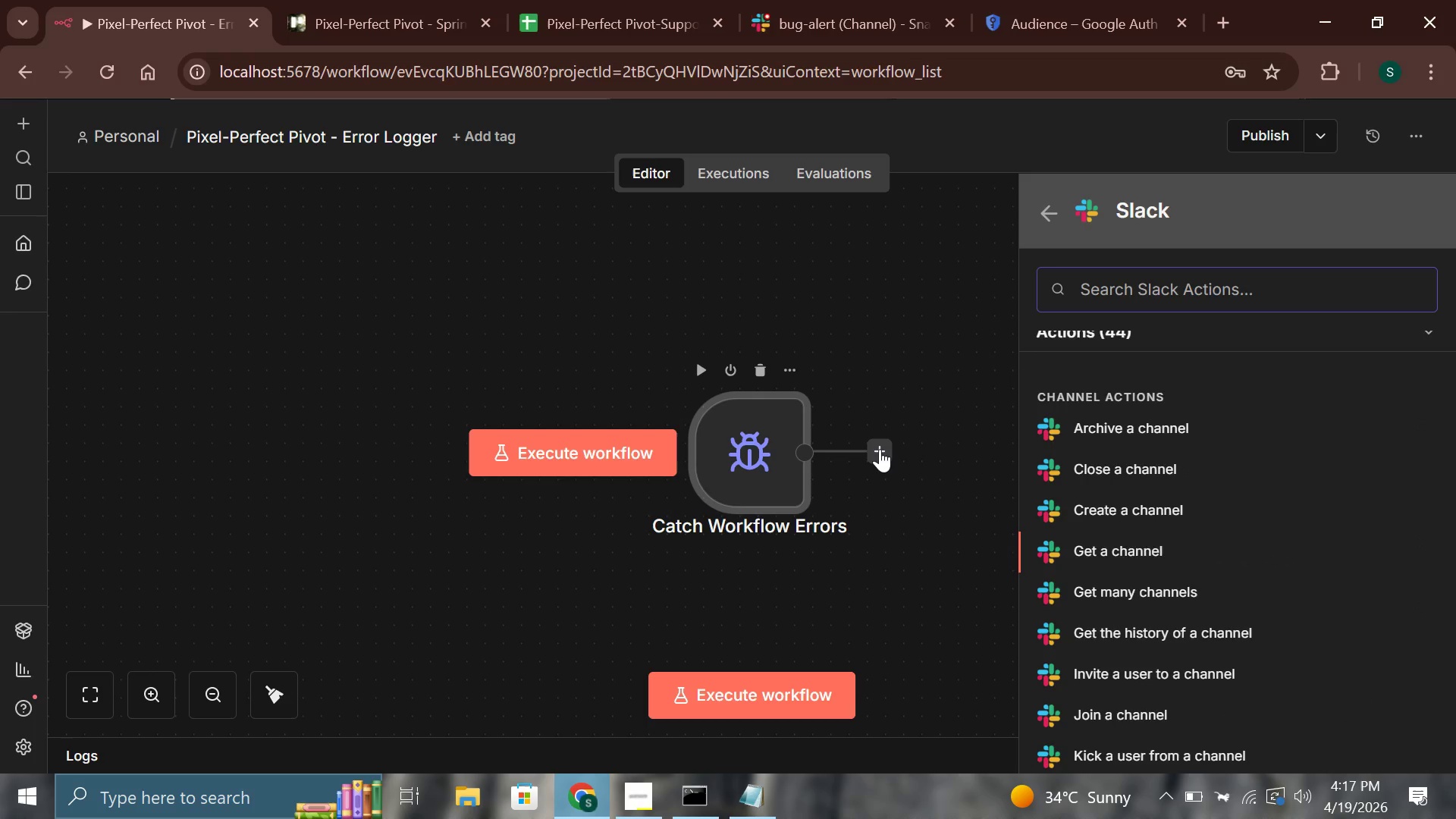 
key(ArrowDown)
 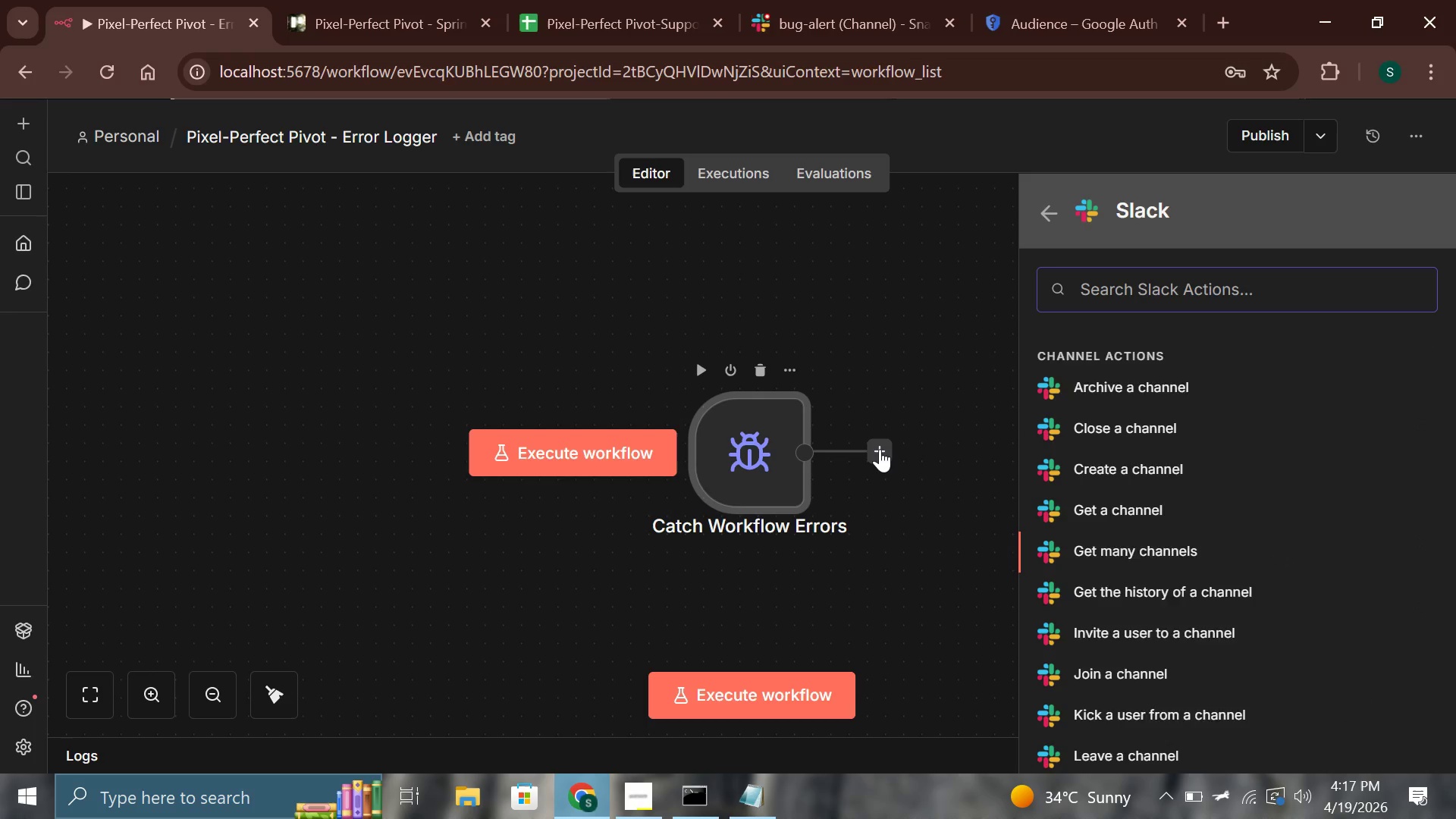 
key(ArrowDown)
 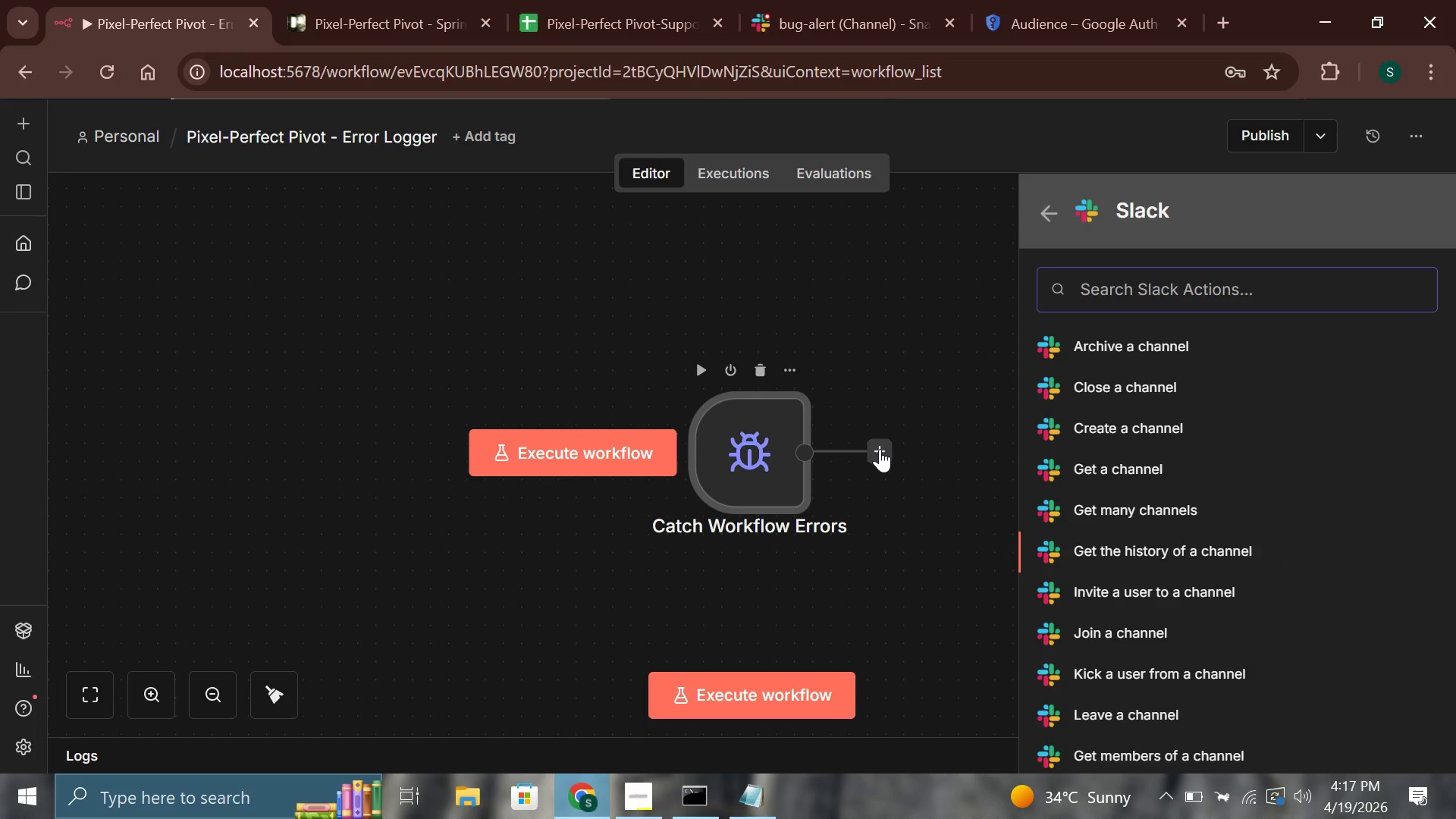 
key(ArrowDown)
 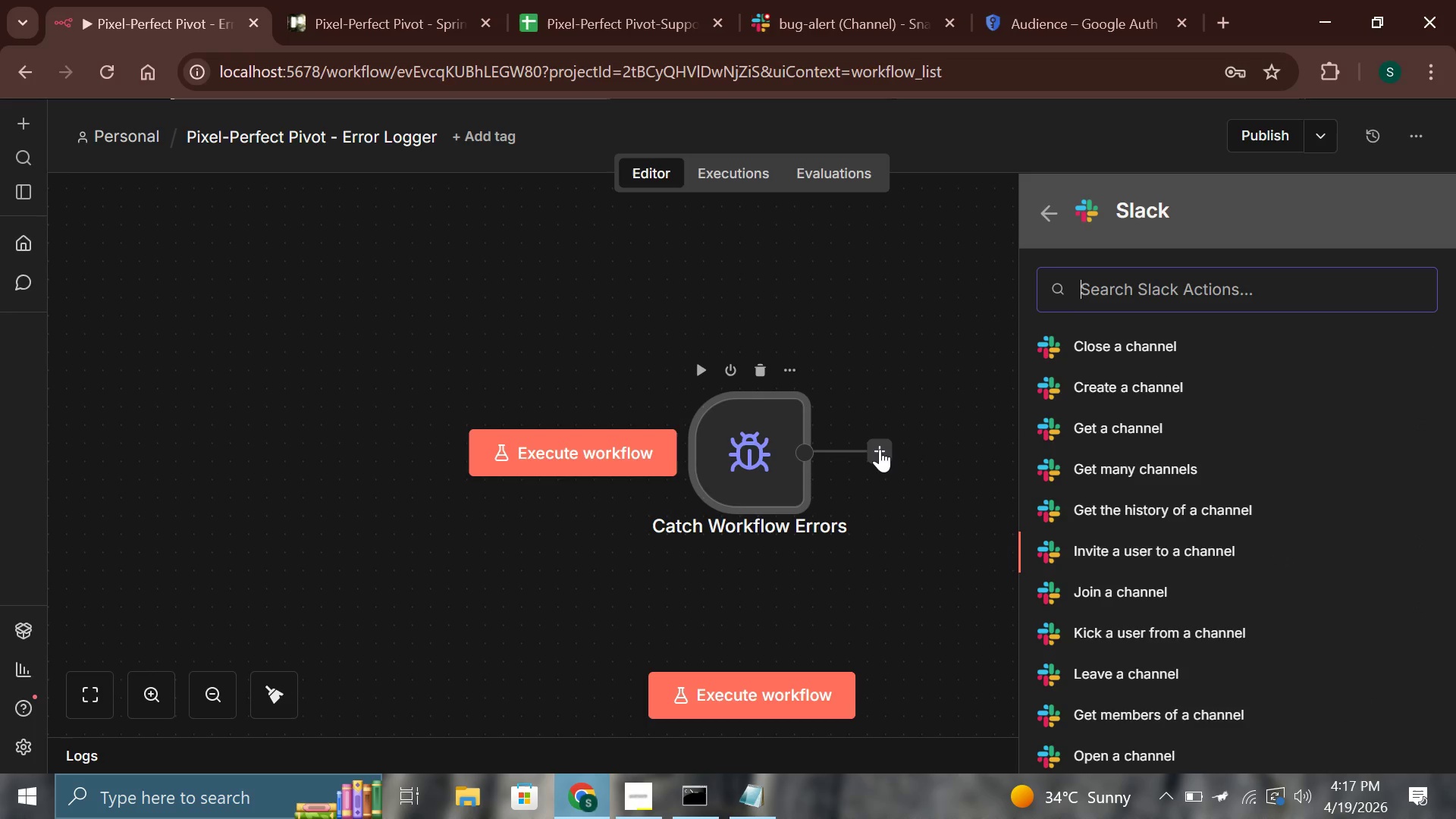 
key(ArrowDown)
 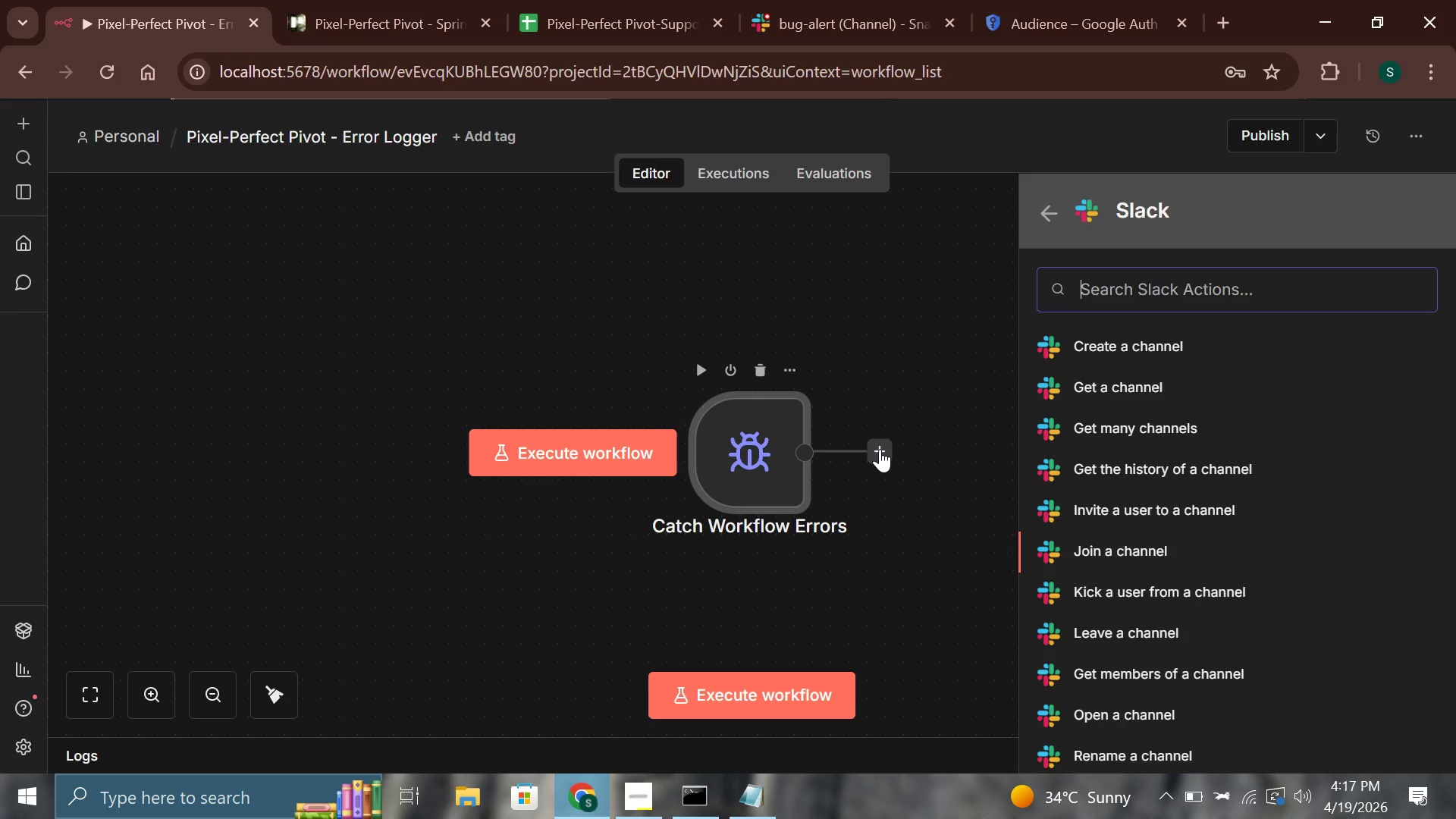 
key(ArrowDown)
 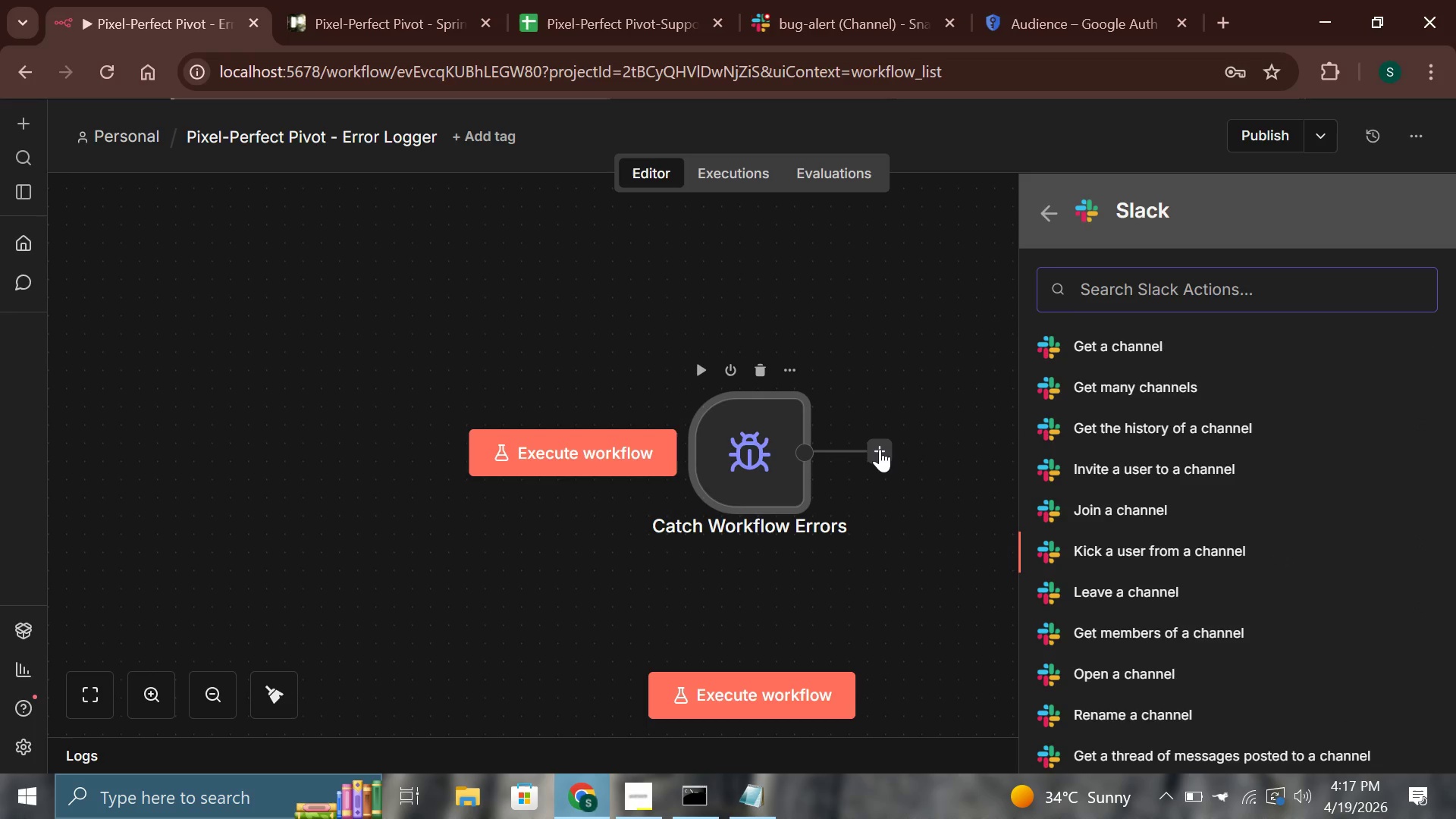 
key(ArrowDown)
 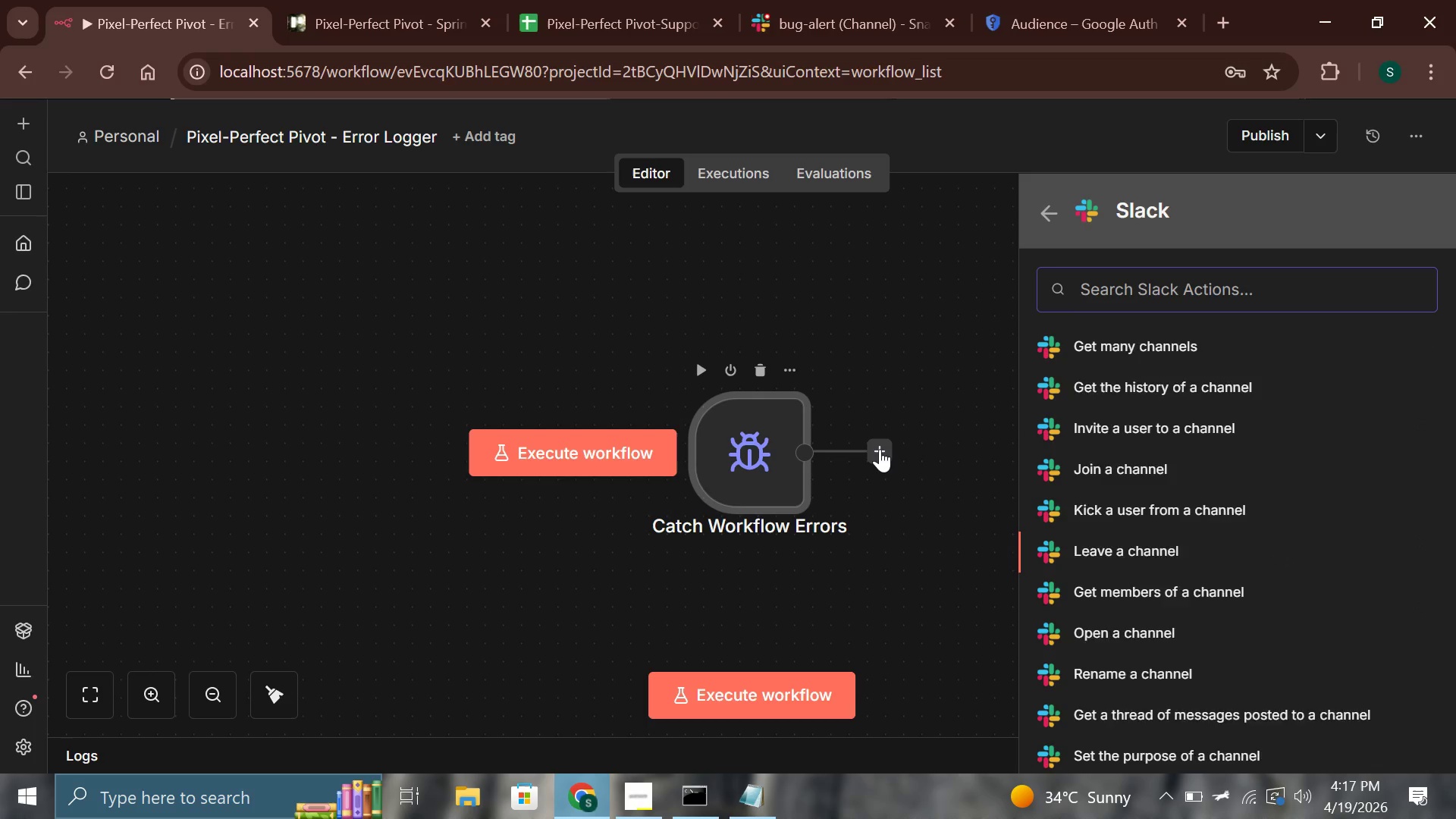 
key(ArrowDown)
 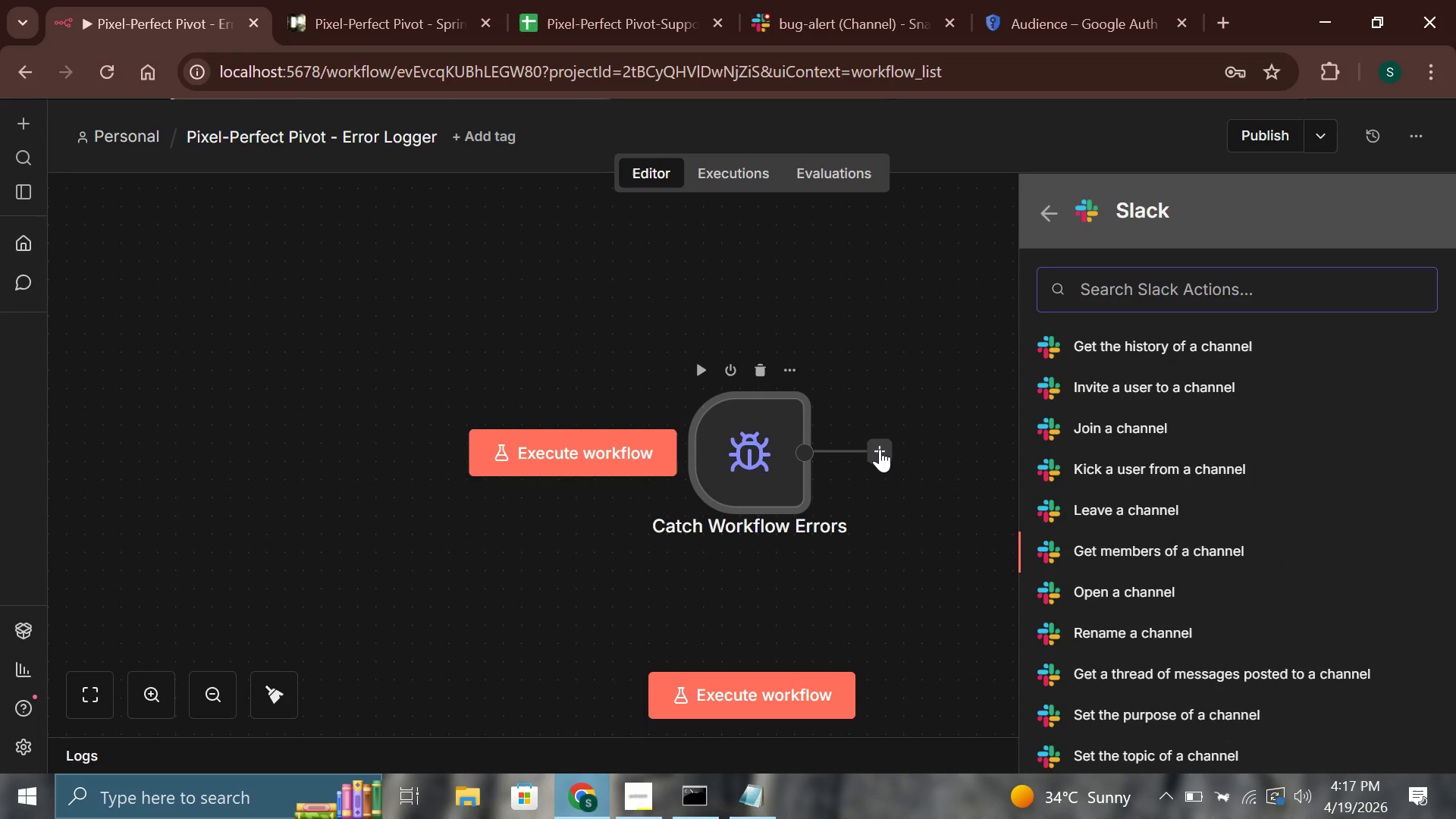 
key(ArrowDown)
 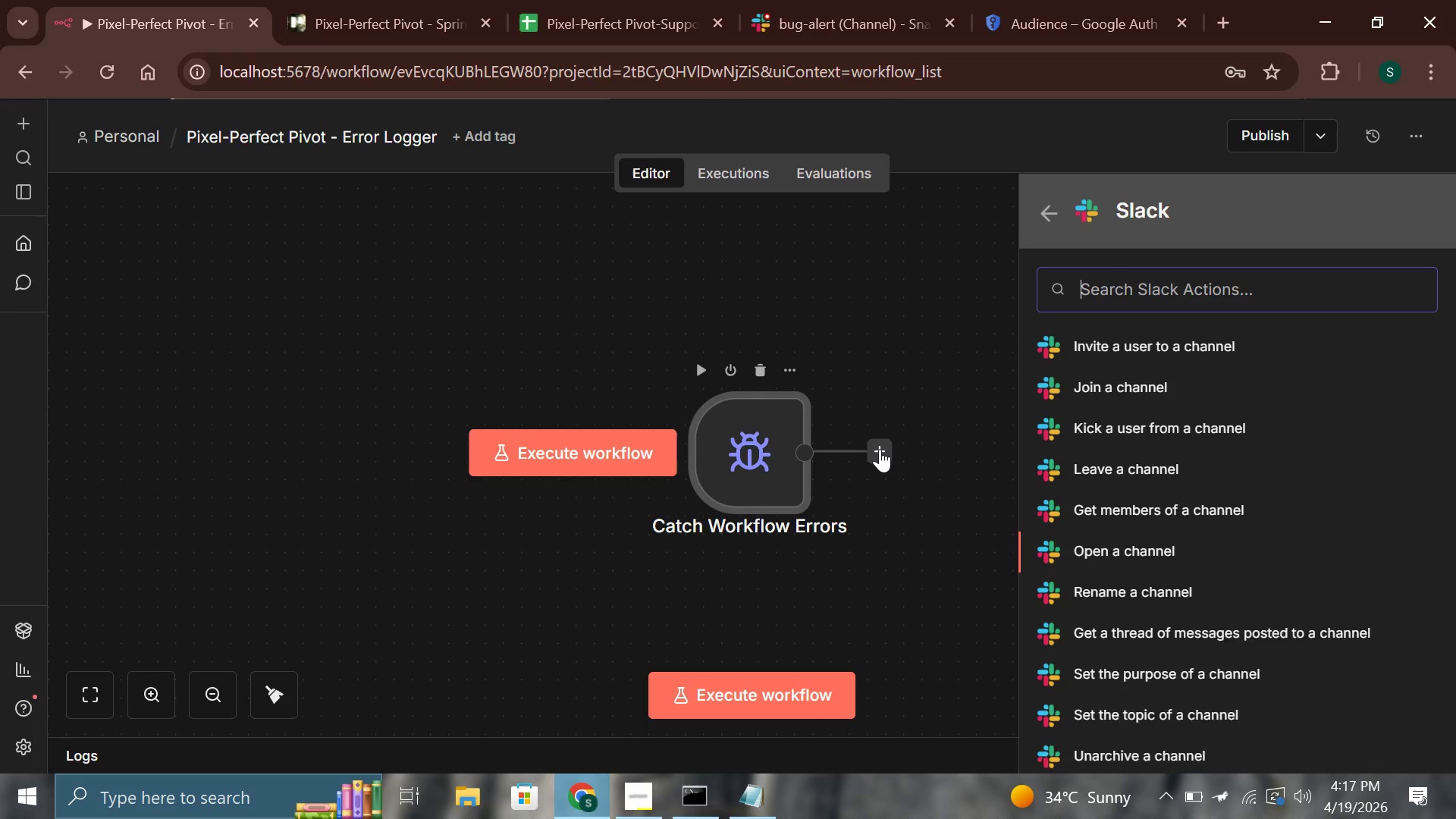 
key(ArrowDown)
 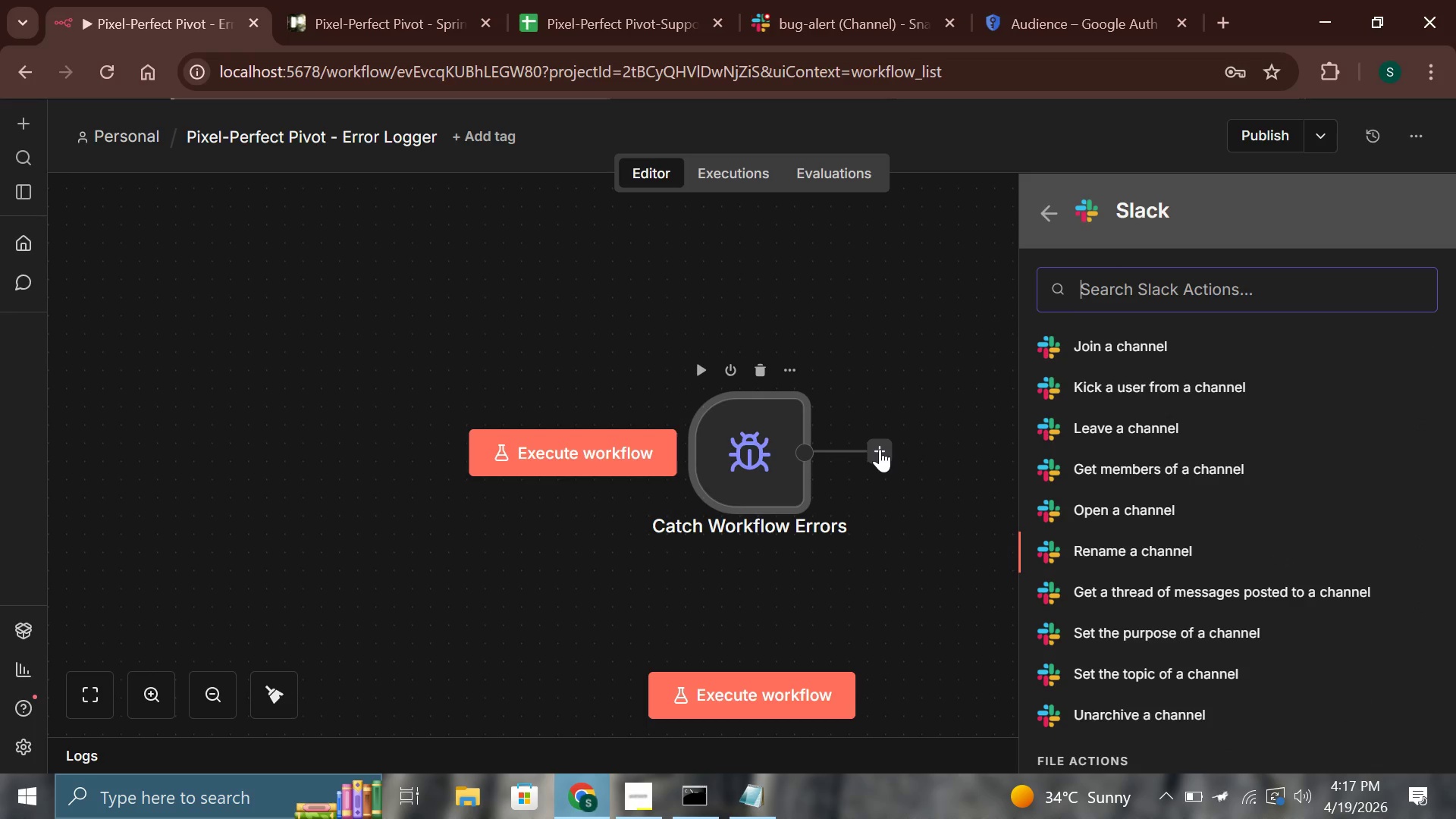 
key(ArrowDown)
 